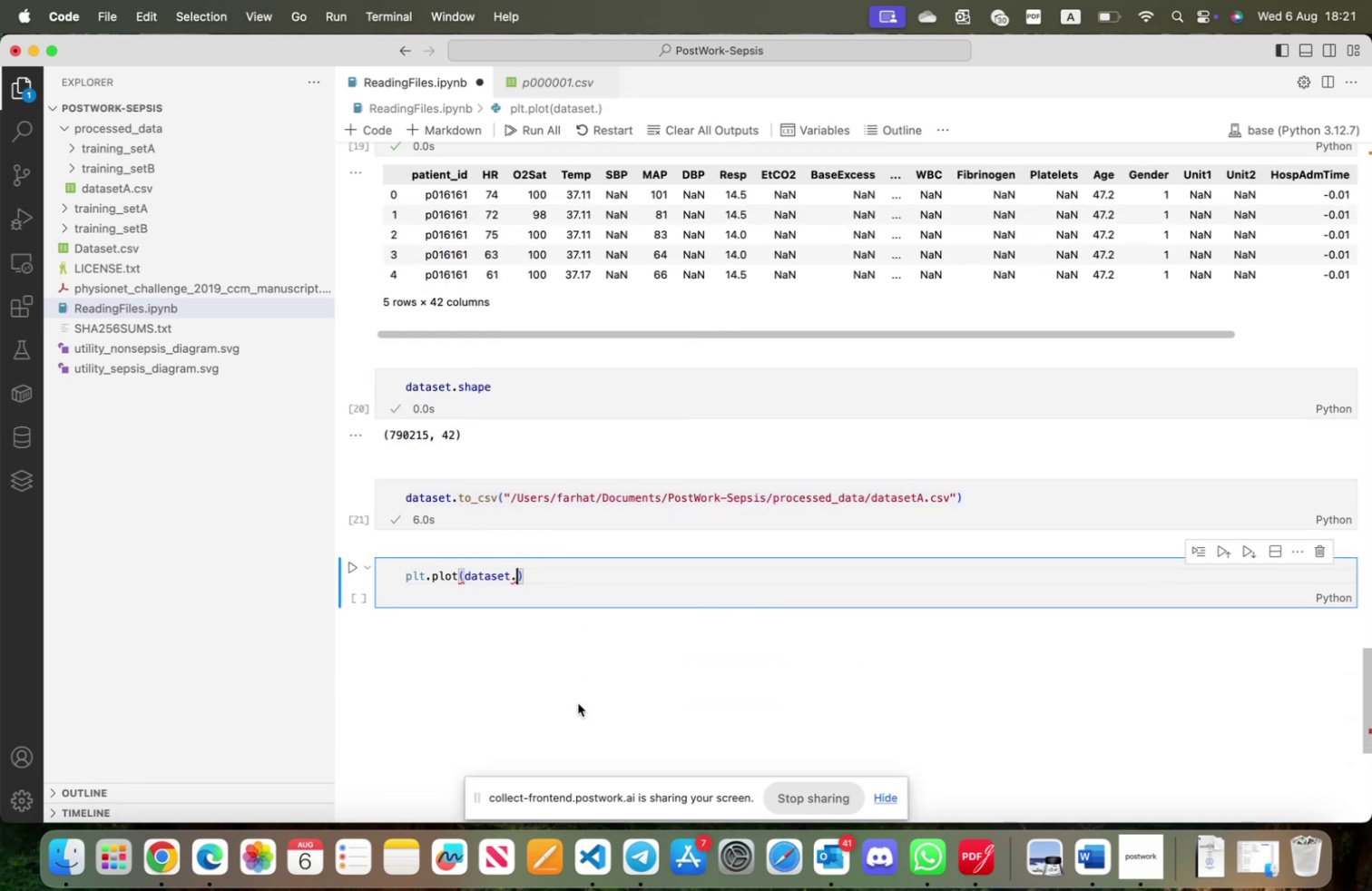 
type(HR)
 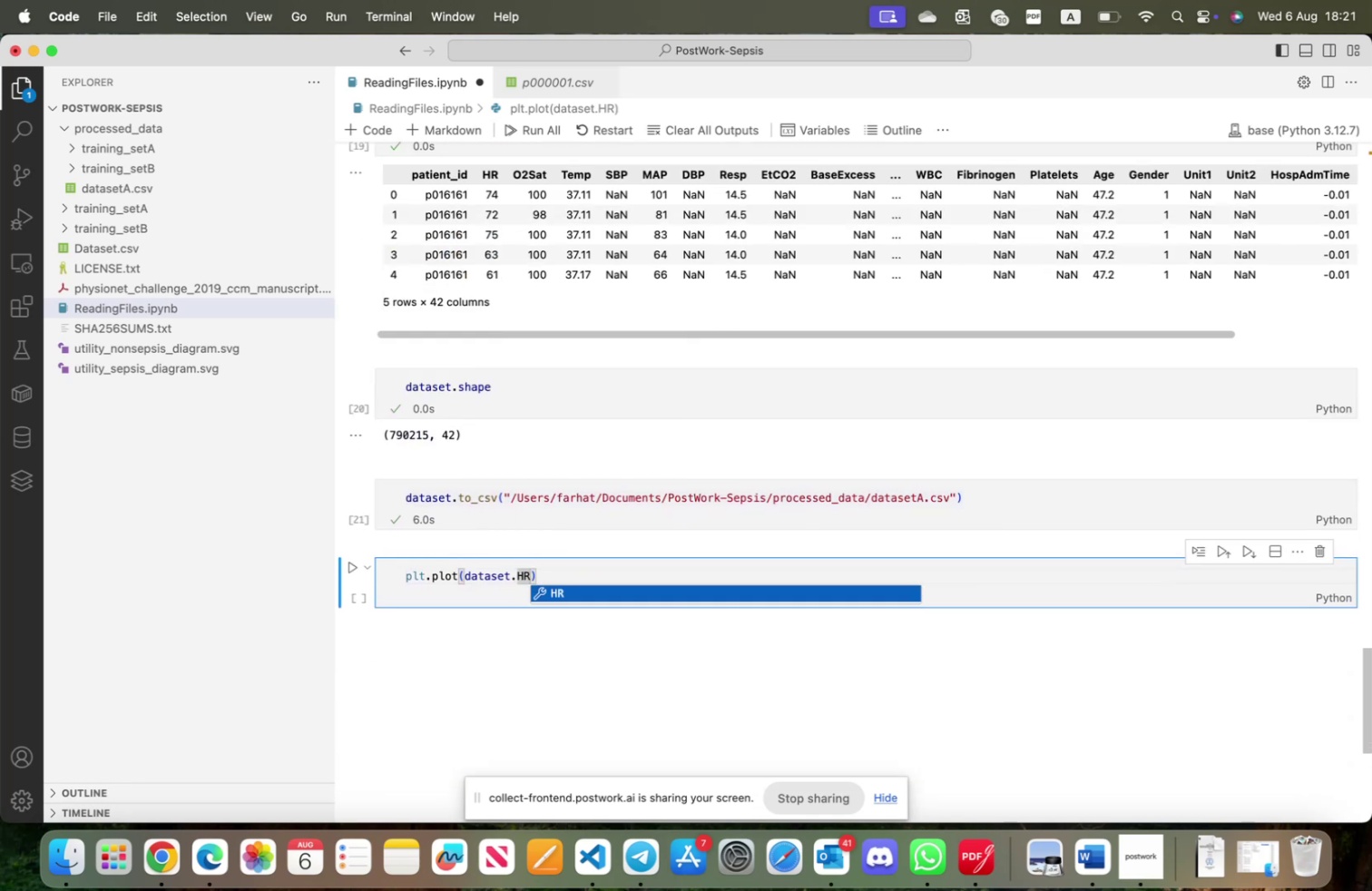 
key(Shift+Enter)
 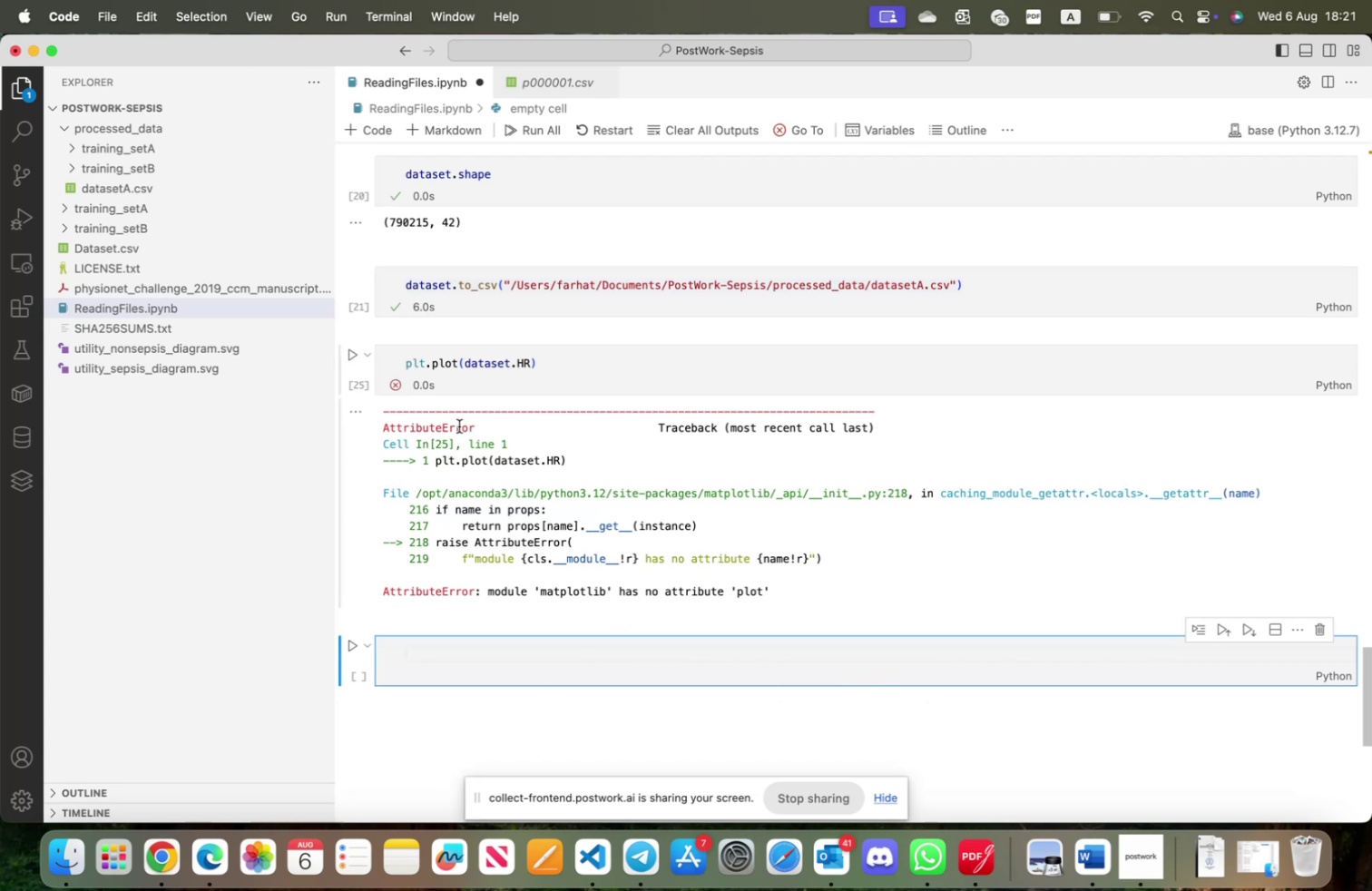 
wait(14.79)
 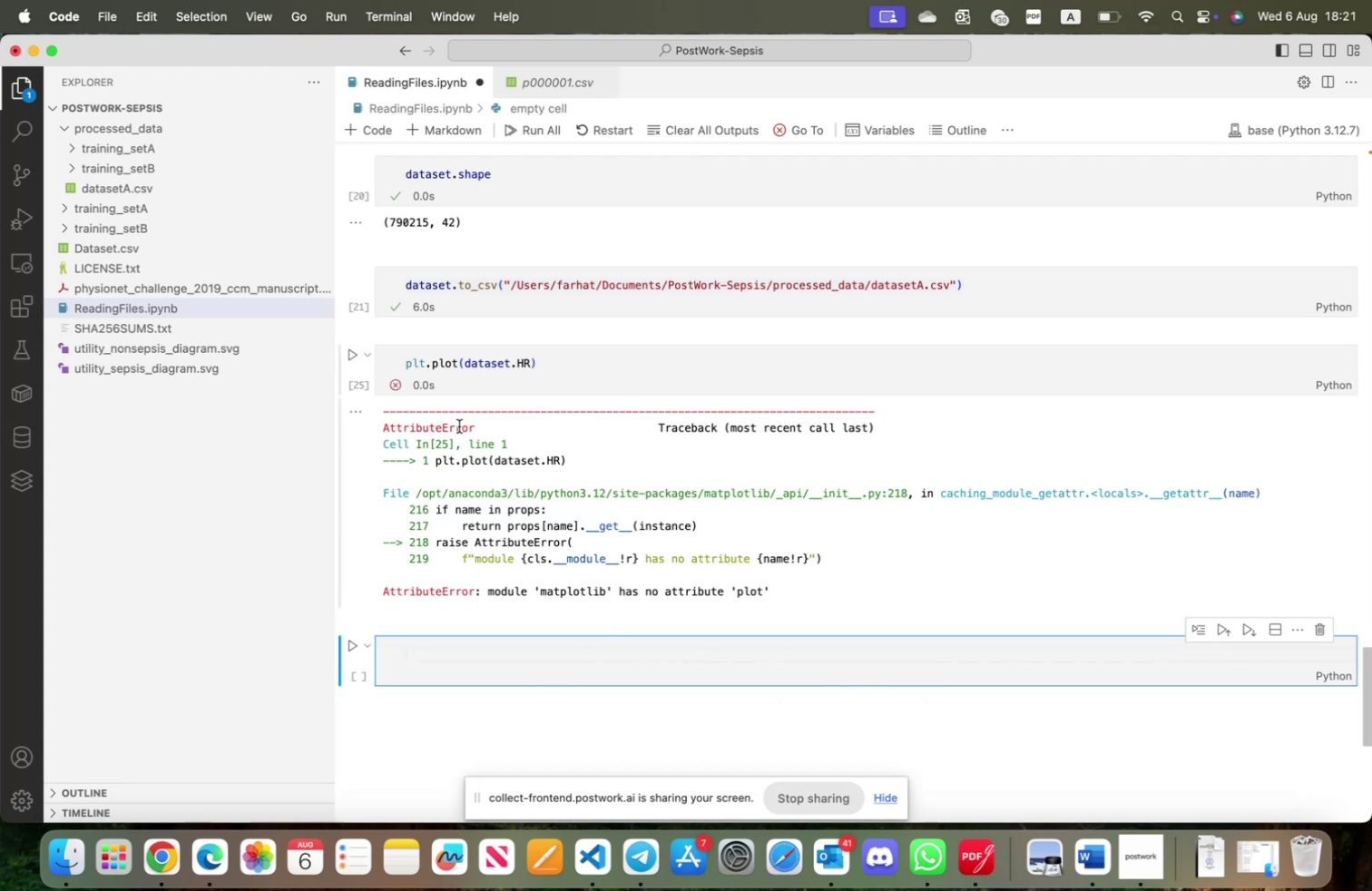 
scroll: coordinate [588, 308], scroll_direction: up, amount: 158.0
 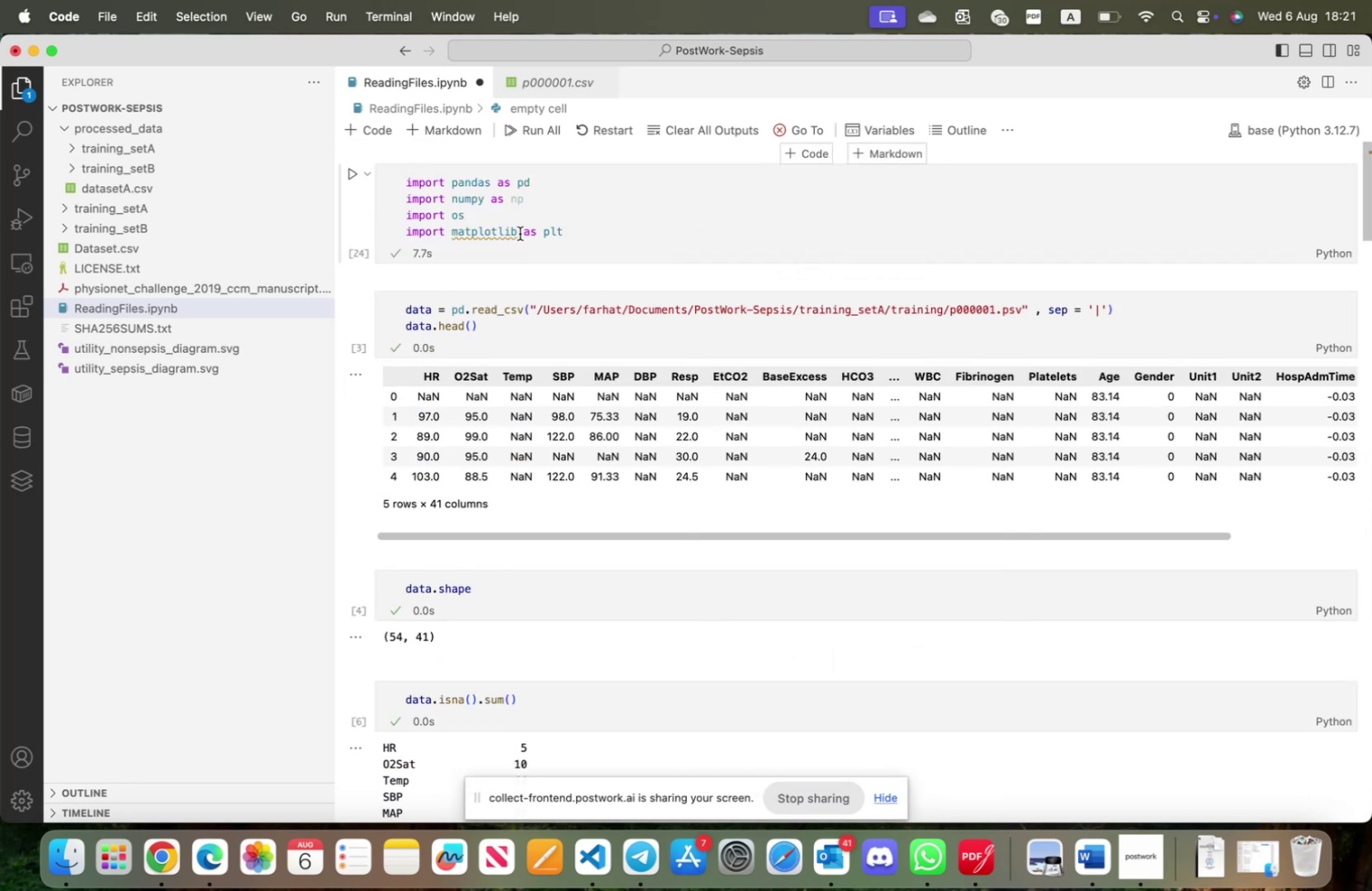 
left_click([517, 232])
 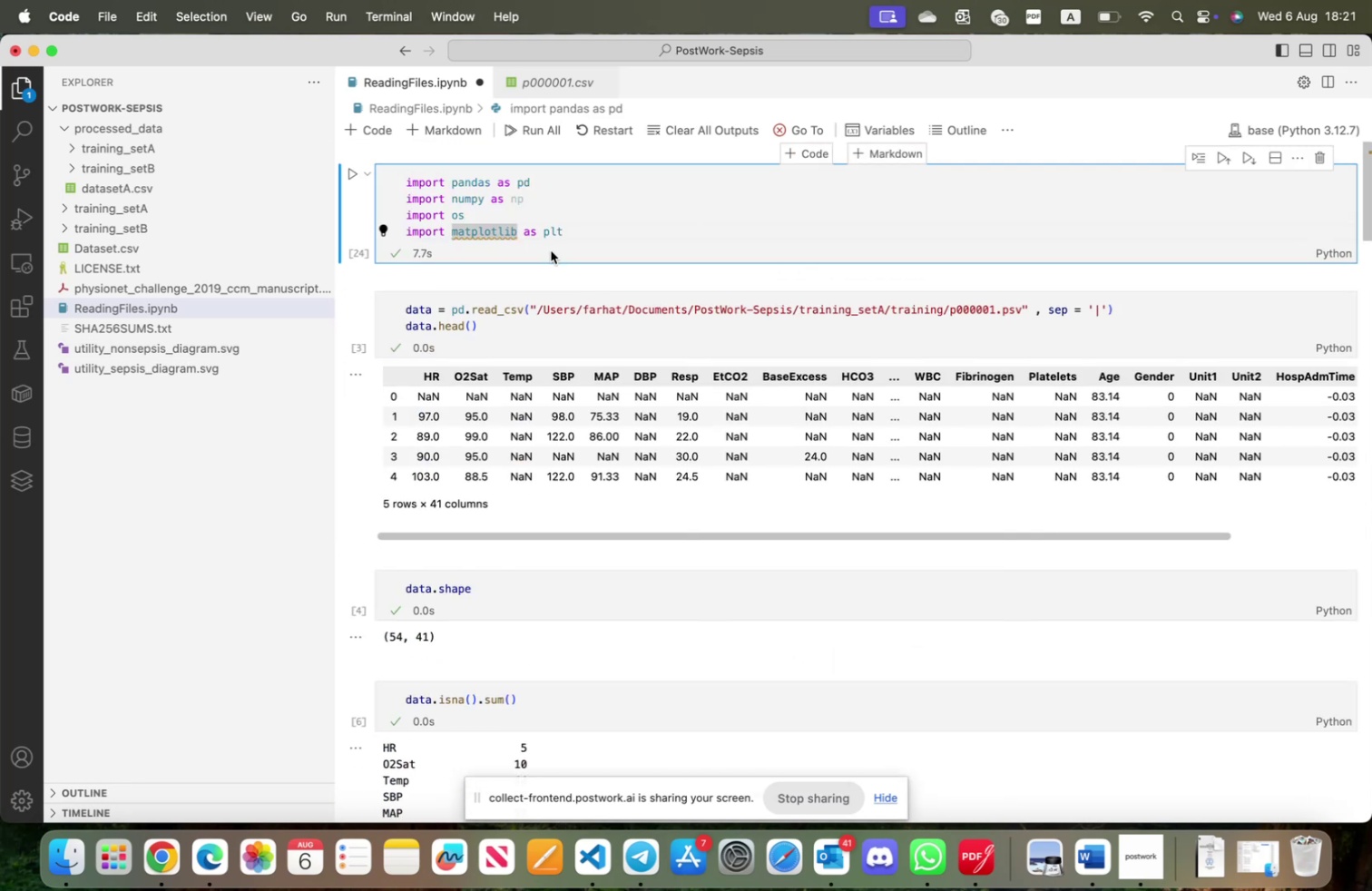 
type(.pu)
key(Backspace)
type(ypl)
key(Tab)
 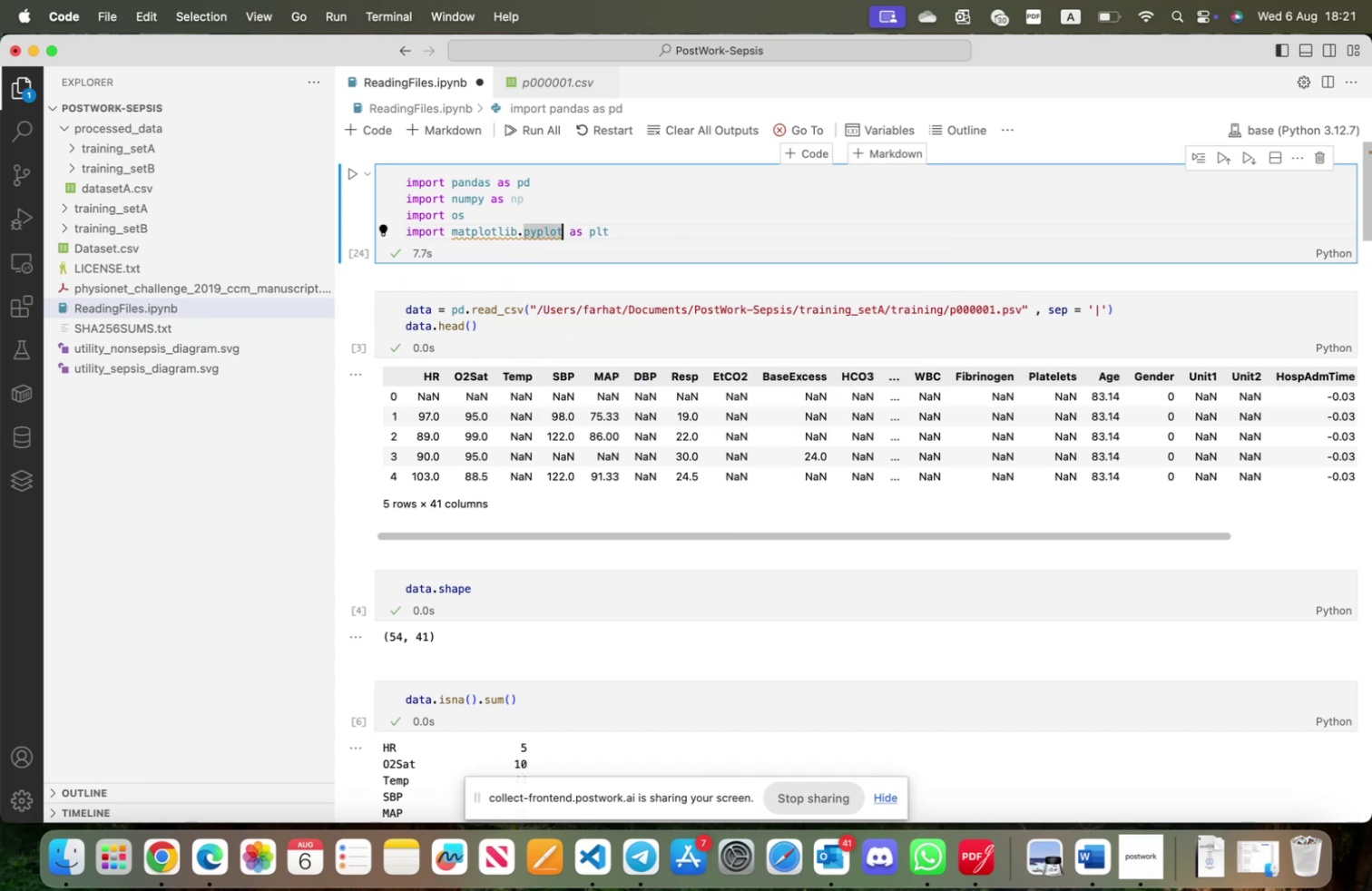 
key(Shift+Enter)
 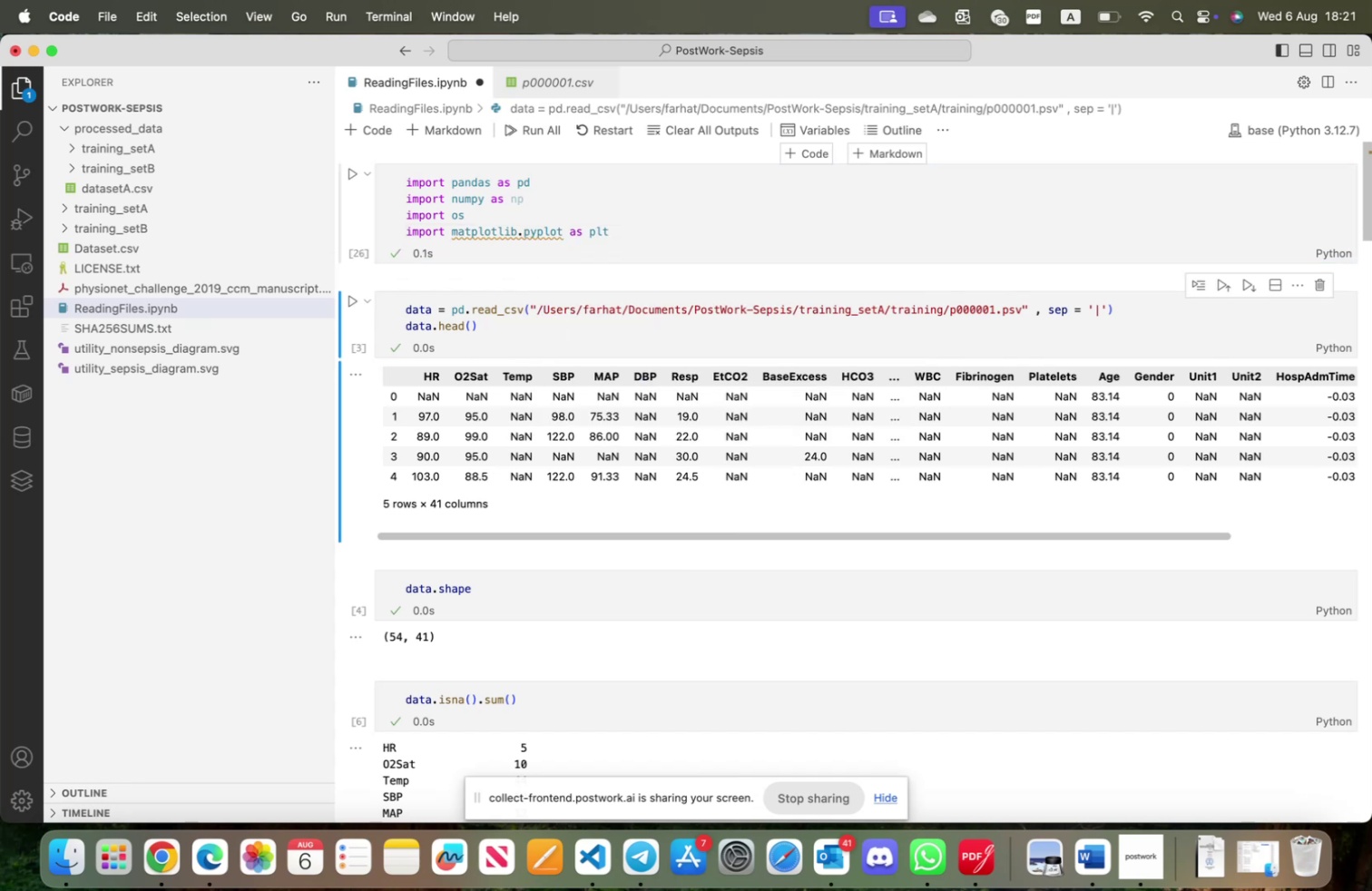 
scroll: coordinate [574, 465], scroll_direction: down, amount: 119.0
 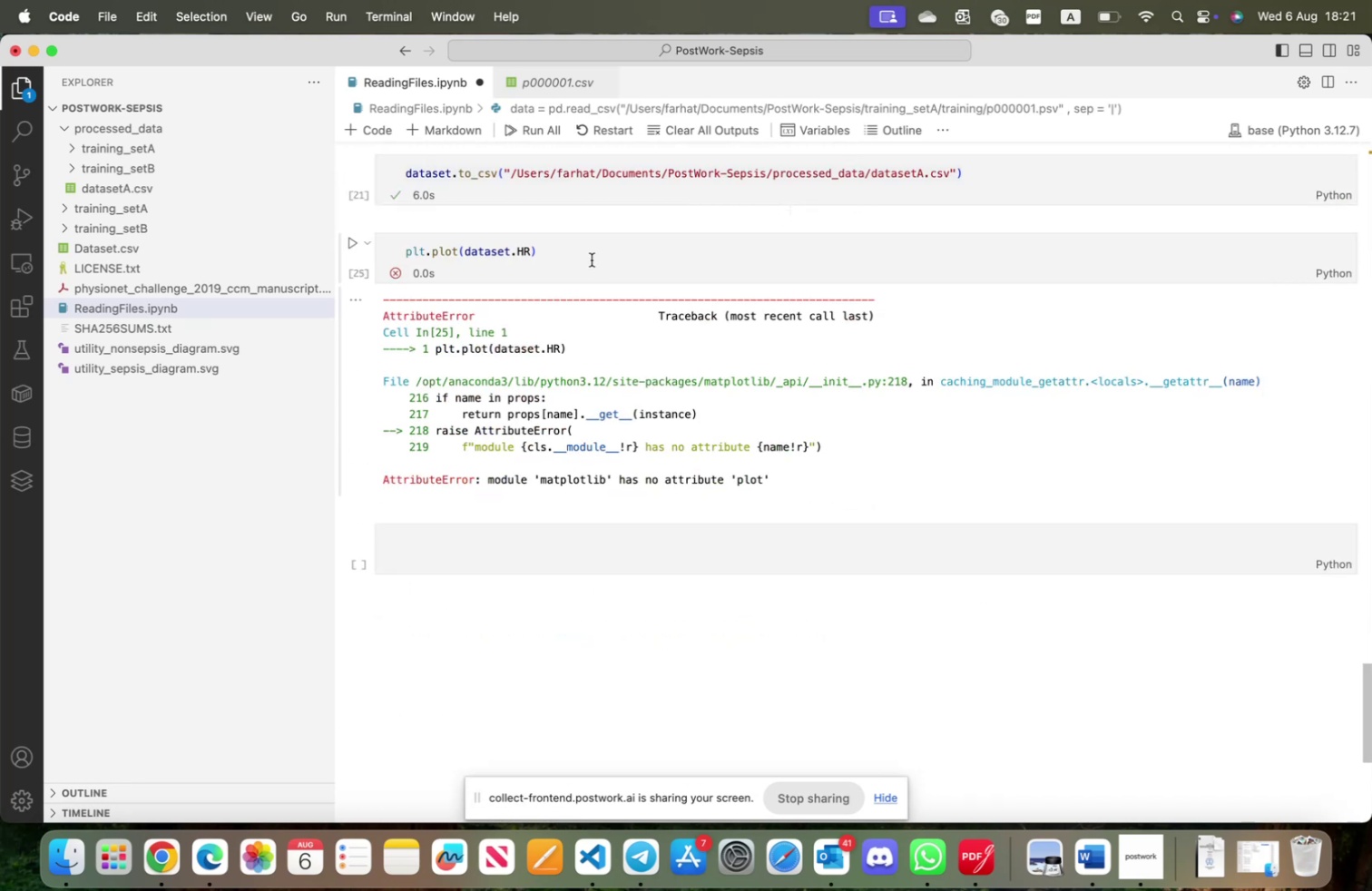 
left_click([591, 260])
 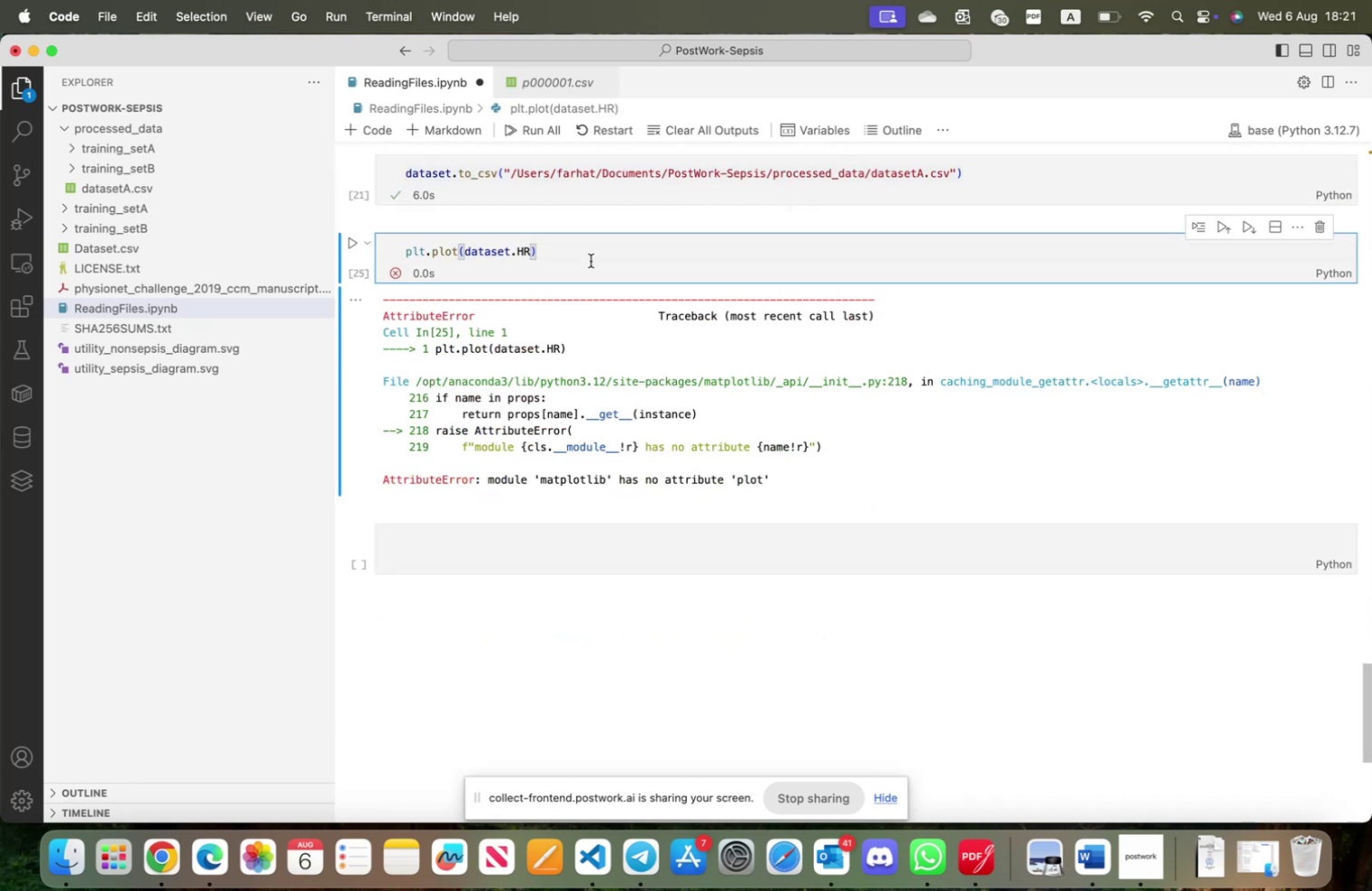 
key(Shift+ShiftRight)
 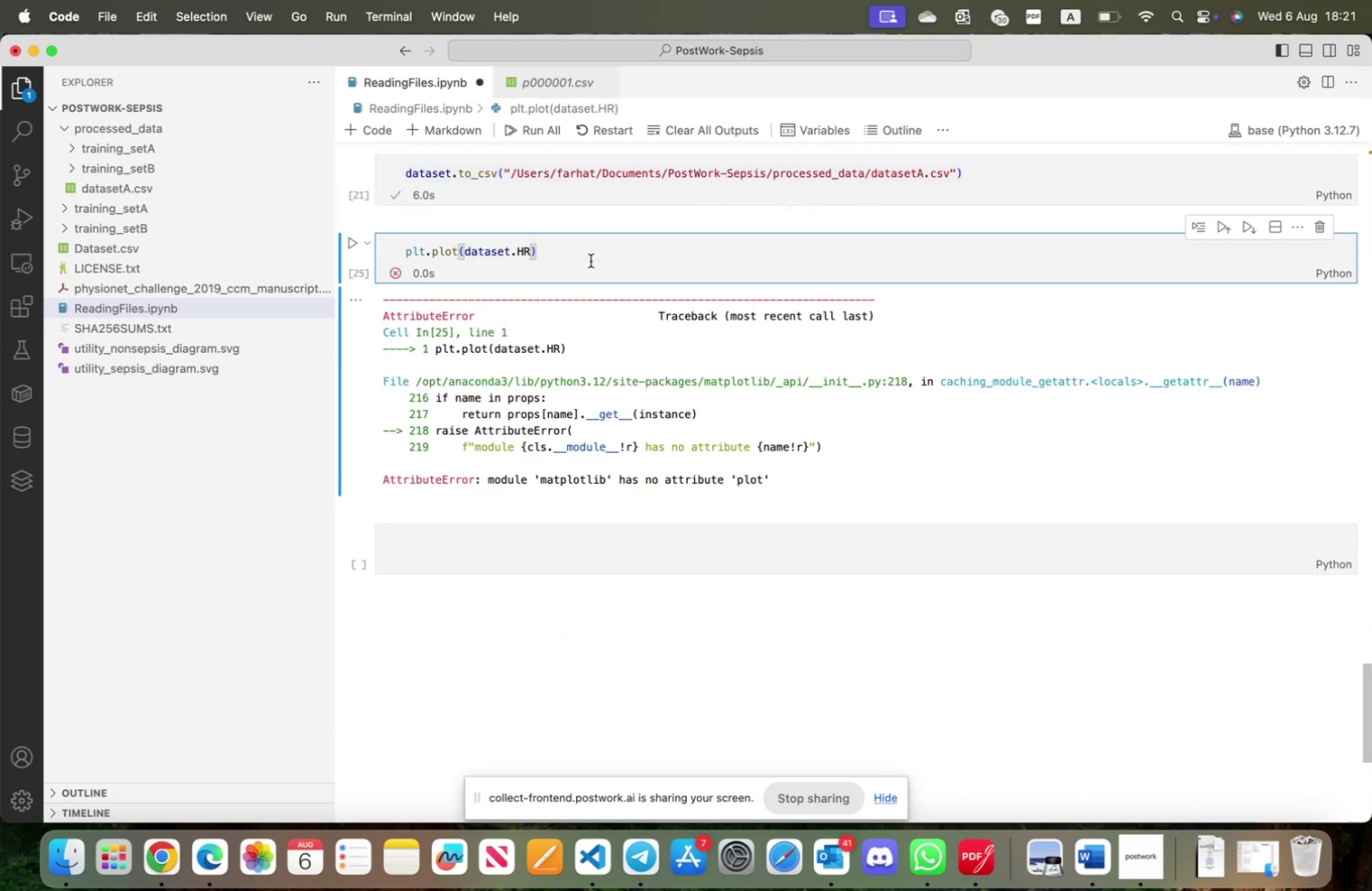 
key(Shift+Enter)
 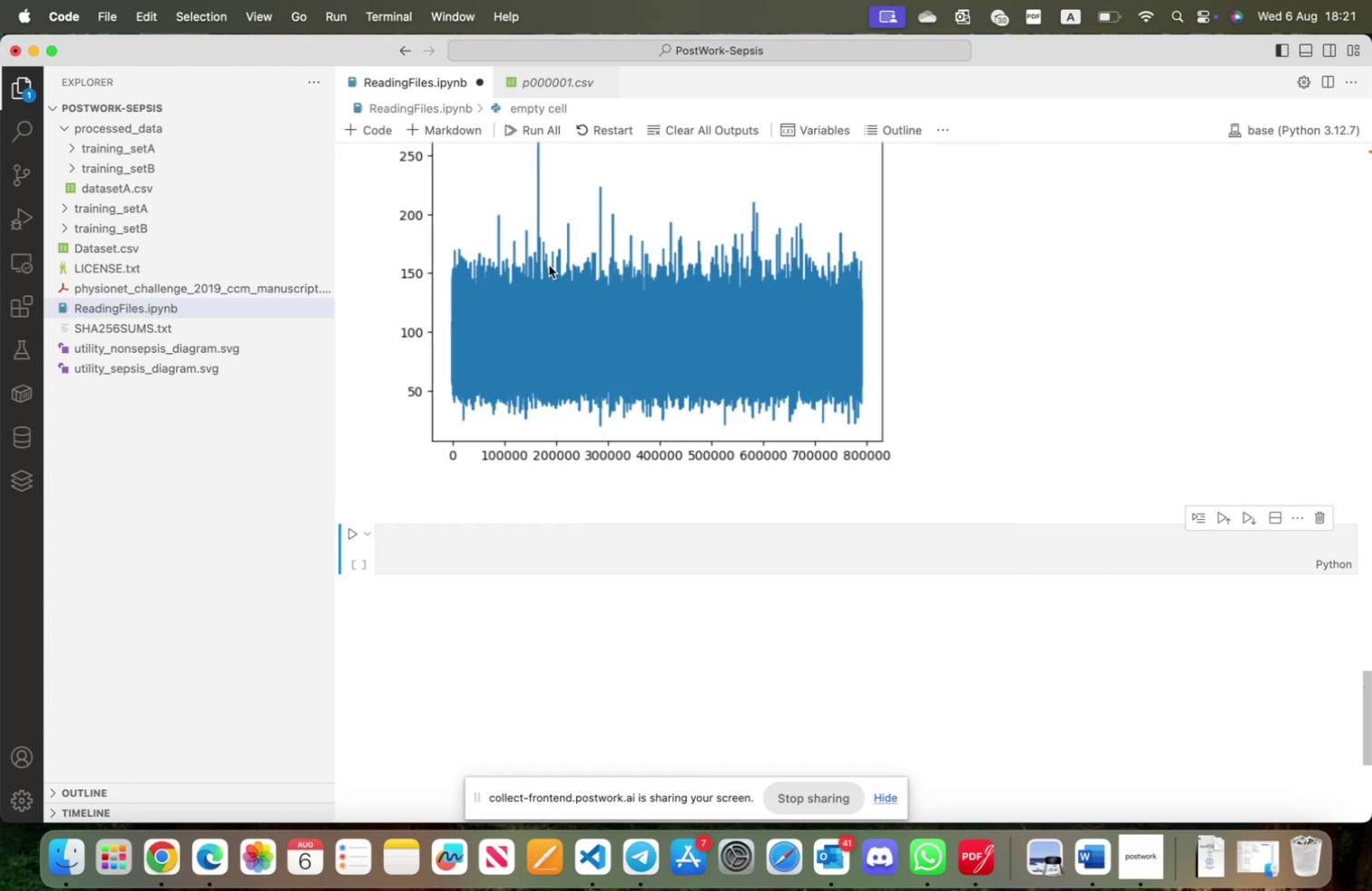 
wait(6.79)
 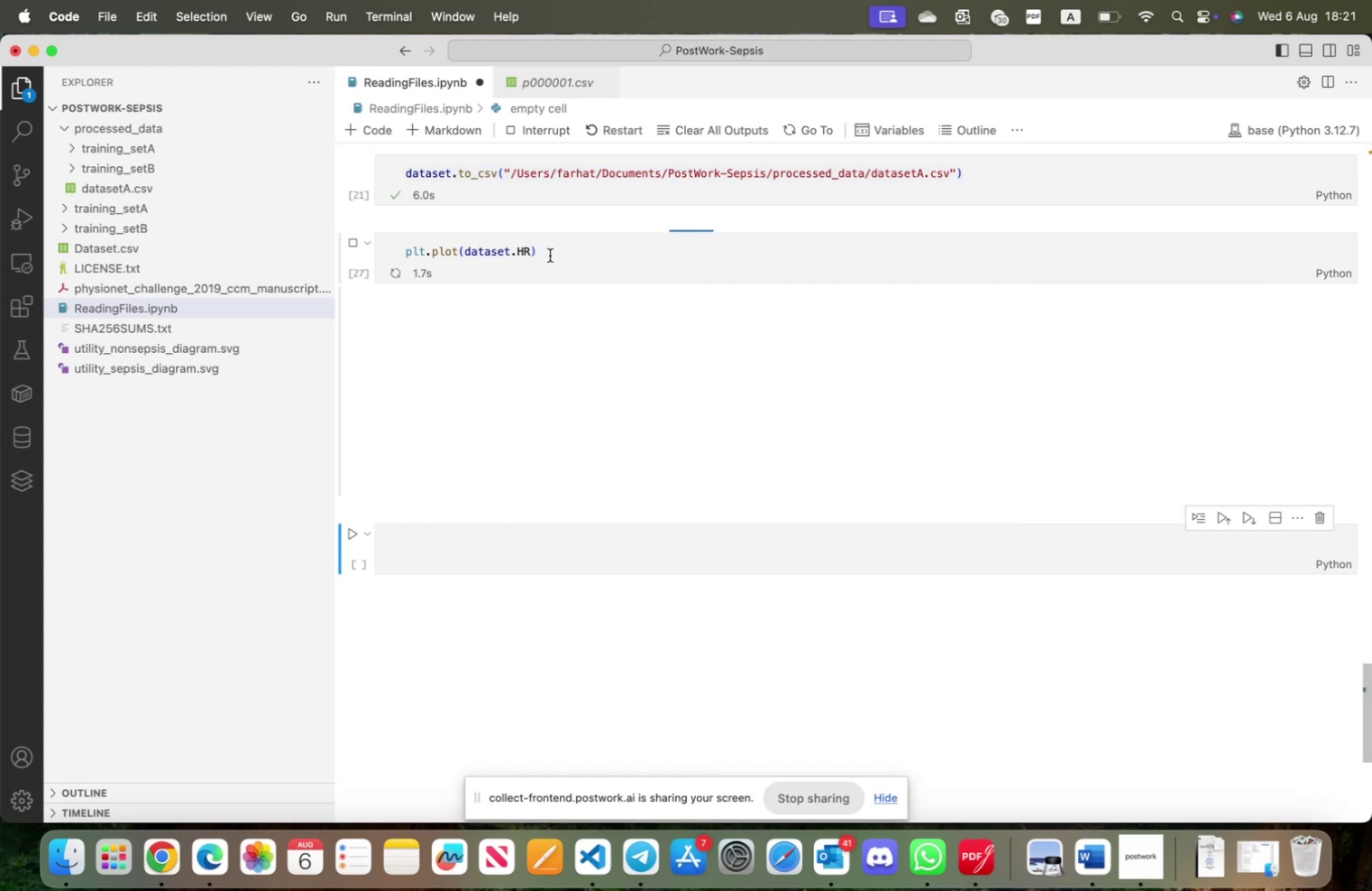 
scroll: coordinate [685, 504], scroll_direction: up, amount: 29.0
 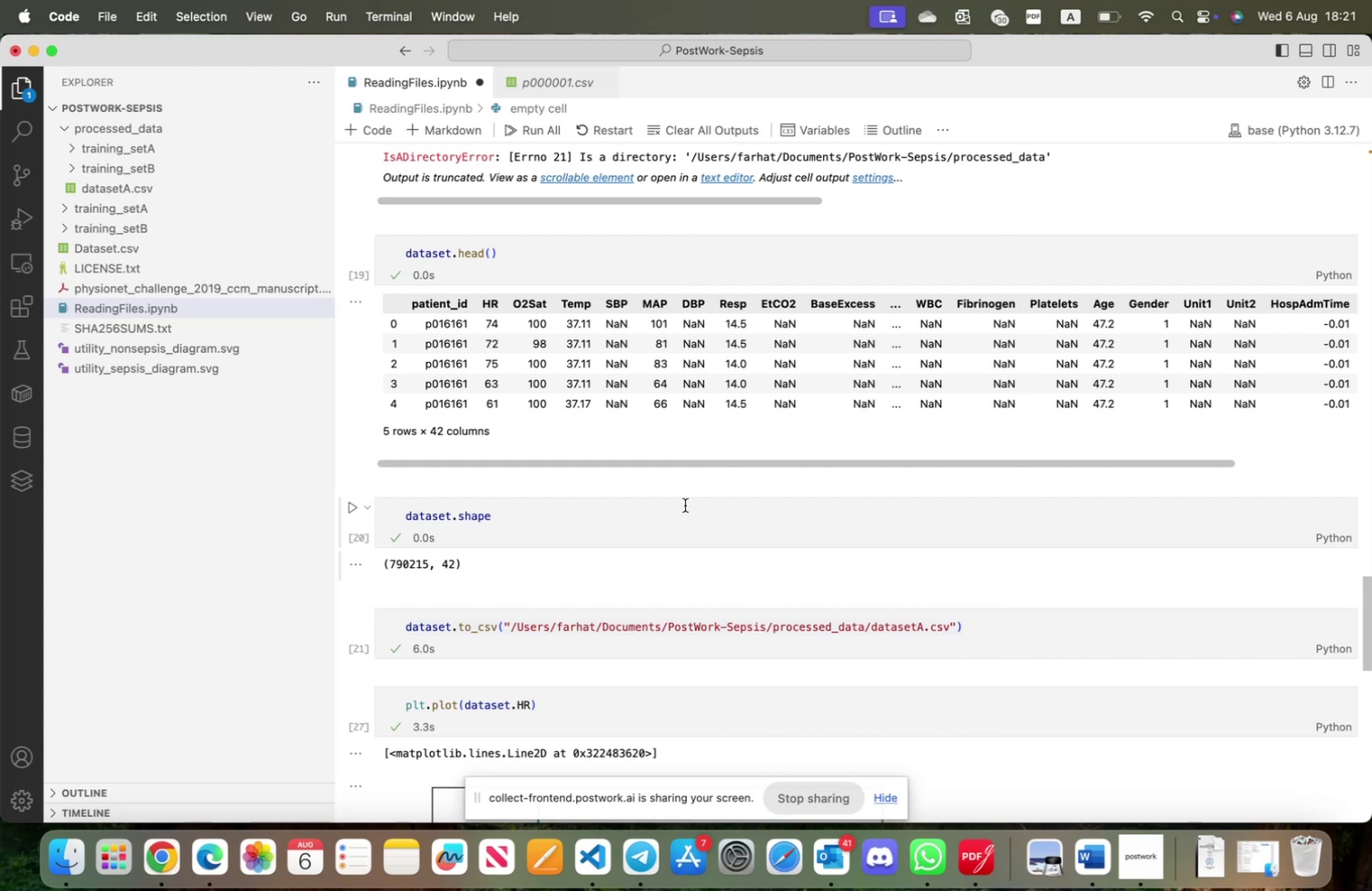 
scroll: coordinate [682, 508], scroll_direction: down, amount: 2.0
 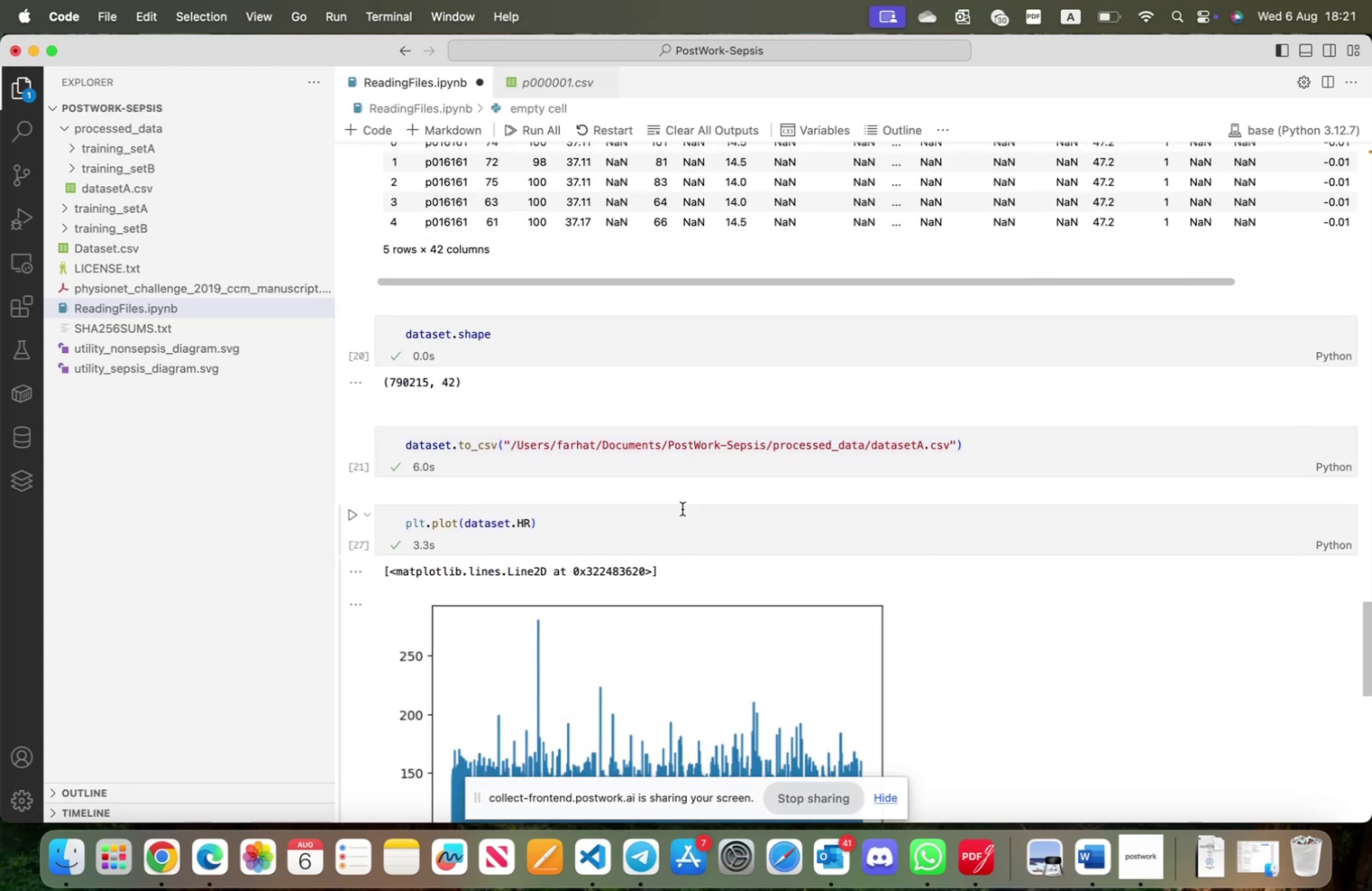 
scroll: coordinate [682, 508], scroll_direction: up, amount: 4.0
 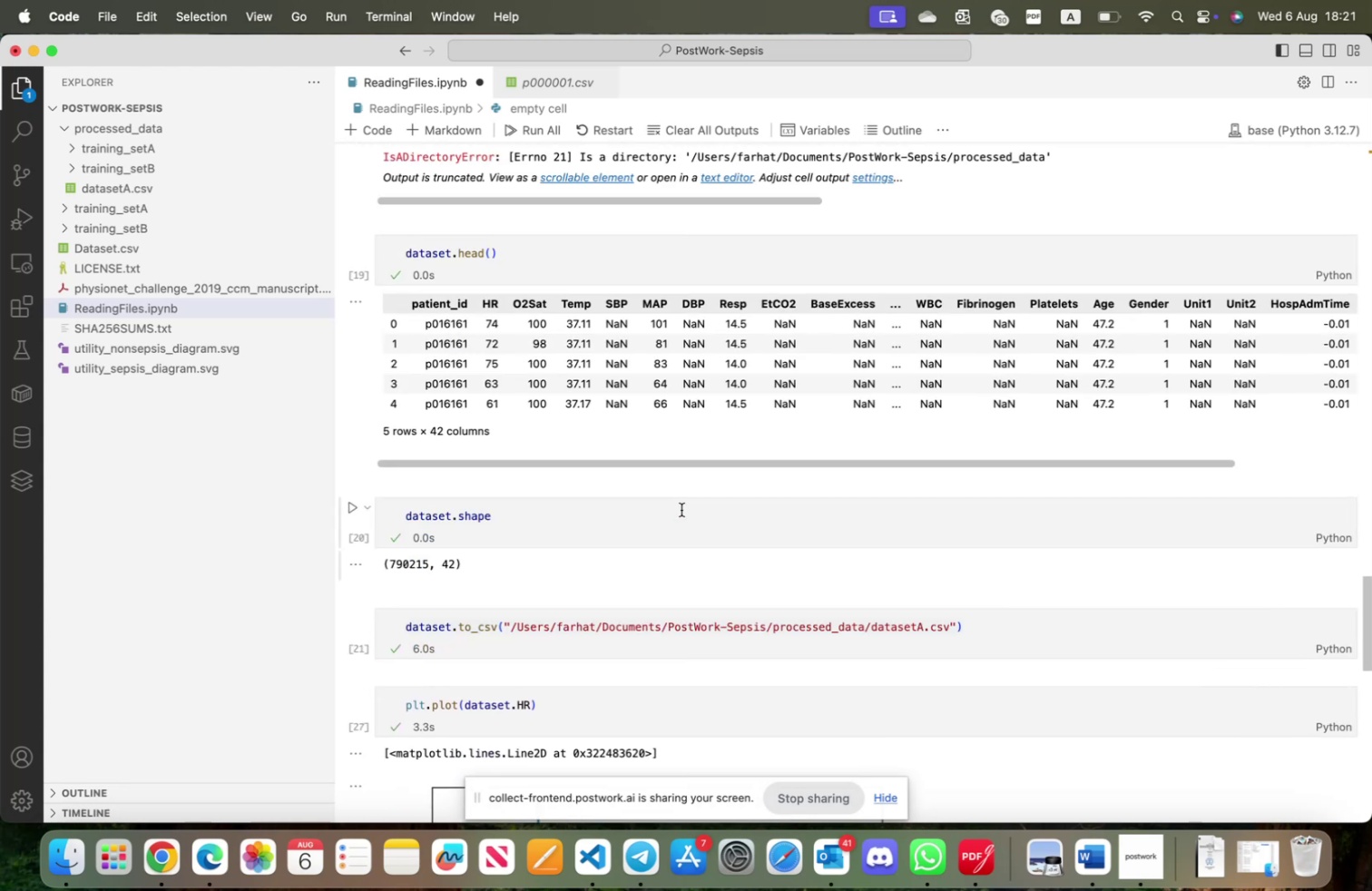 
scroll: coordinate [680, 511], scroll_direction: down, amount: 2.0
 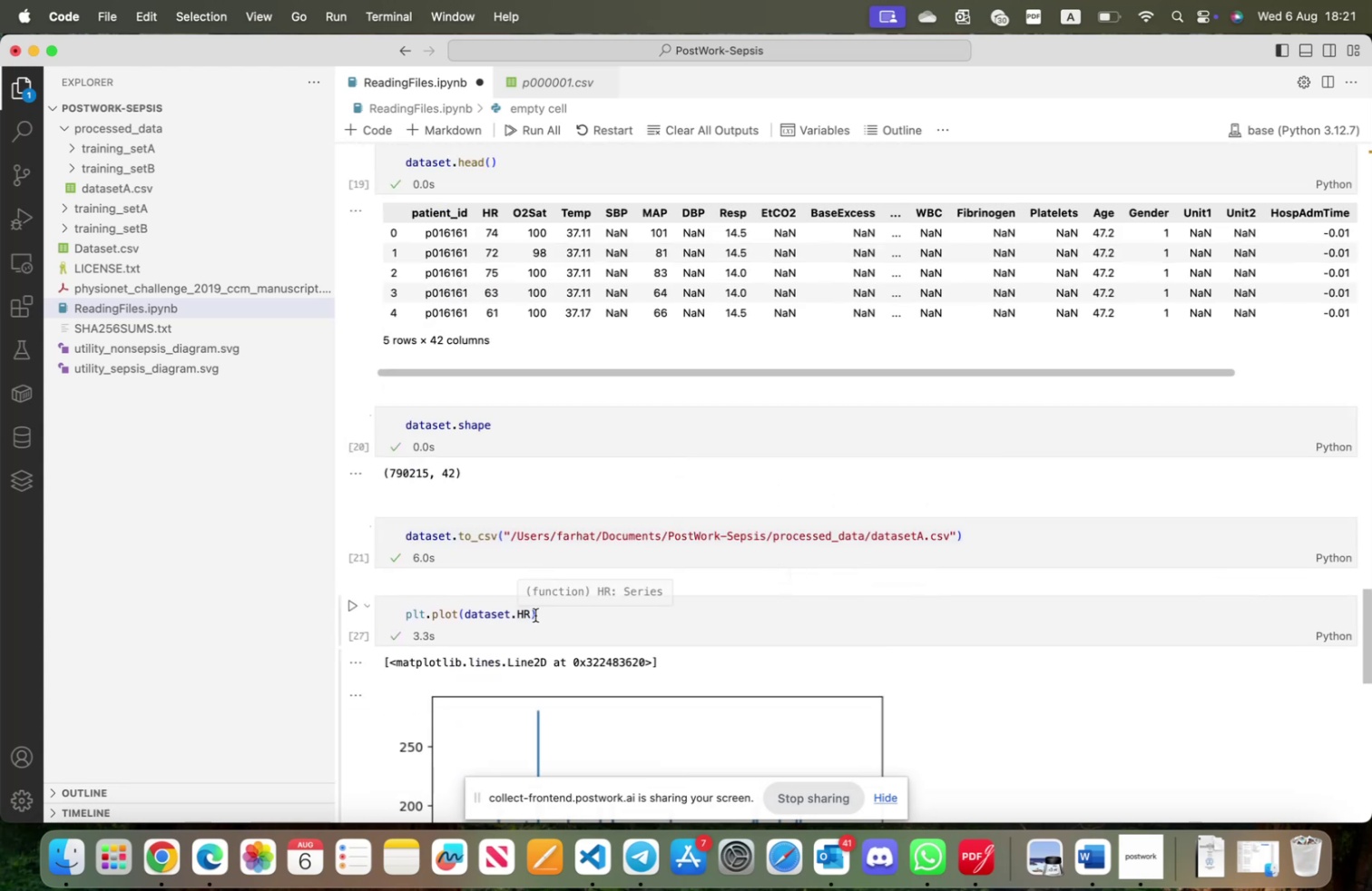 
left_click([533, 615])
 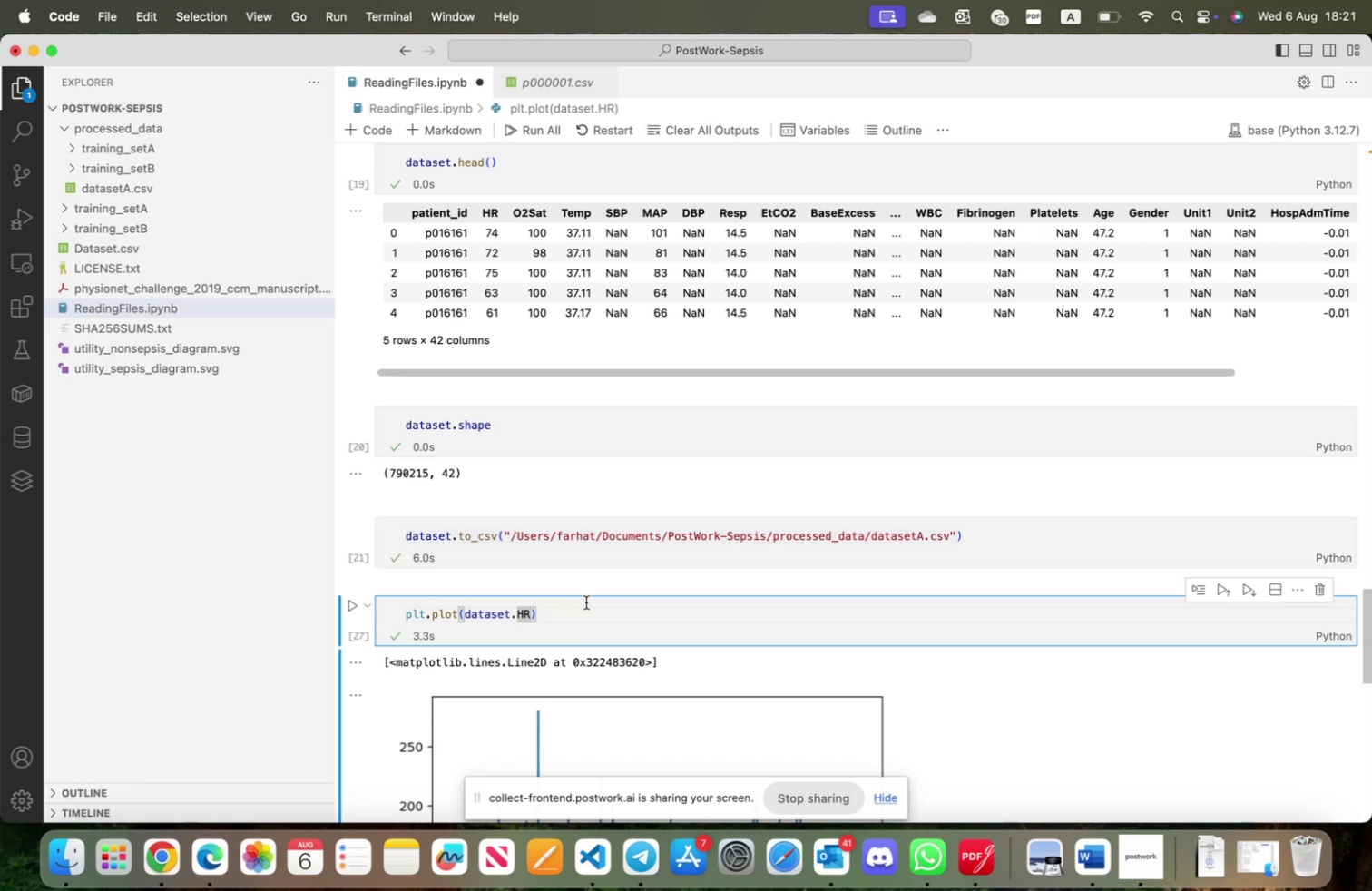 
type( datset)
key(Backspace)
key(Backspace)
key(Backspace)
type(aset['pat)
key(Tab)
 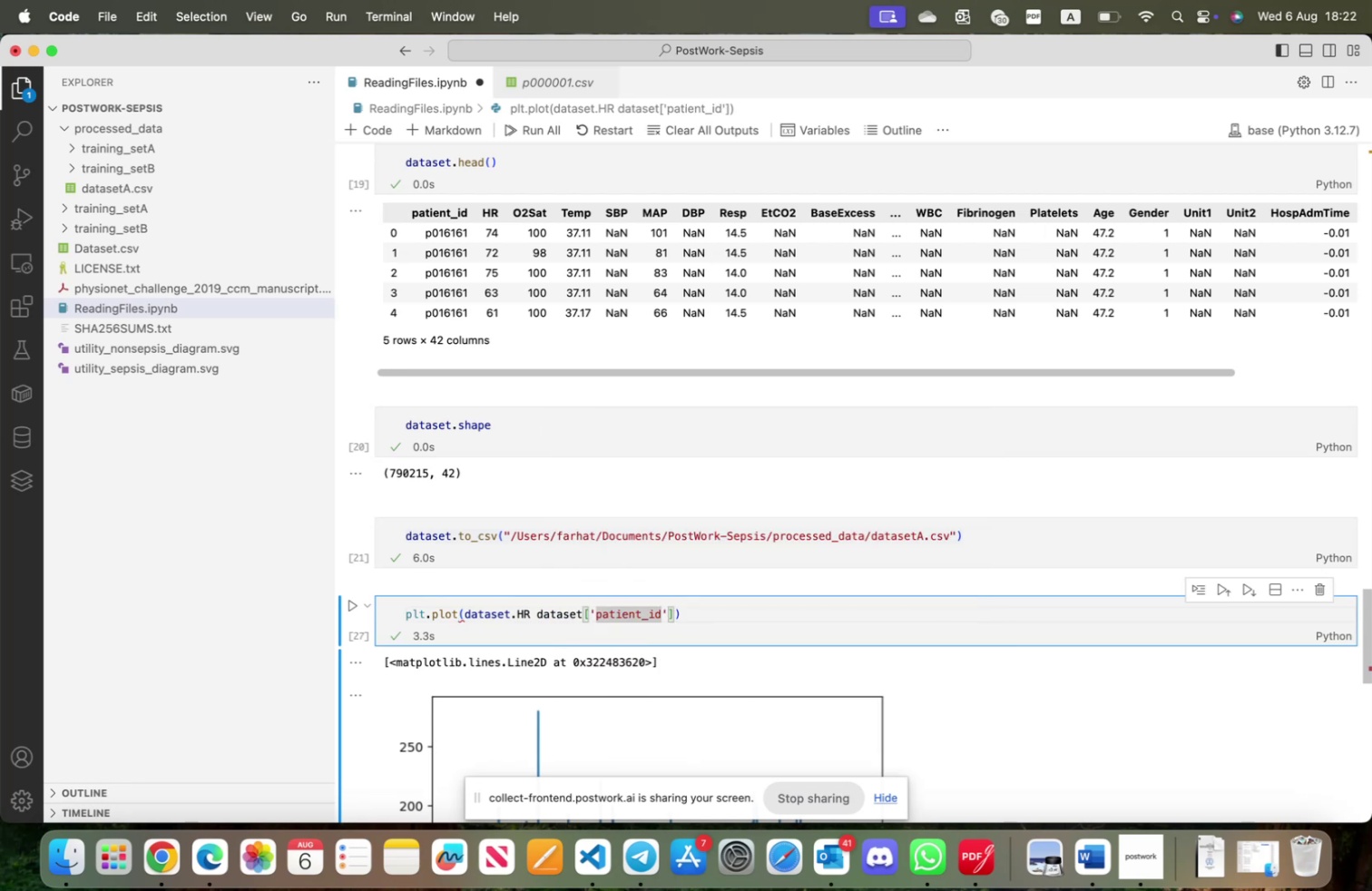 
key(ArrowRight)
 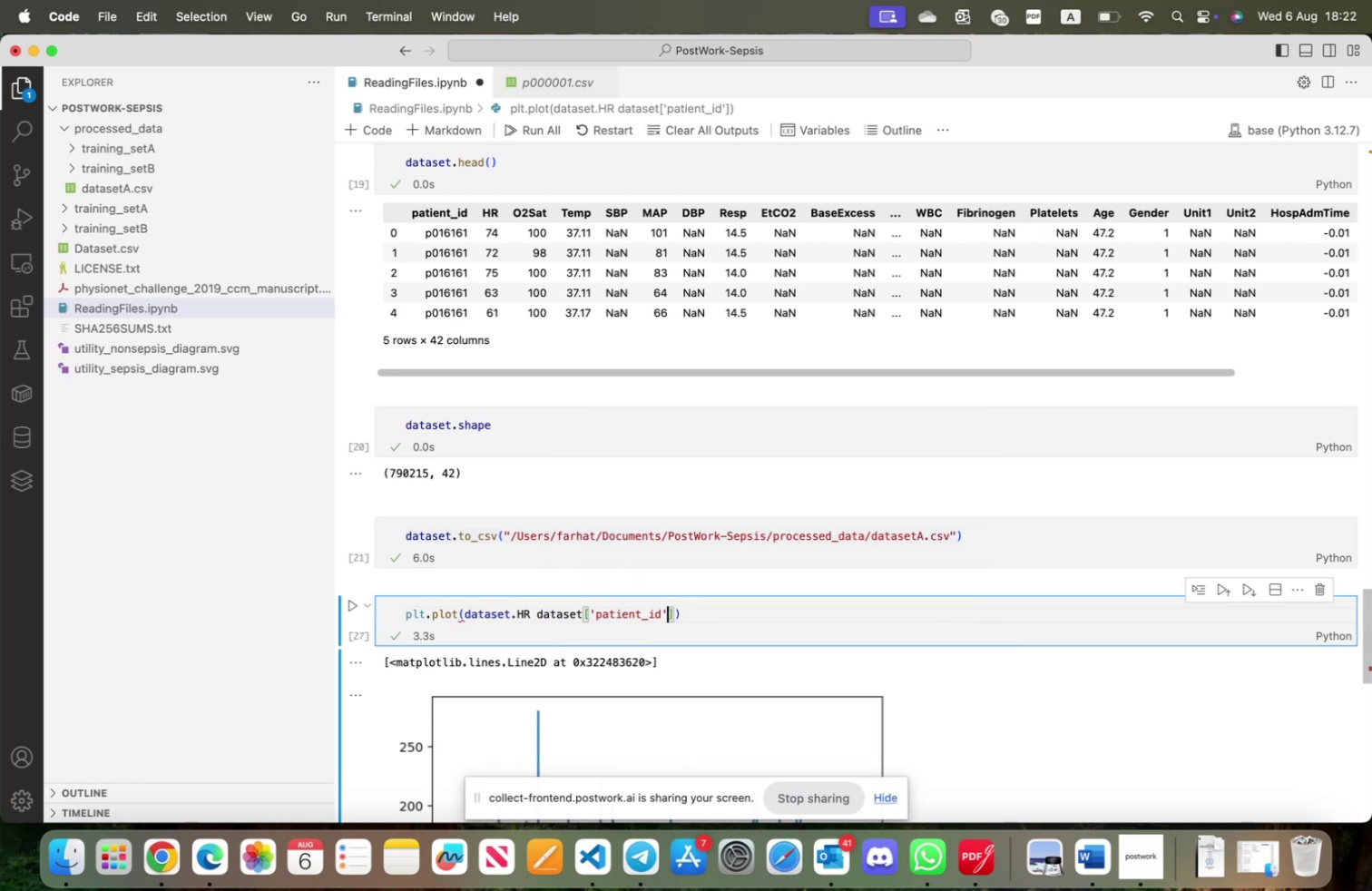 
key(ArrowRight)
 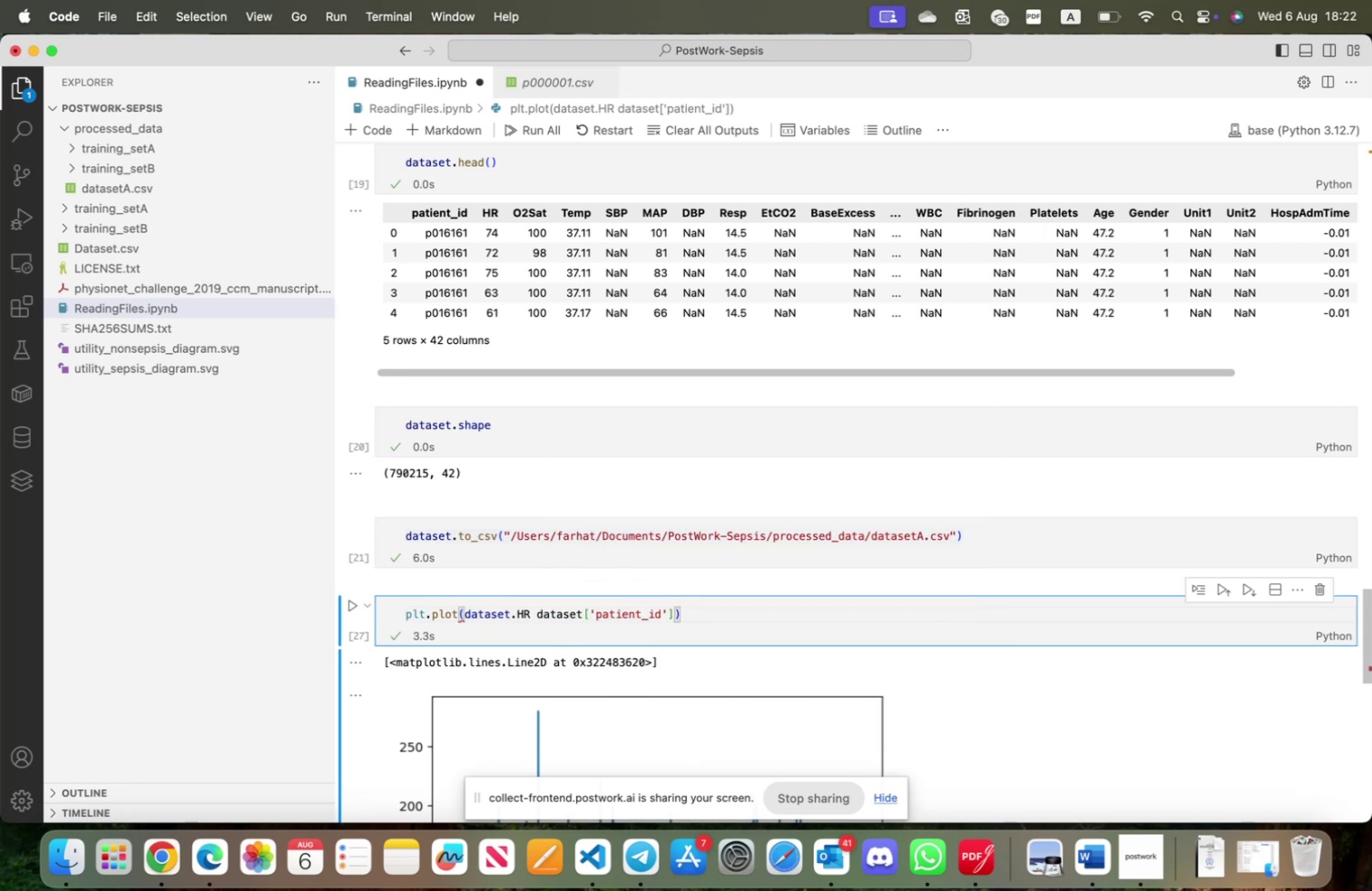 
key(Equal)
 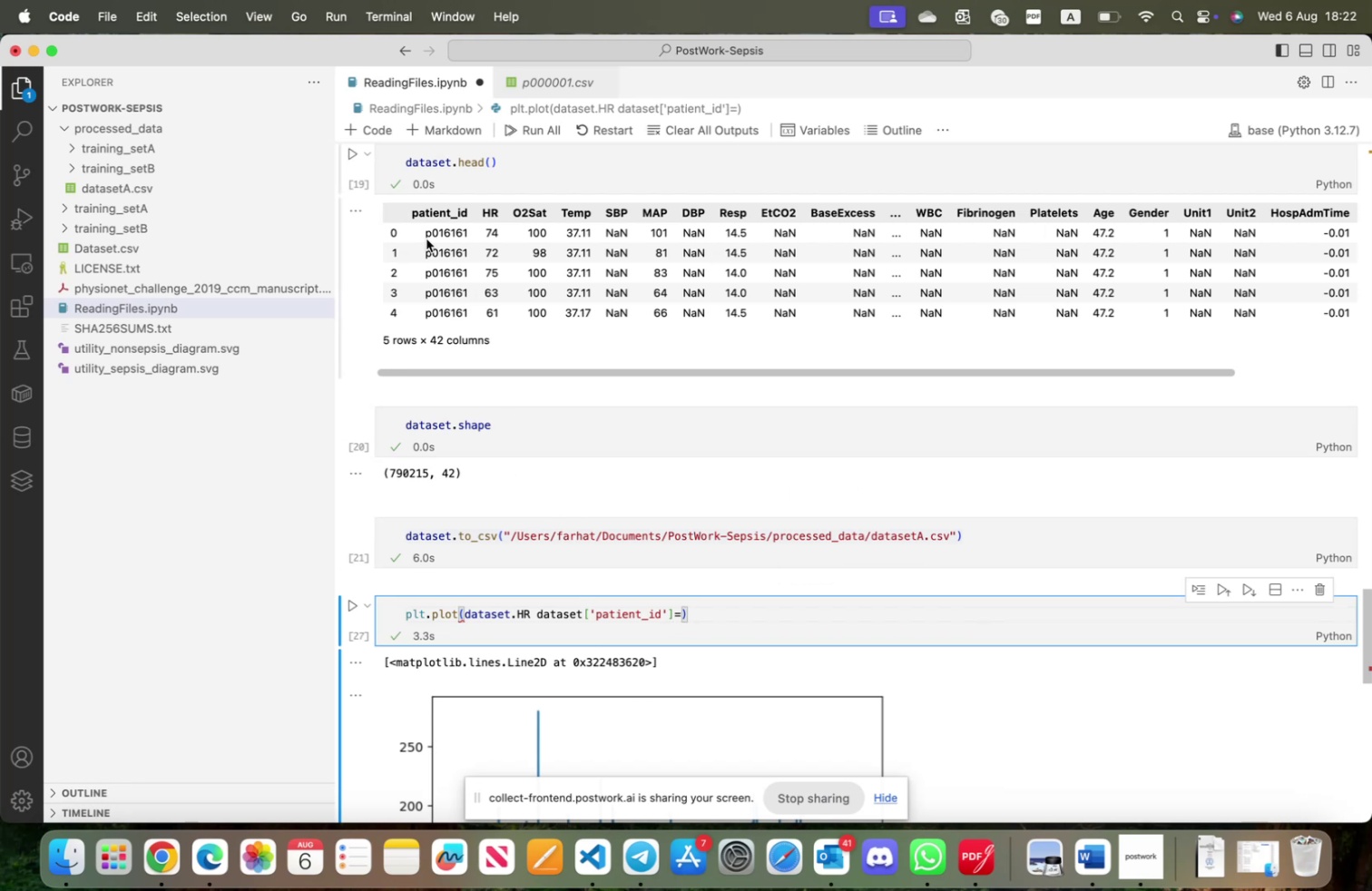 
left_click_drag(start_coordinate=[426, 233], to_coordinate=[475, 237])
 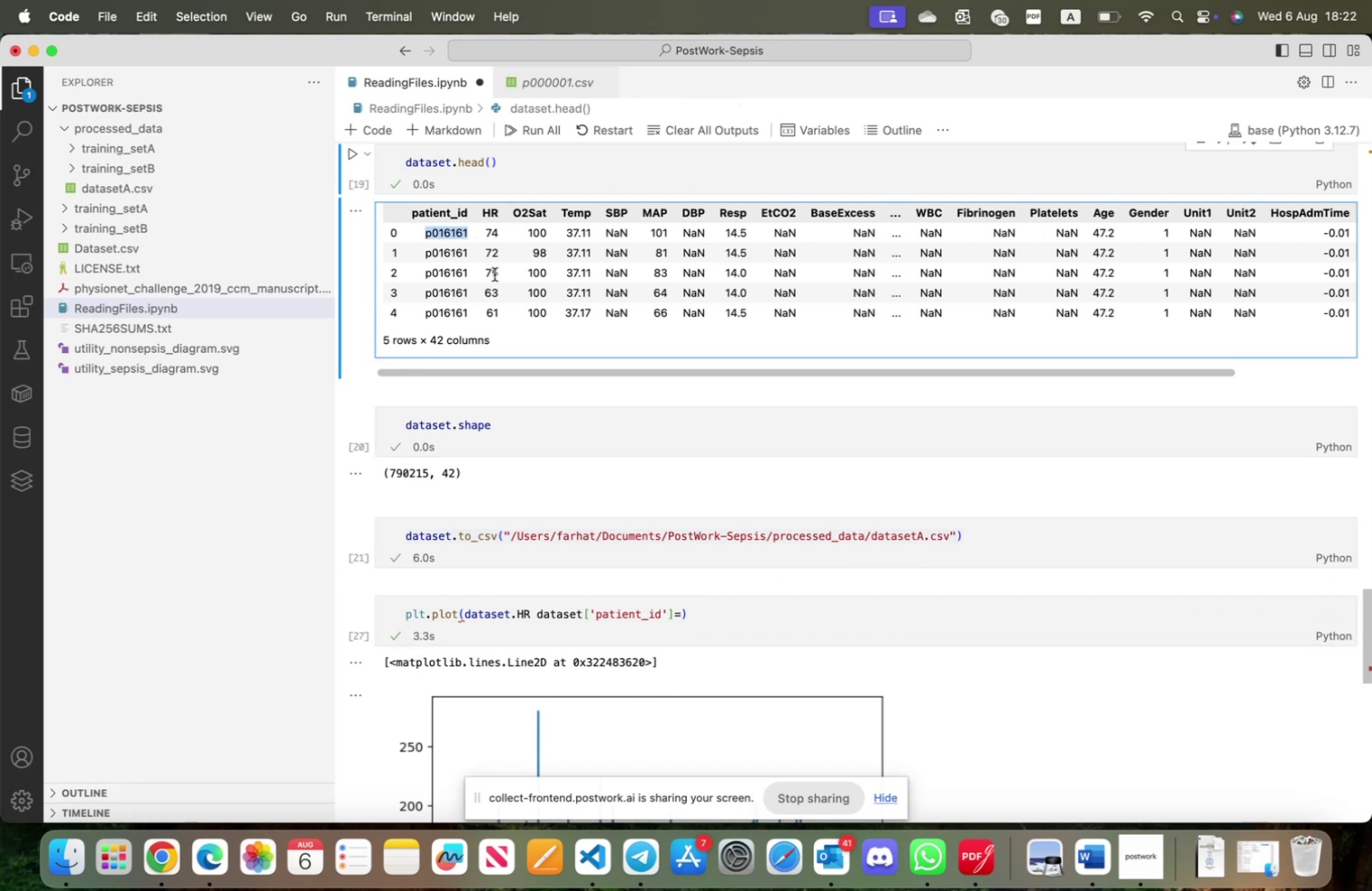 
key(Meta+C)
 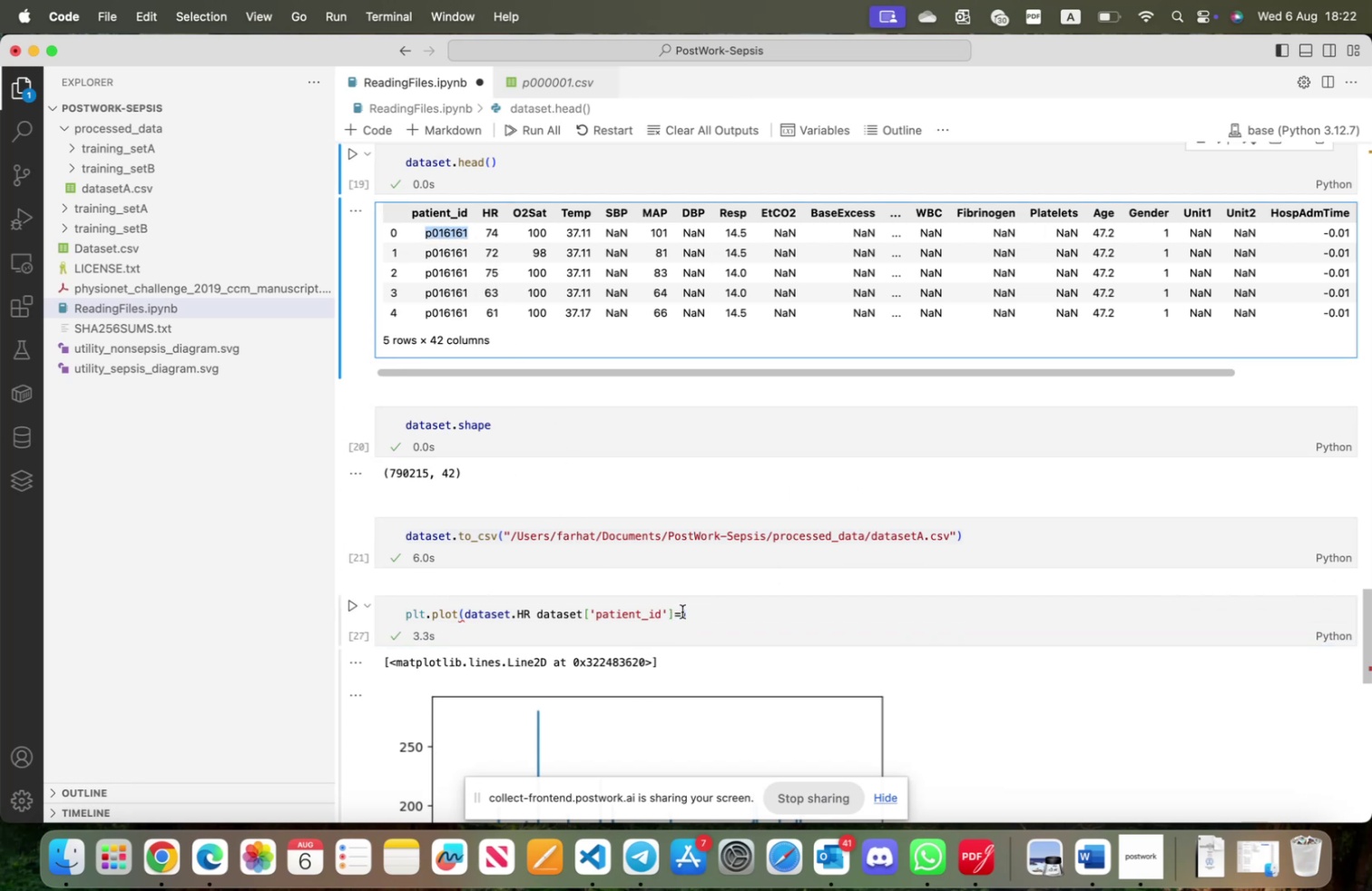 
left_click([683, 611])
 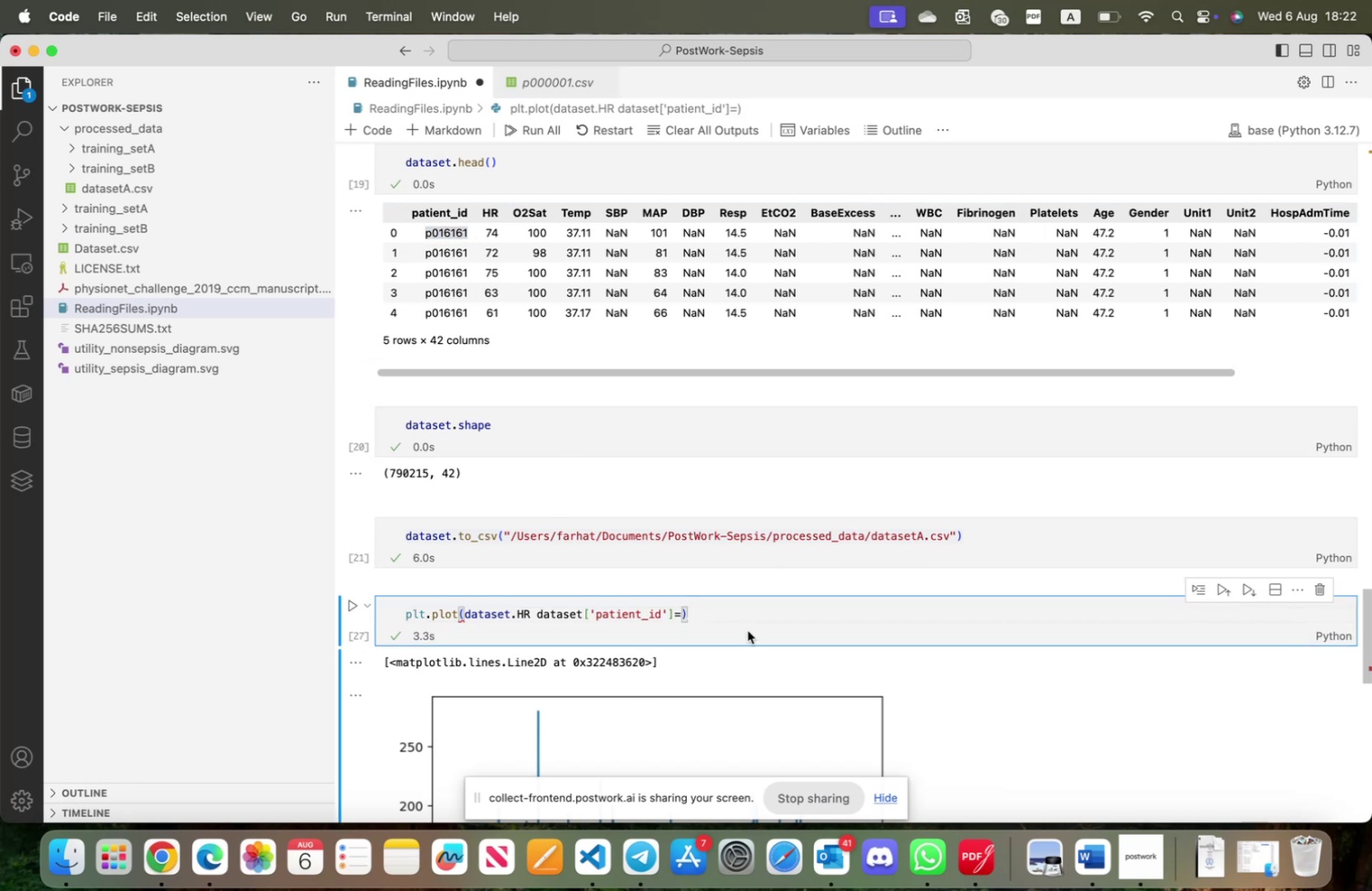 
key(Shift+ShiftRight)
 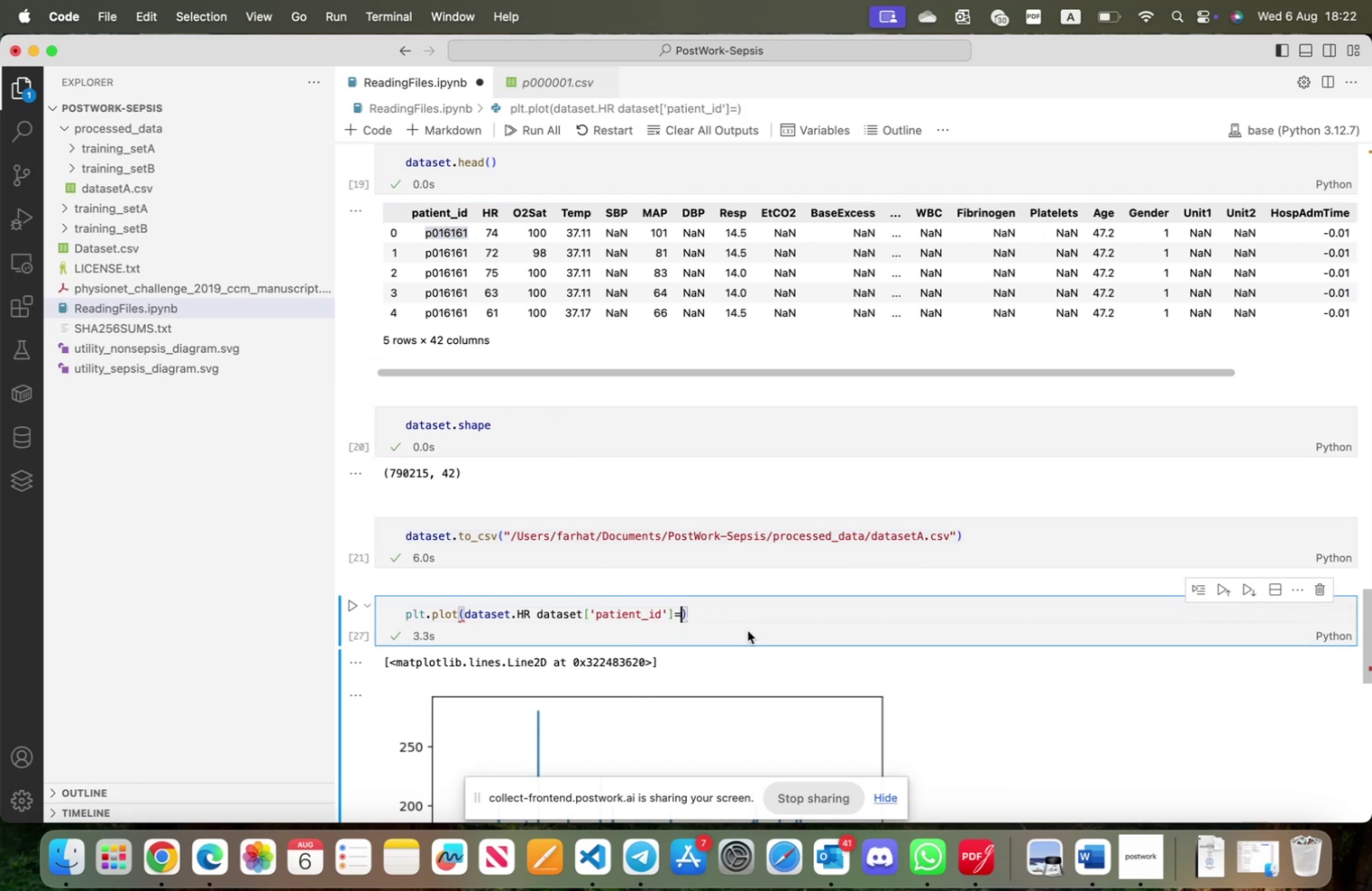 
key(Shift+Quote)
 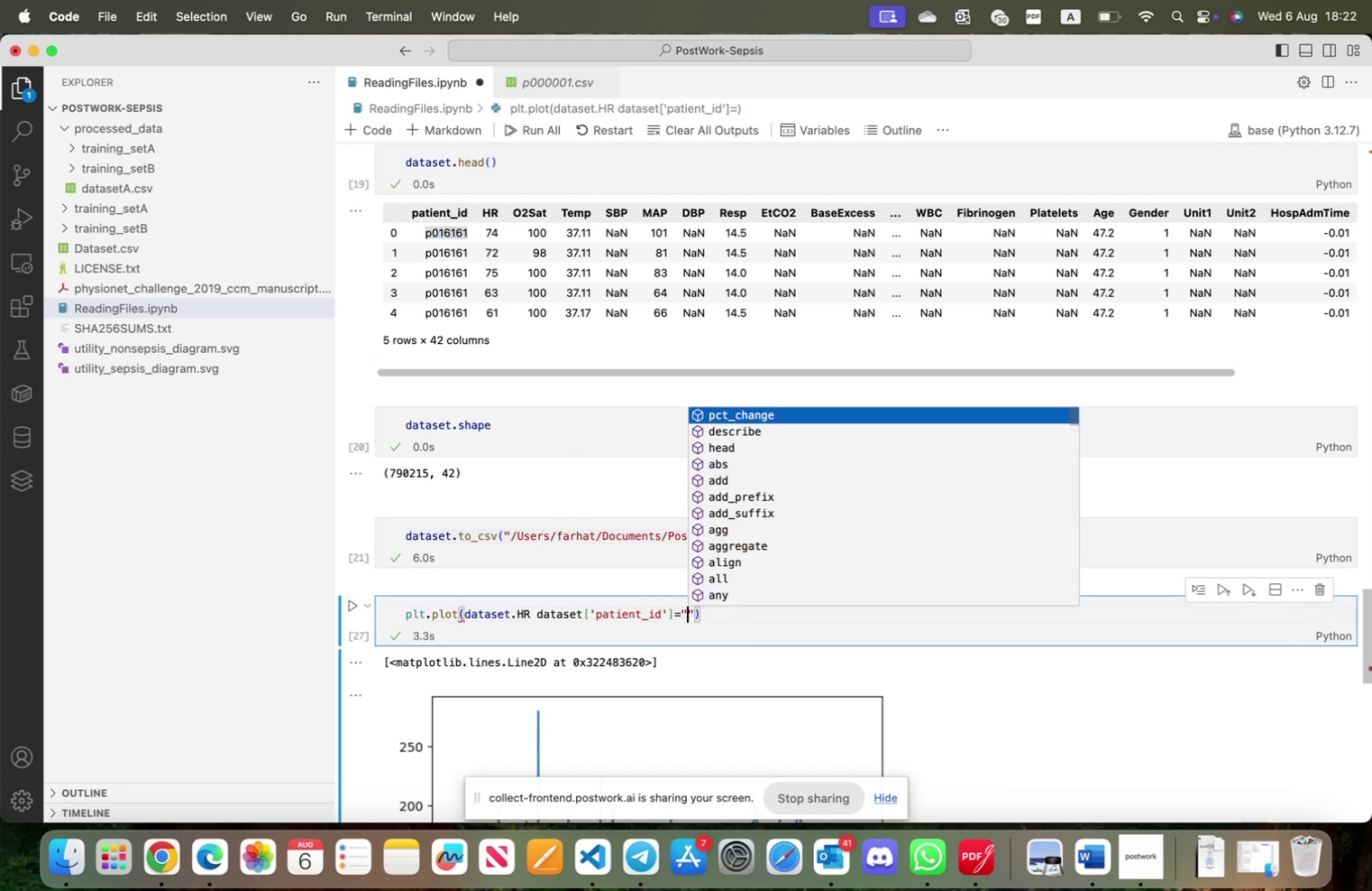 
key(Meta+V)
 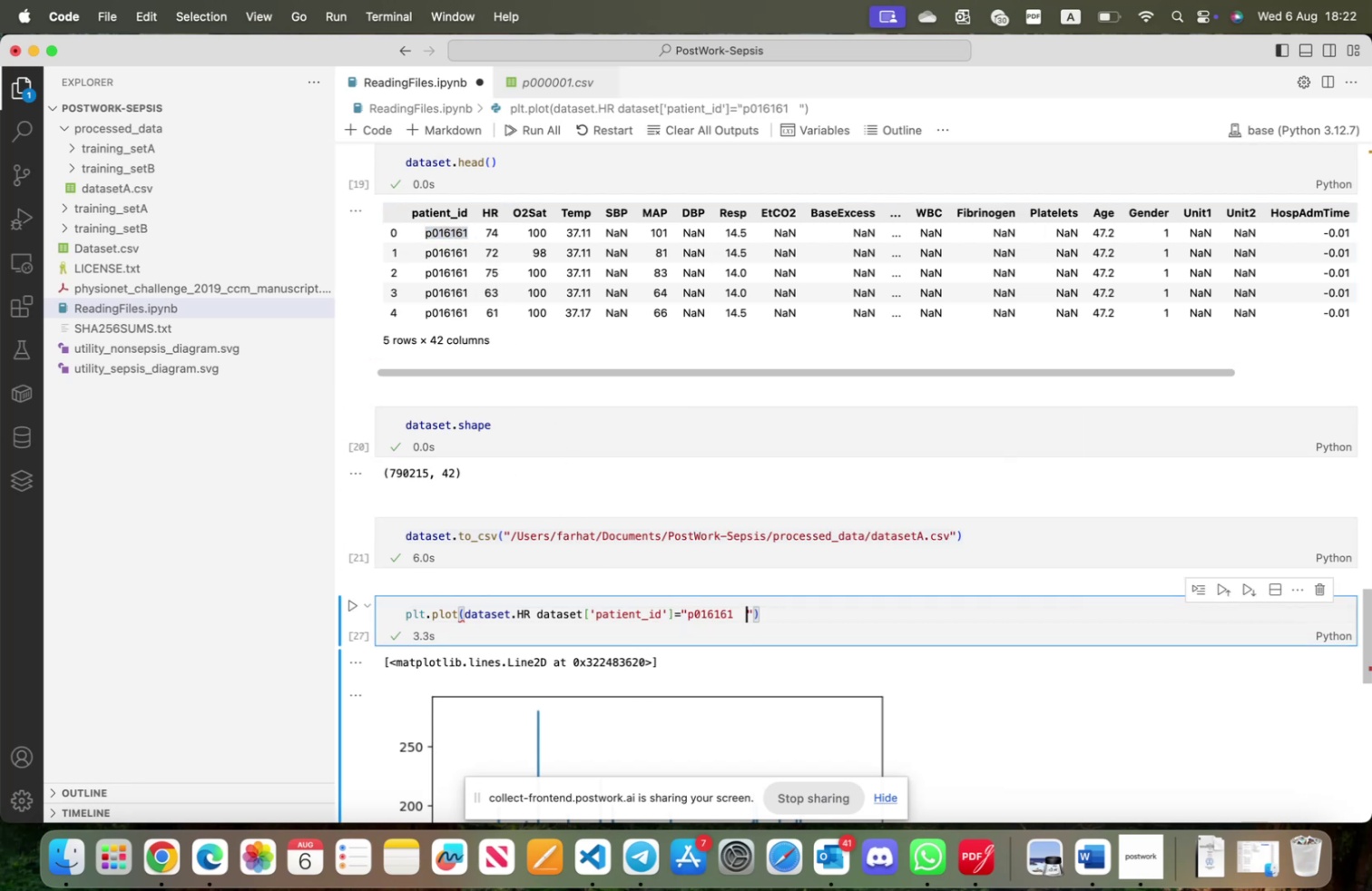 
key(Backspace)
 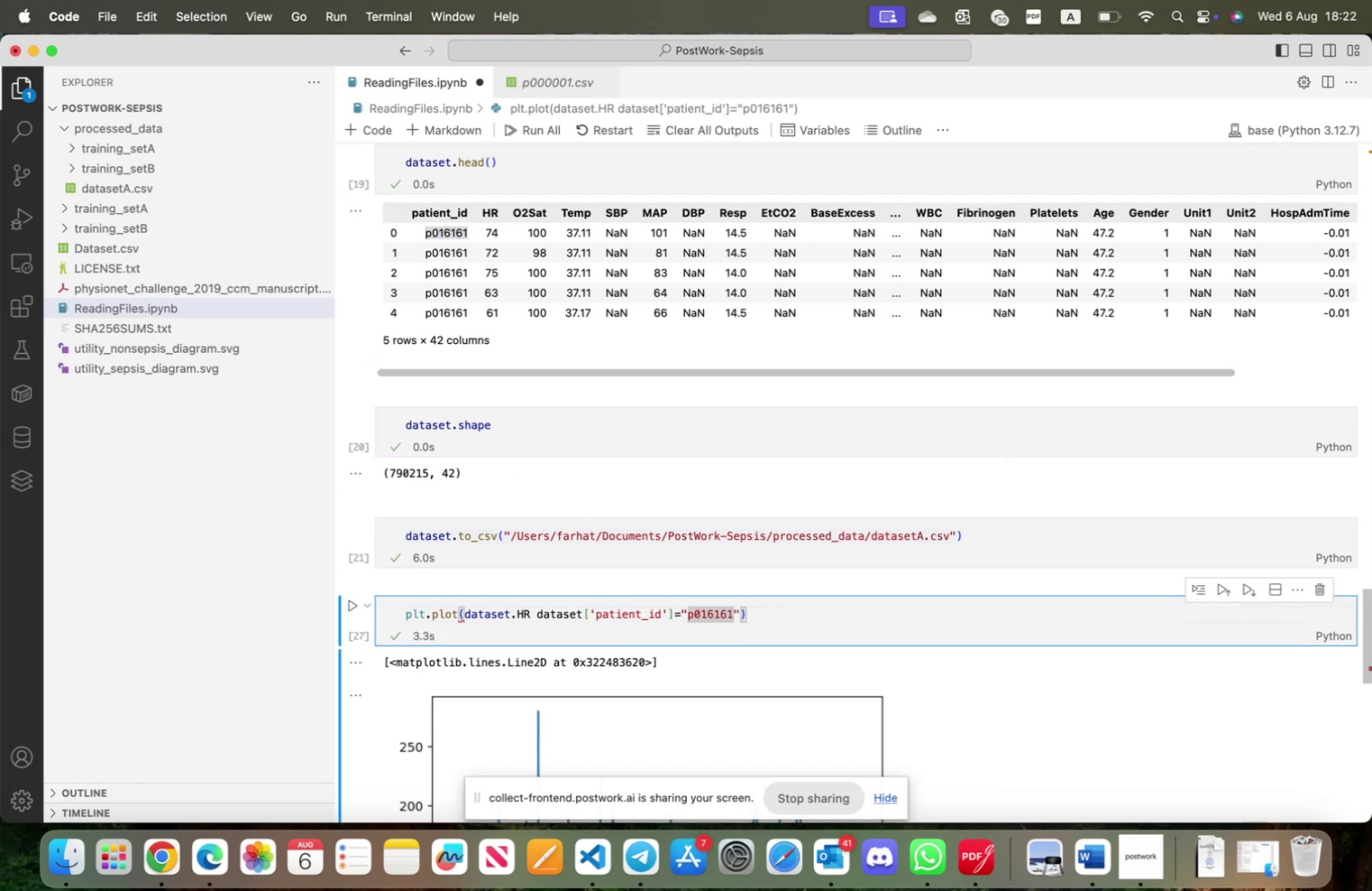 
key(Shift+ShiftRight)
 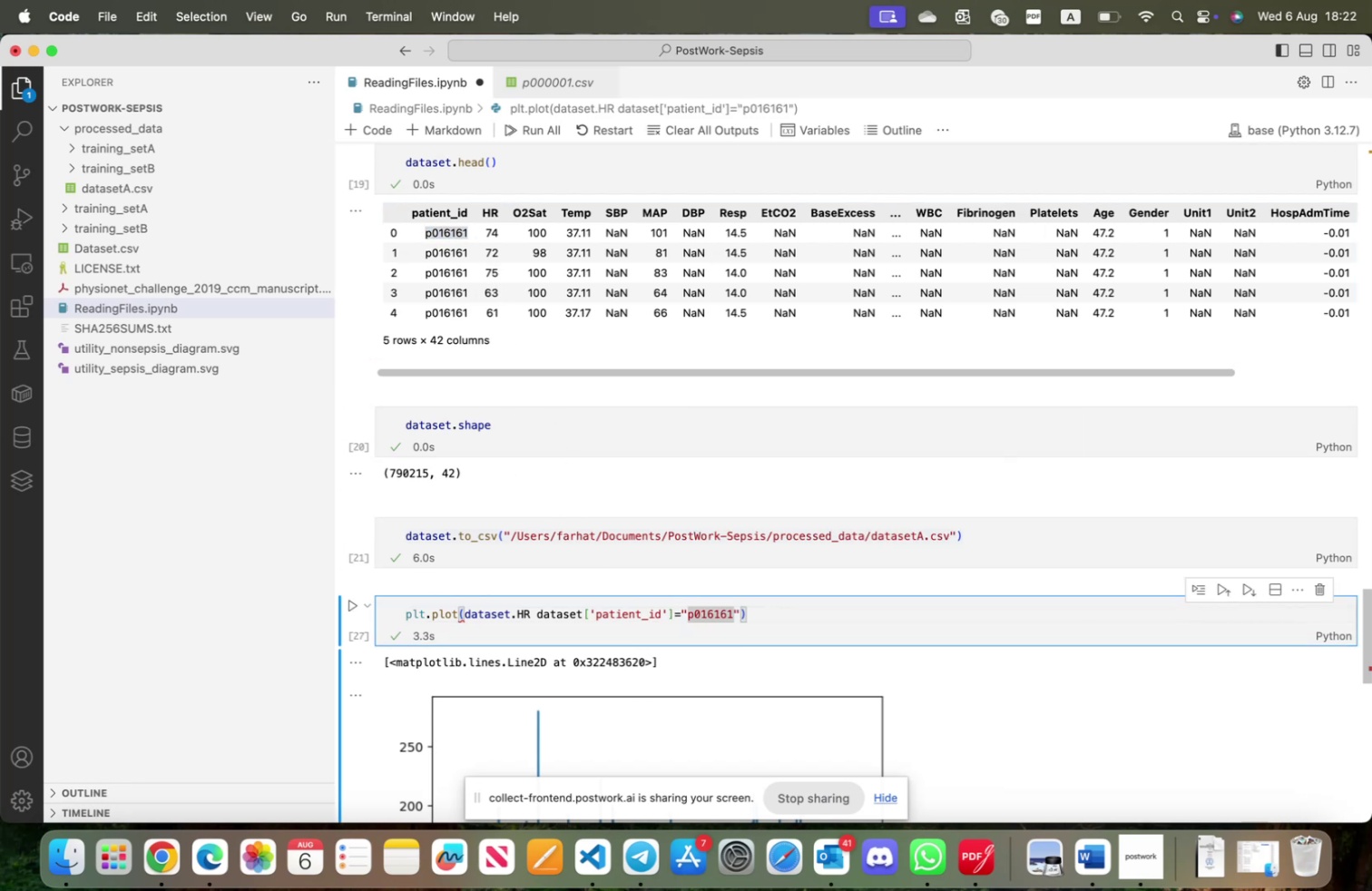 
key(Shift+Enter)
 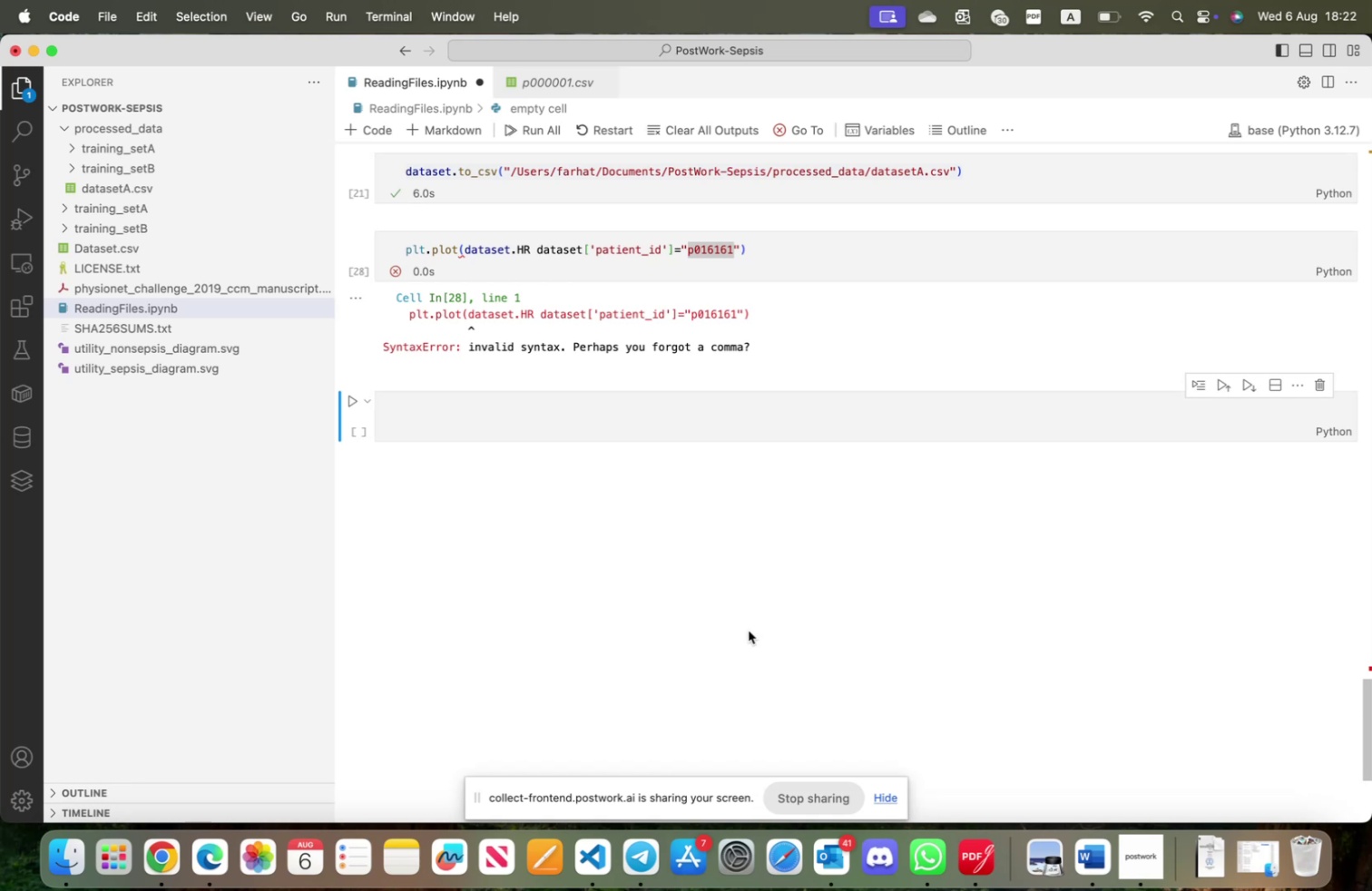 
scroll: coordinate [671, 591], scroll_direction: up, amount: 6.0
 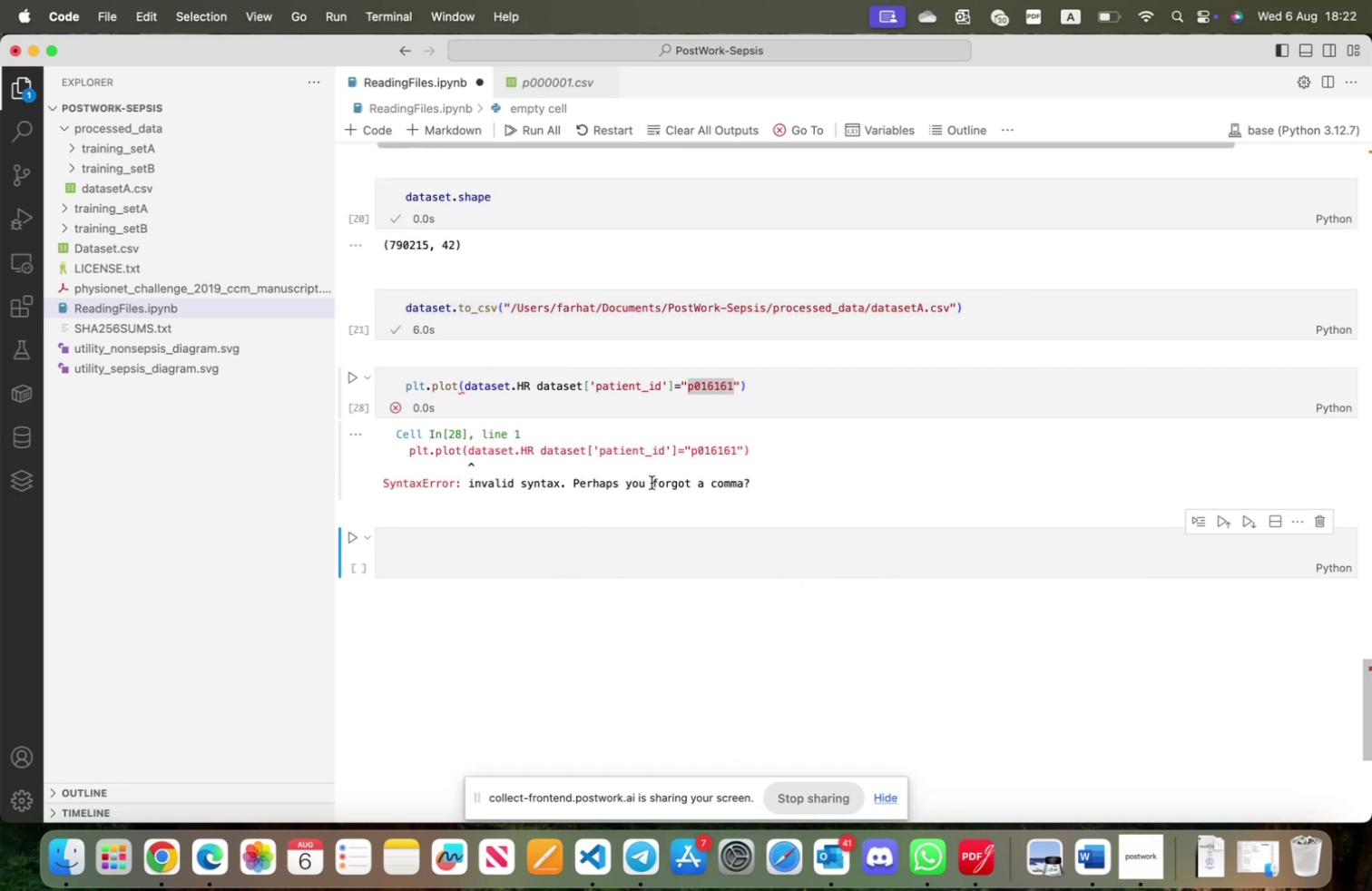 
wait(5.36)
 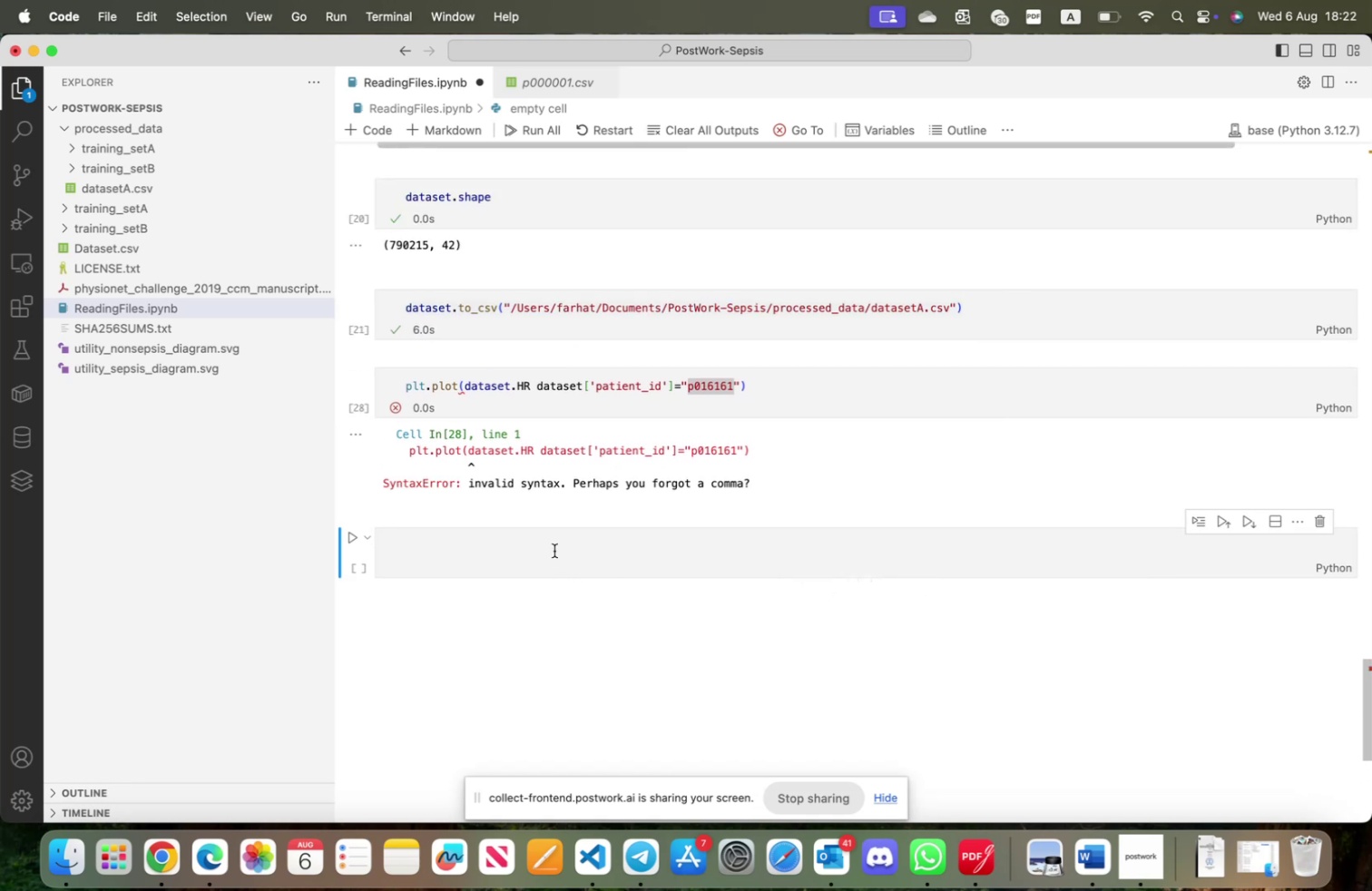 
left_click([533, 386])
 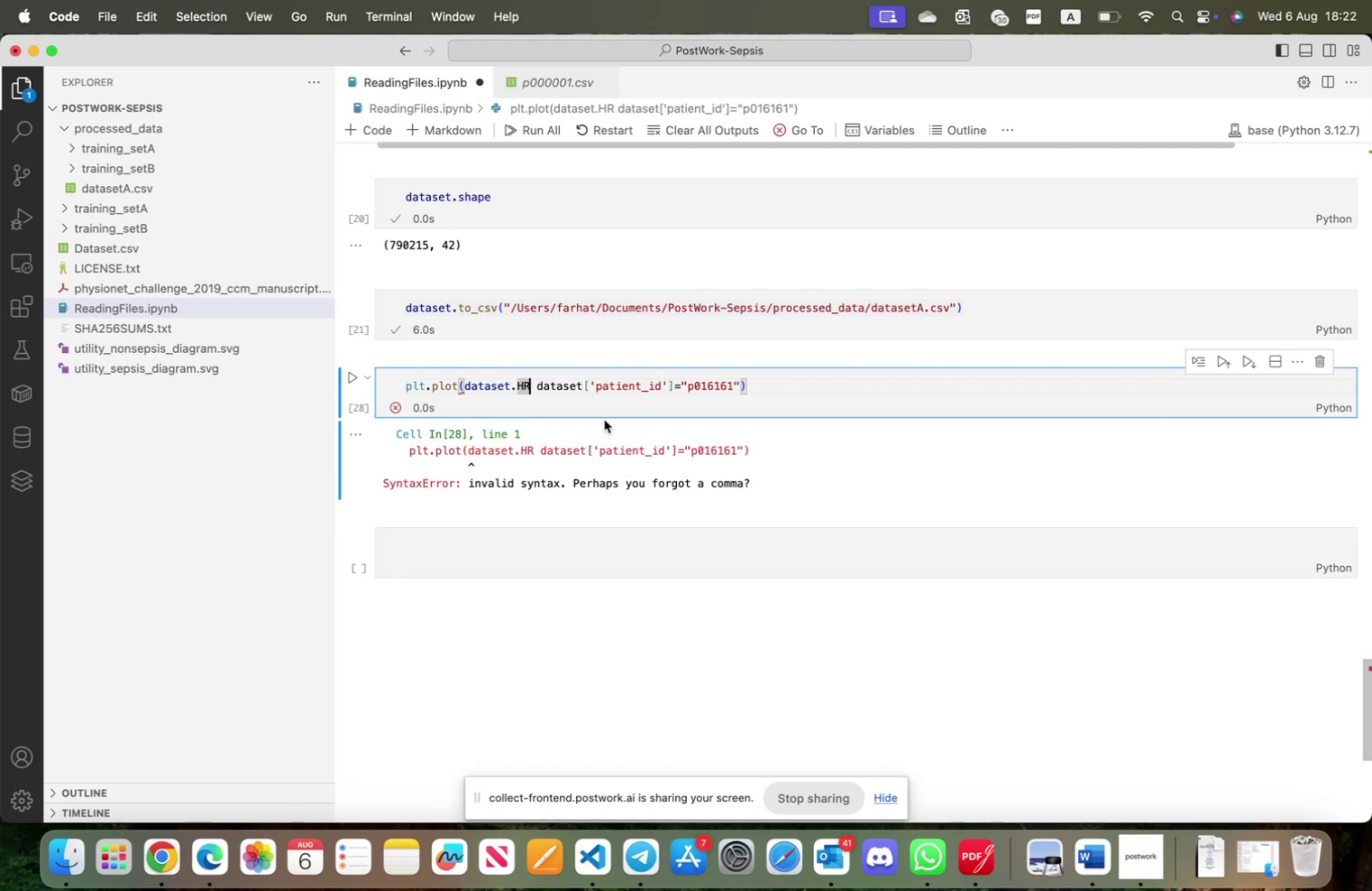 
wait(7.15)
 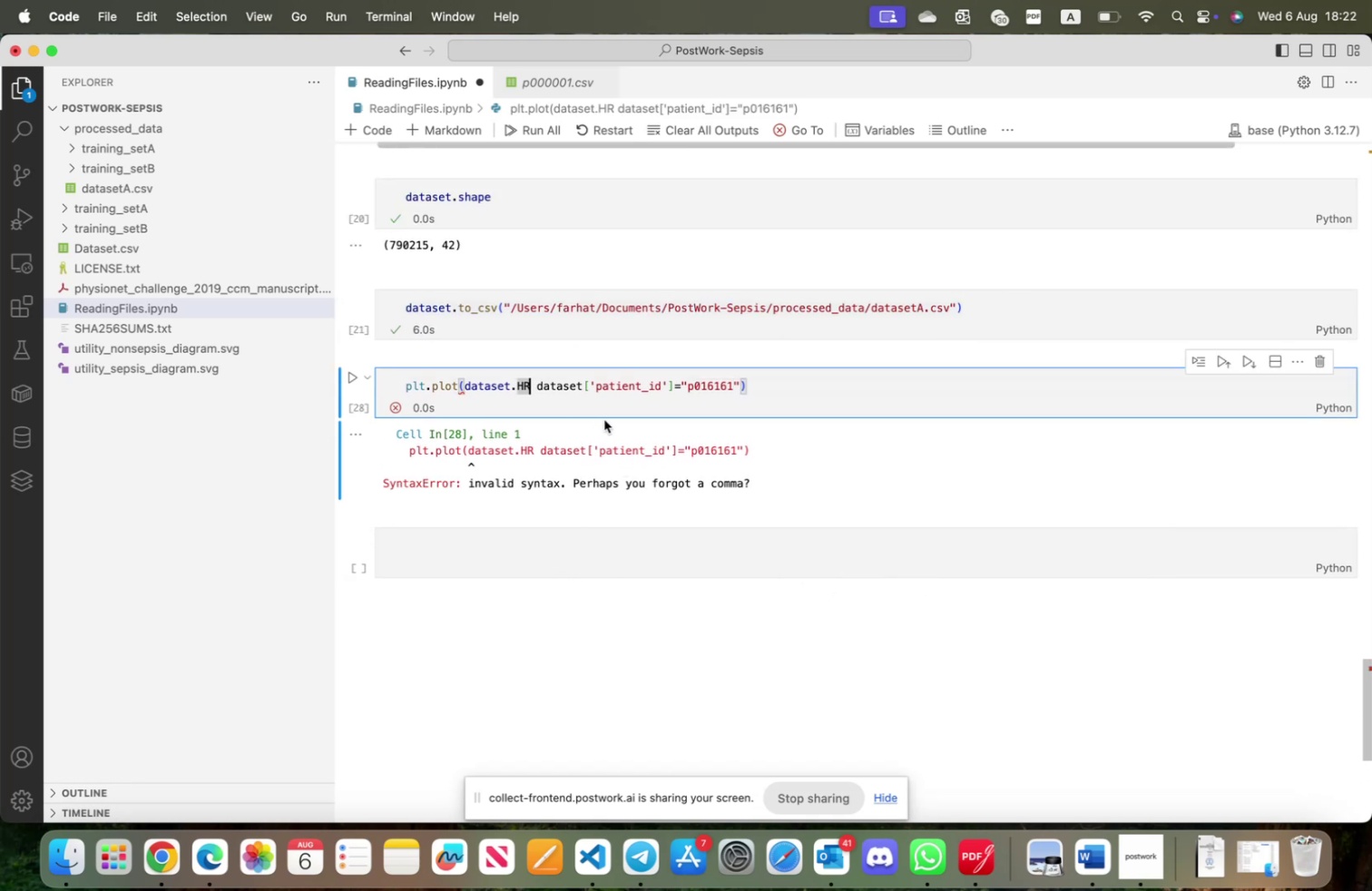 
key(BracketLeft)
 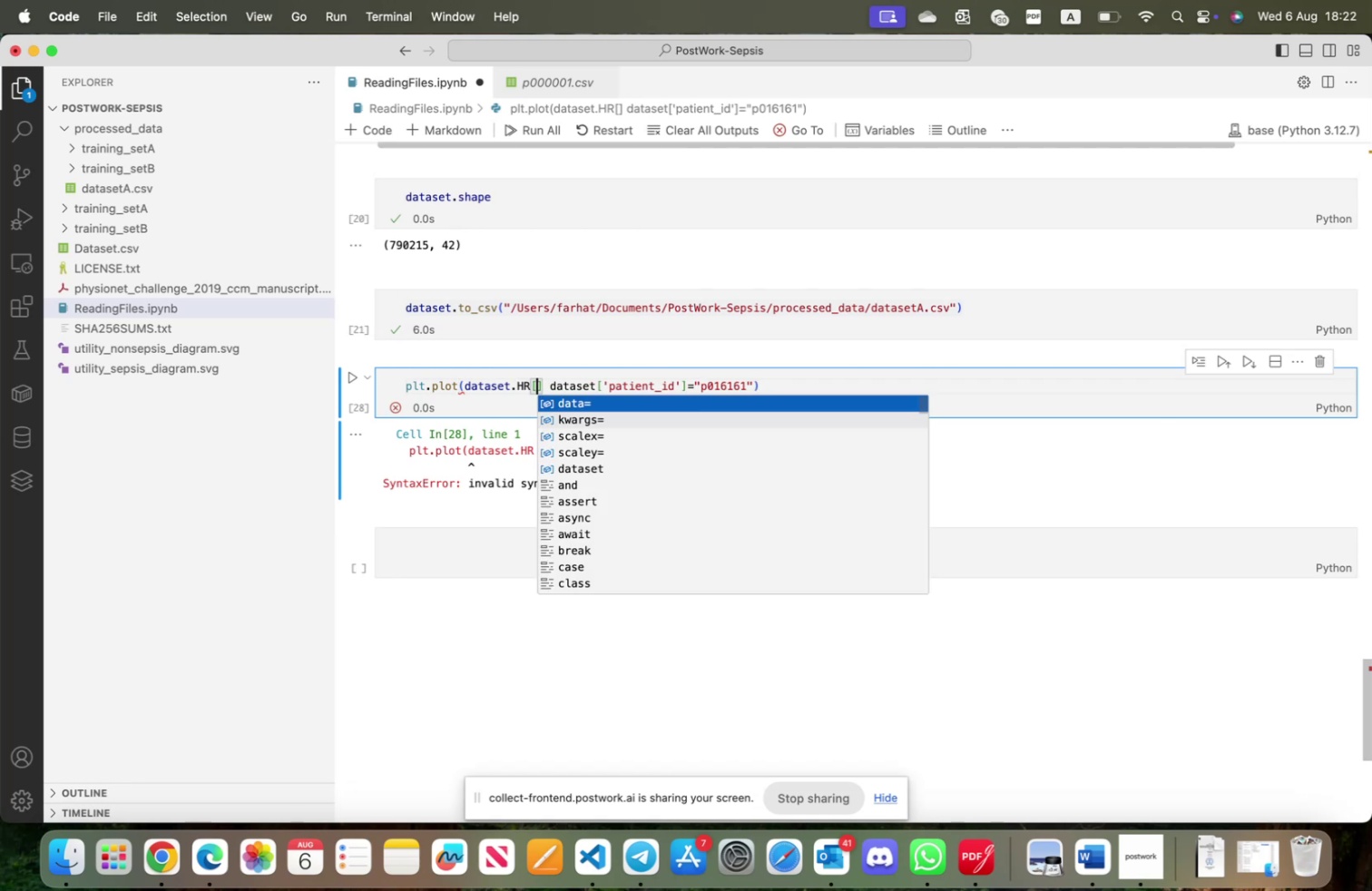 
key(ArrowRight)
 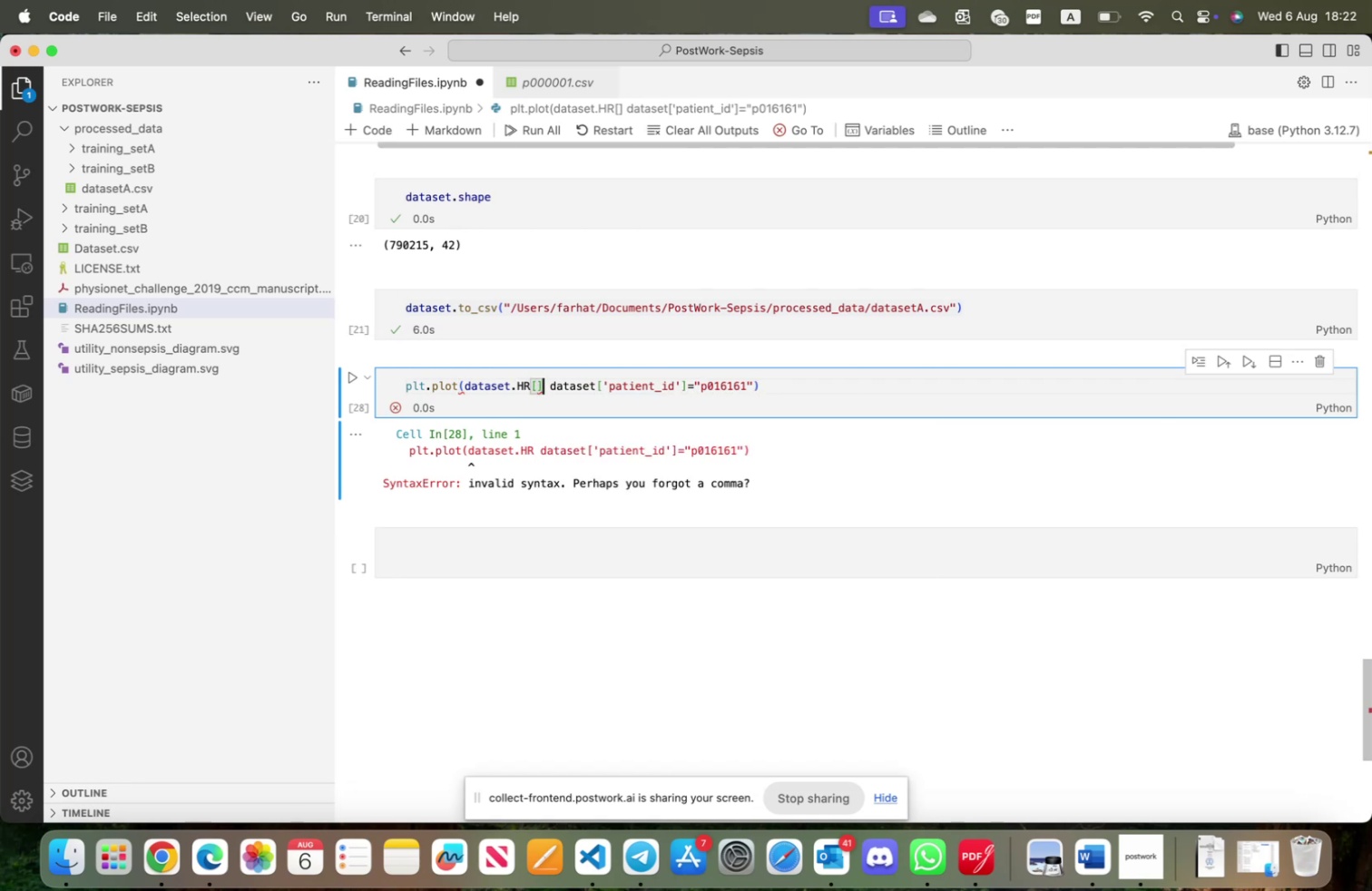 
key(Backspace)
 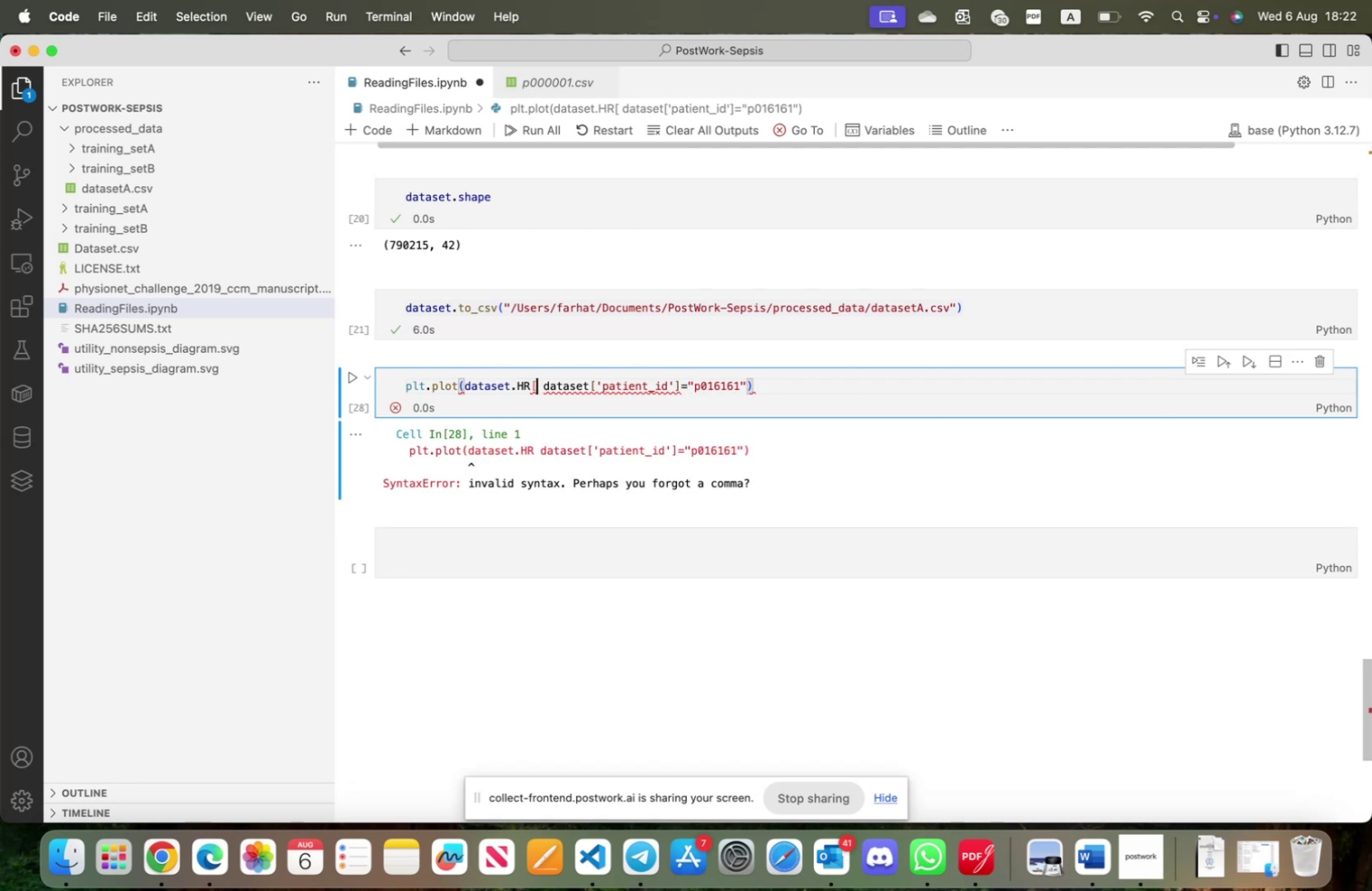 
key(ArrowRight)
 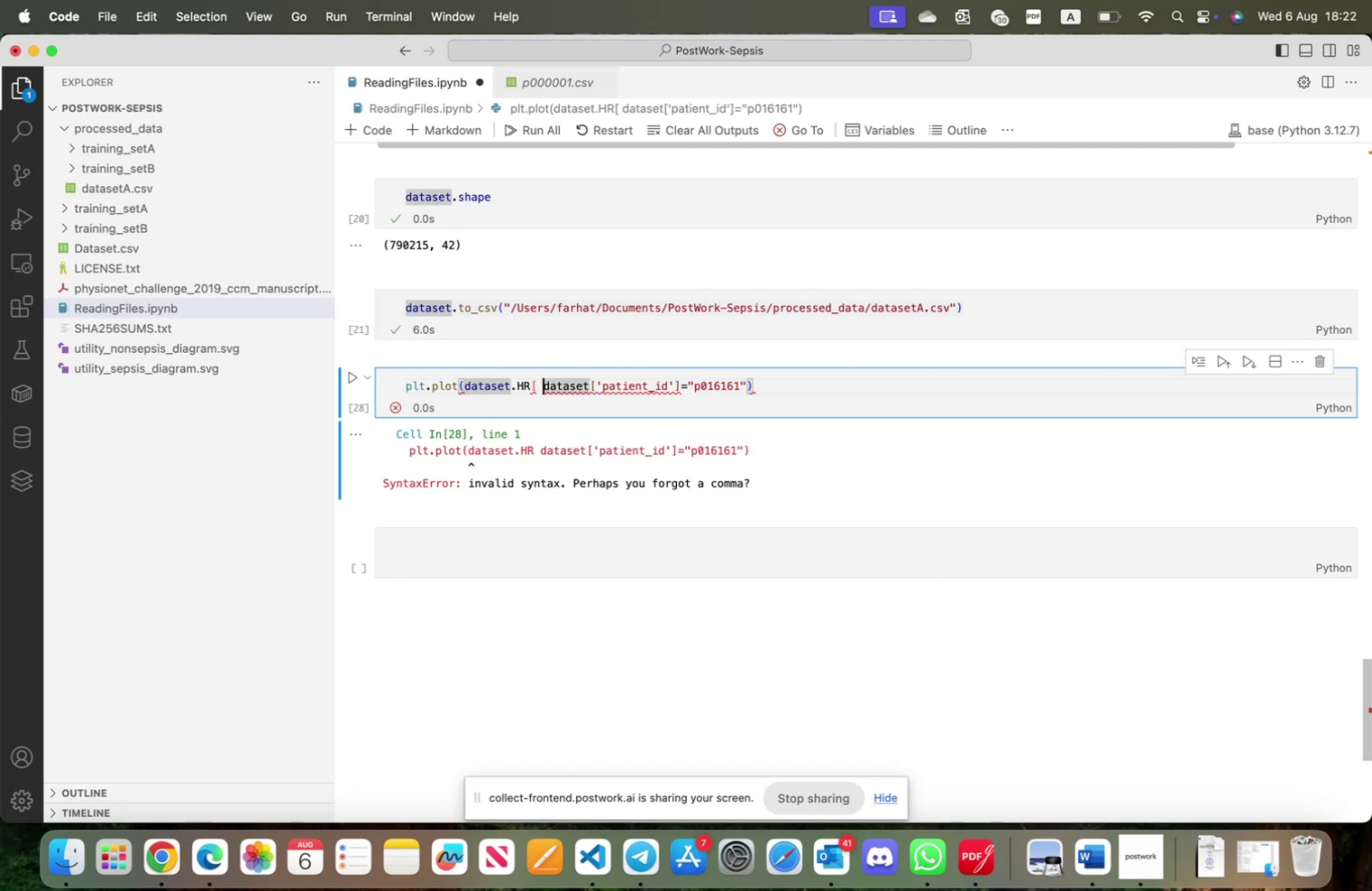 
key(Backspace)
 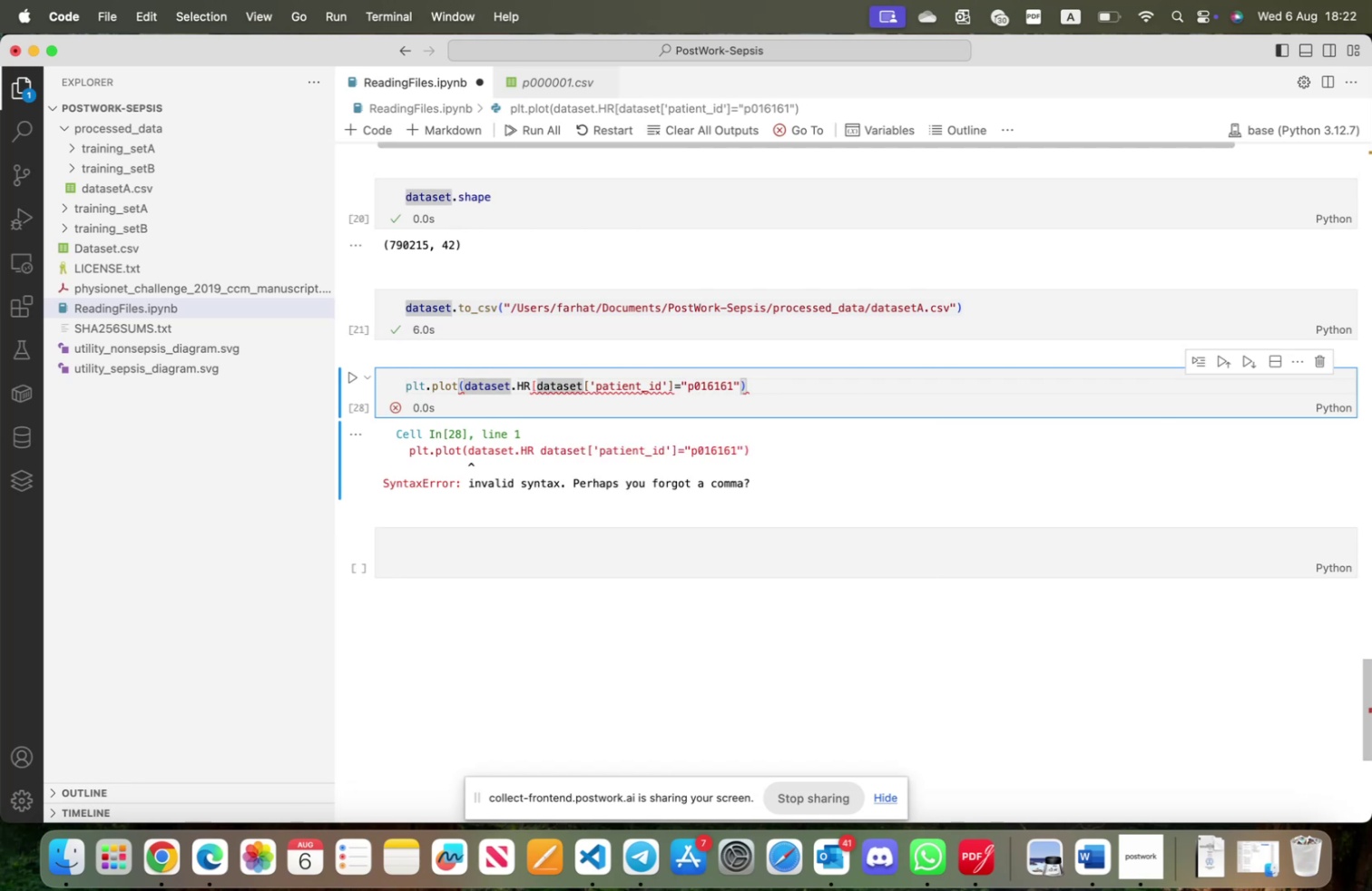 
hold_key(key=ArrowRight, duration=1.5)
 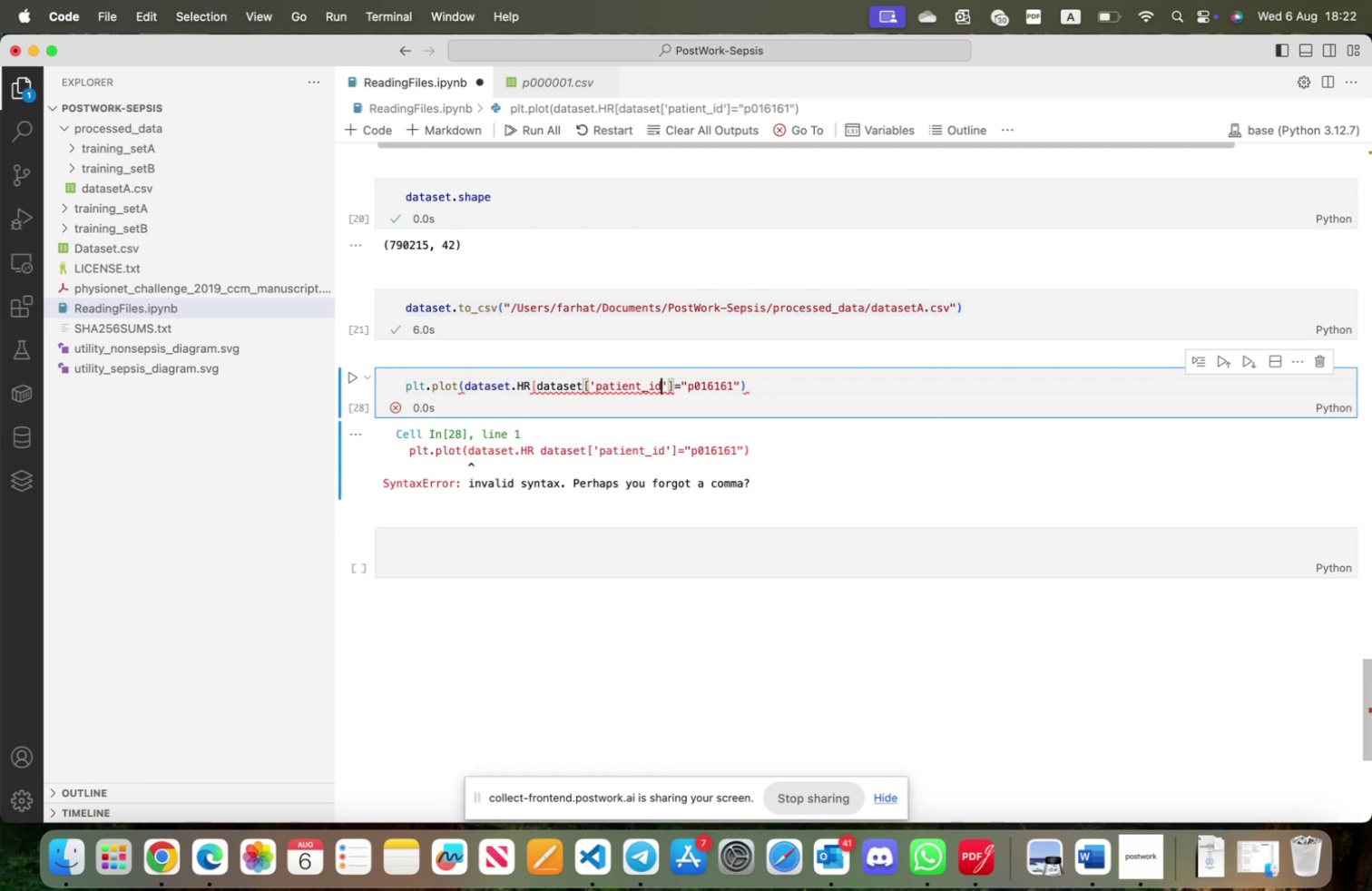 
hold_key(key=ArrowRight, duration=1.24)
 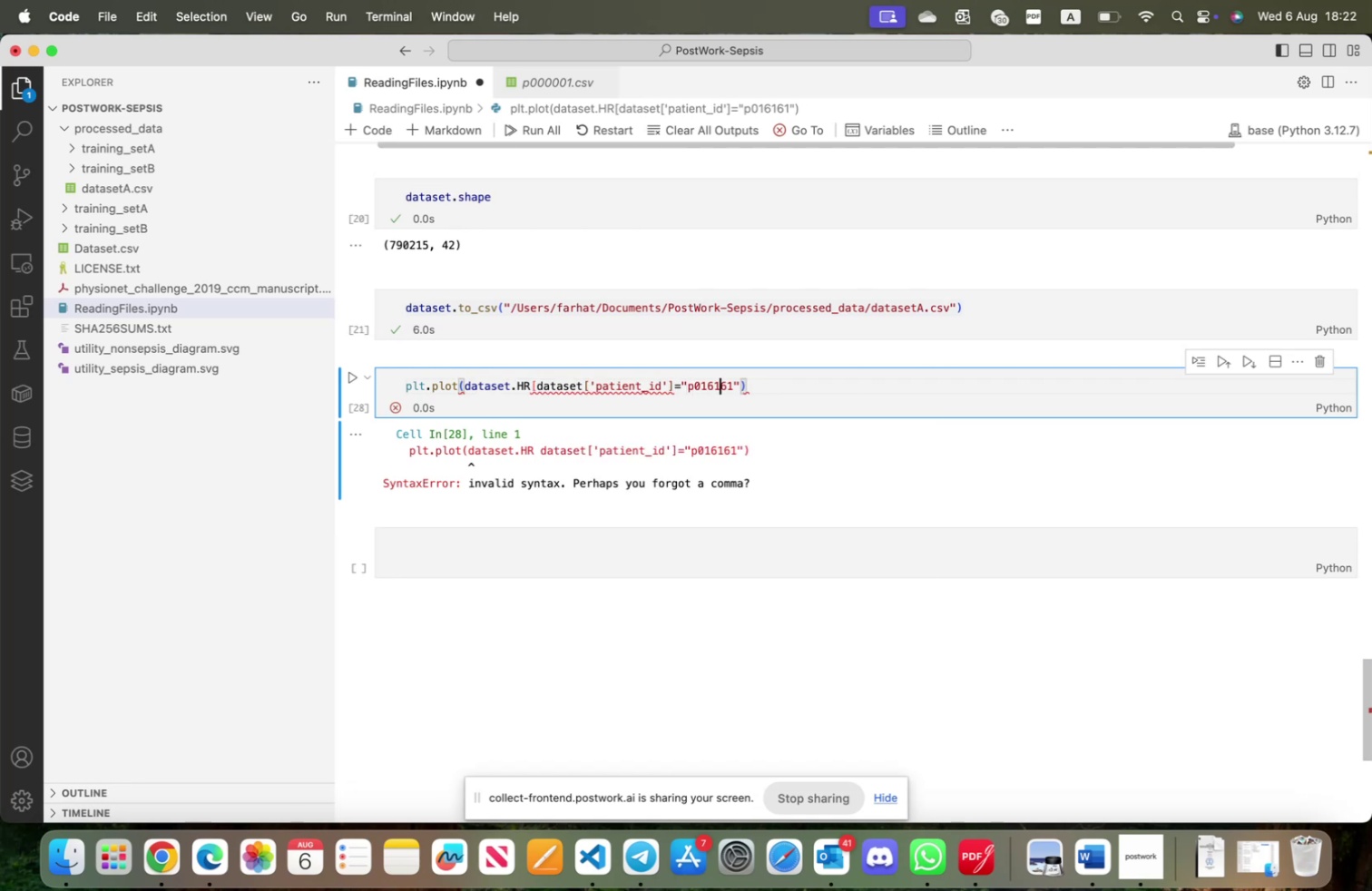 
key(ArrowRight)
 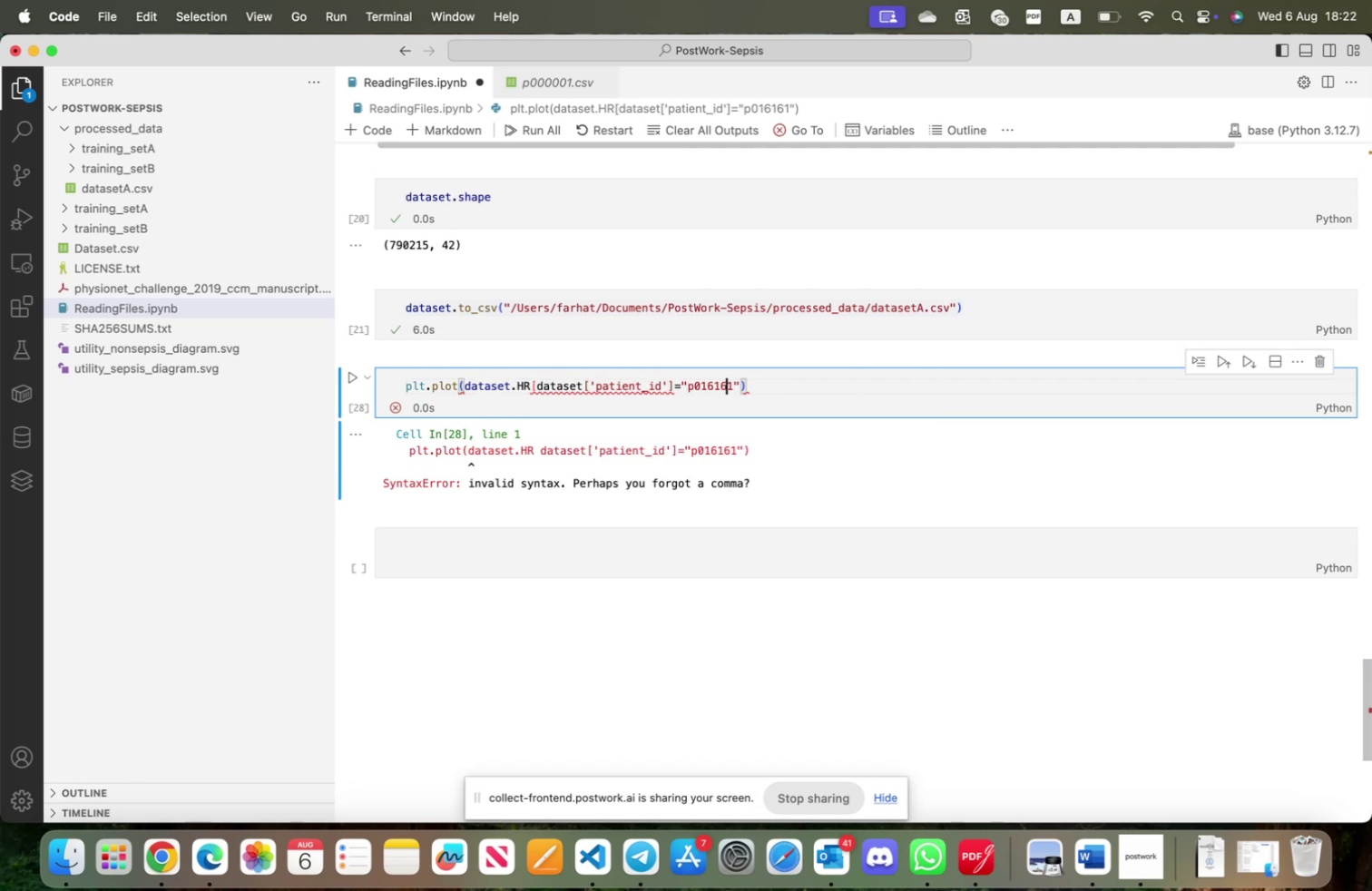 
key(ArrowRight)
 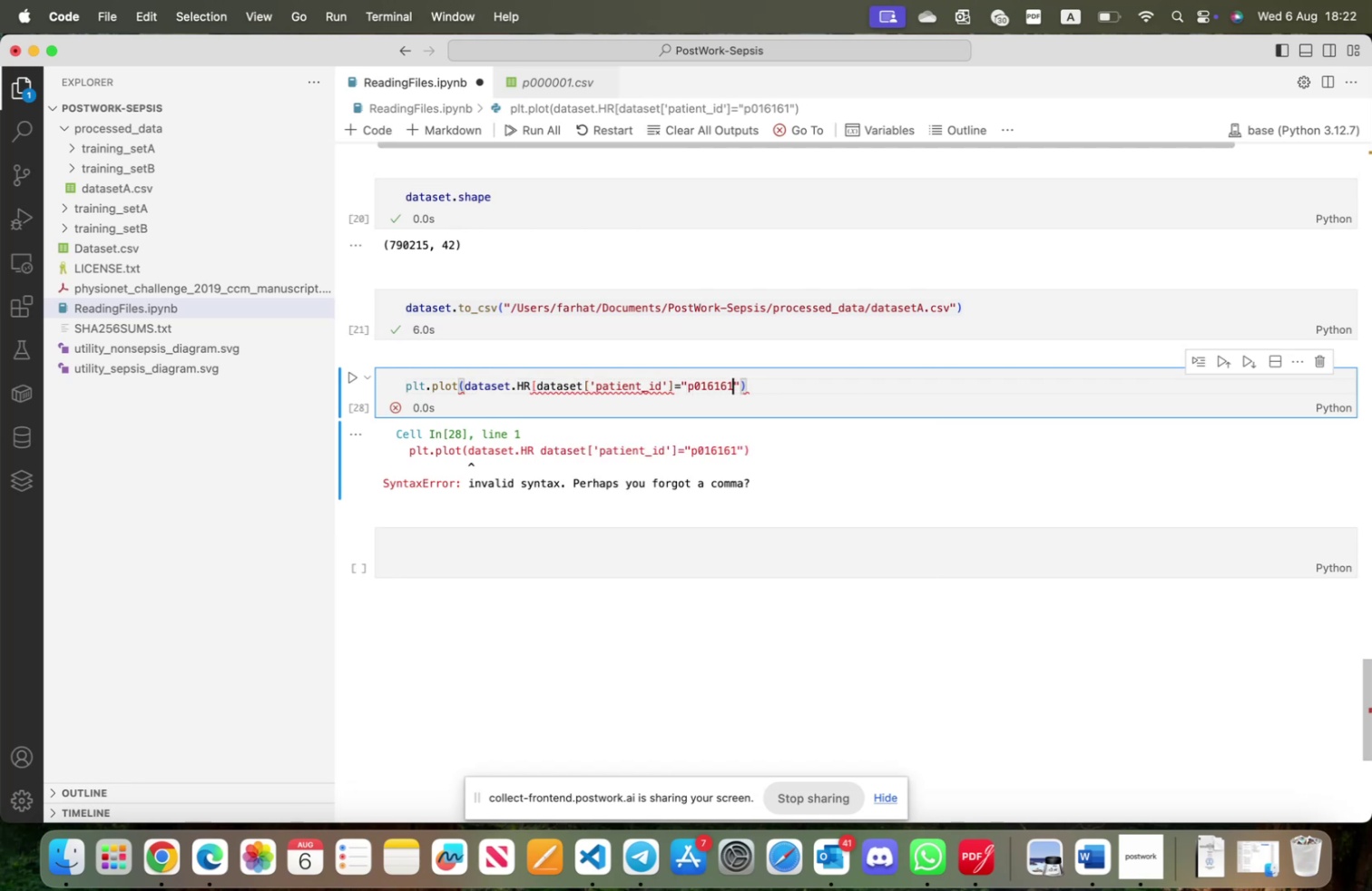 
key(ArrowRight)
 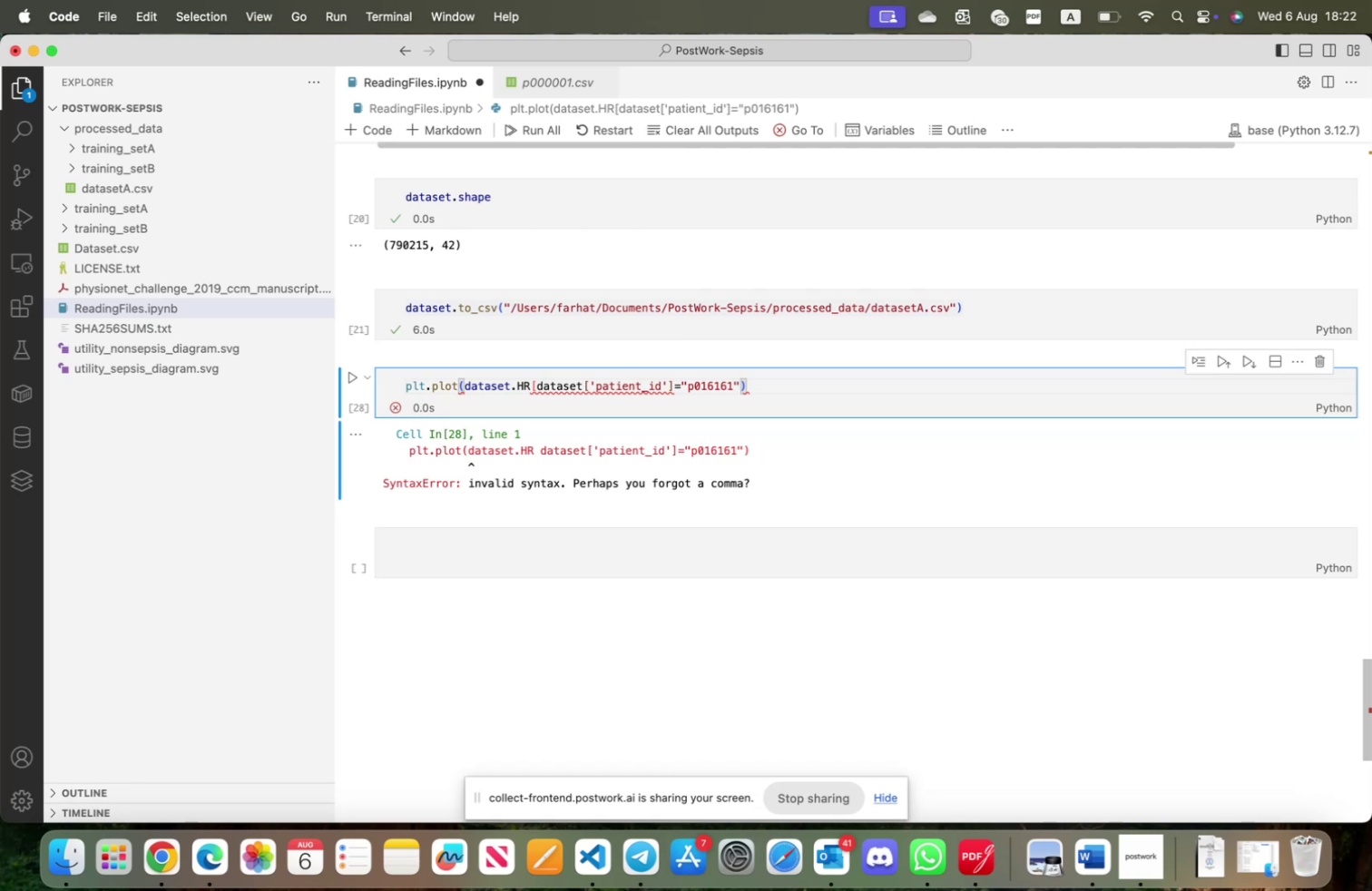 
key(BracketRight)
 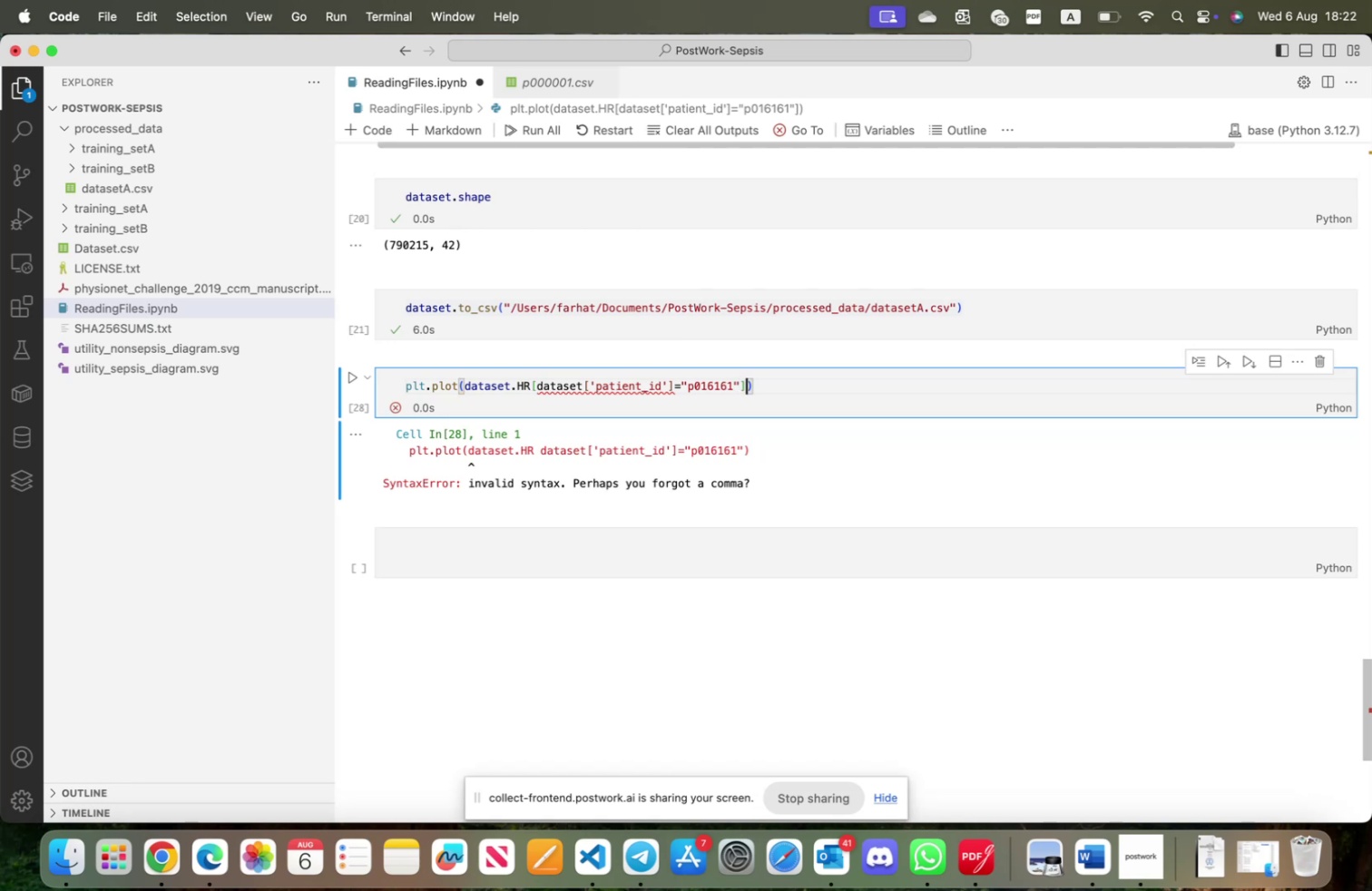 
key(Shift+ShiftRight)
 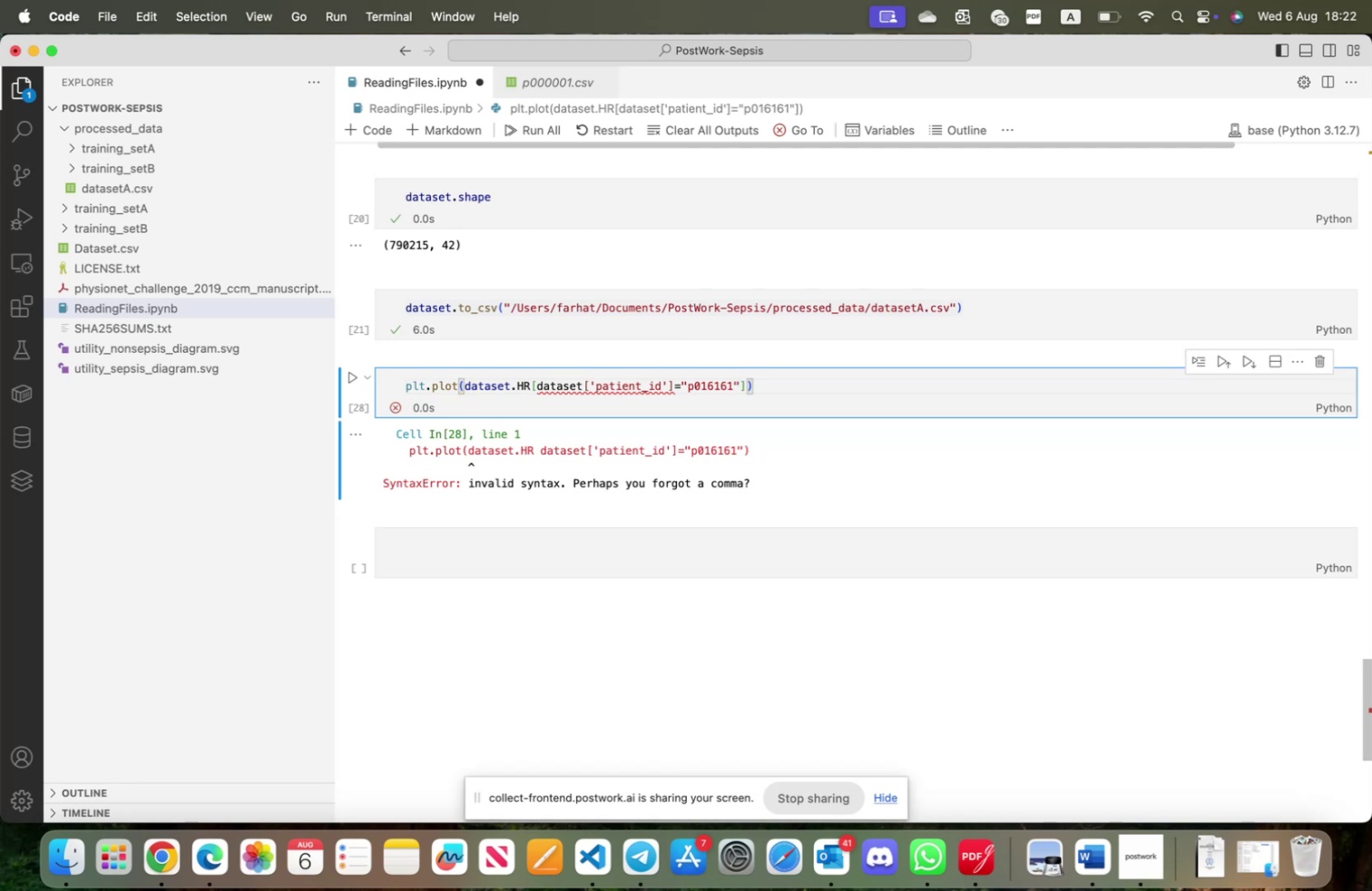 
key(Shift+Enter)
 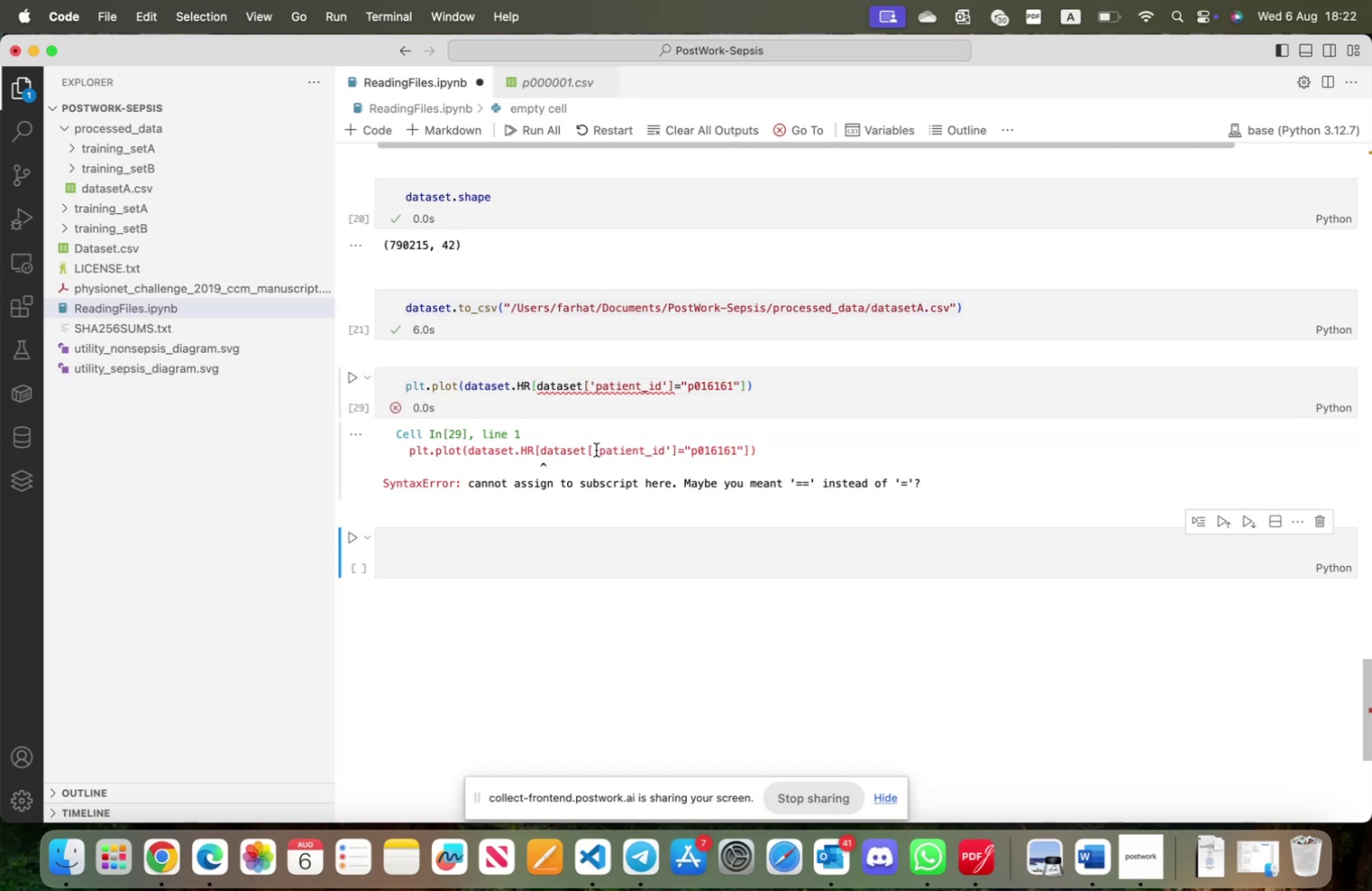 
mouse_move([528, 384])
 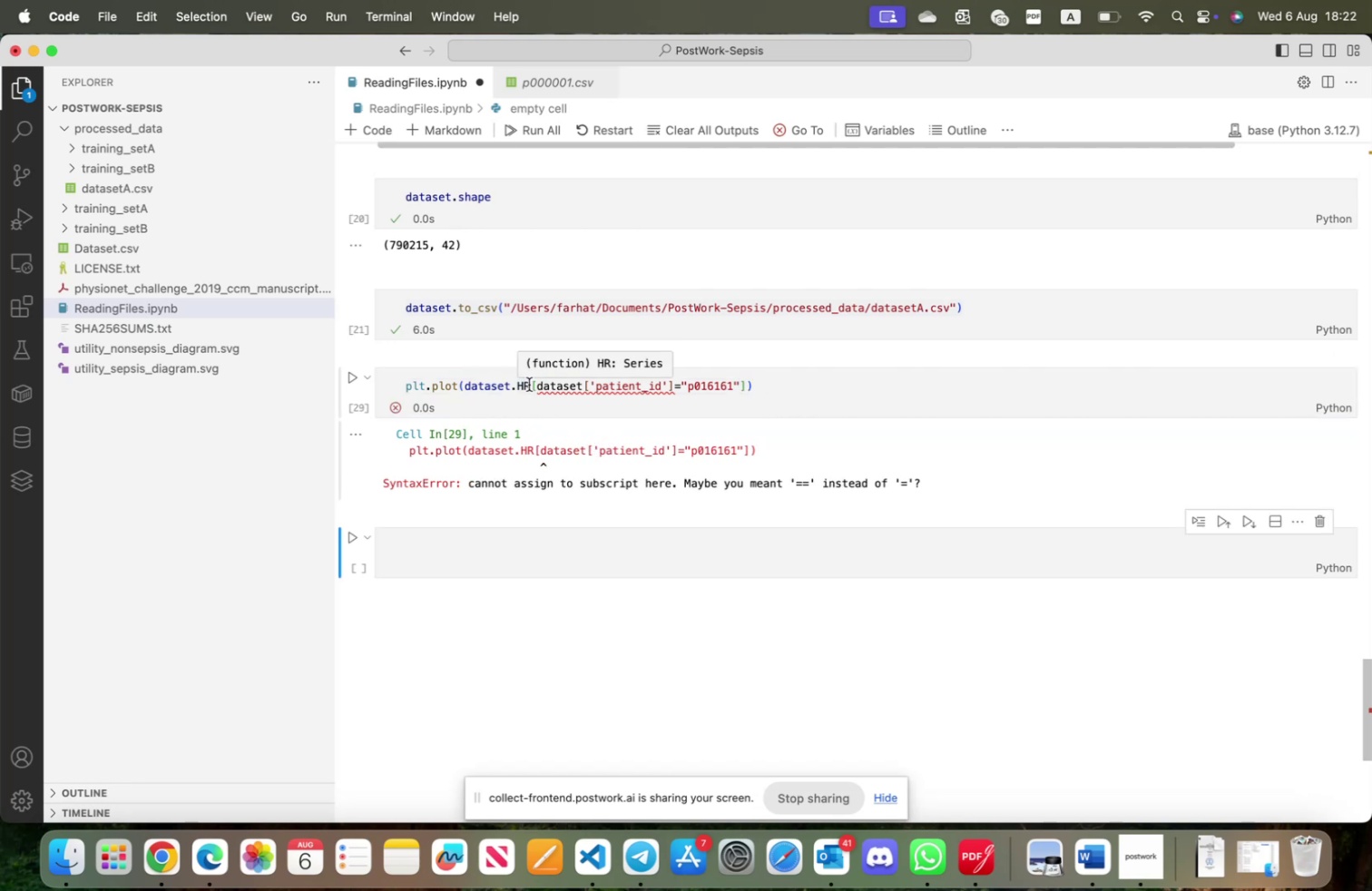 
left_click([528, 384])
 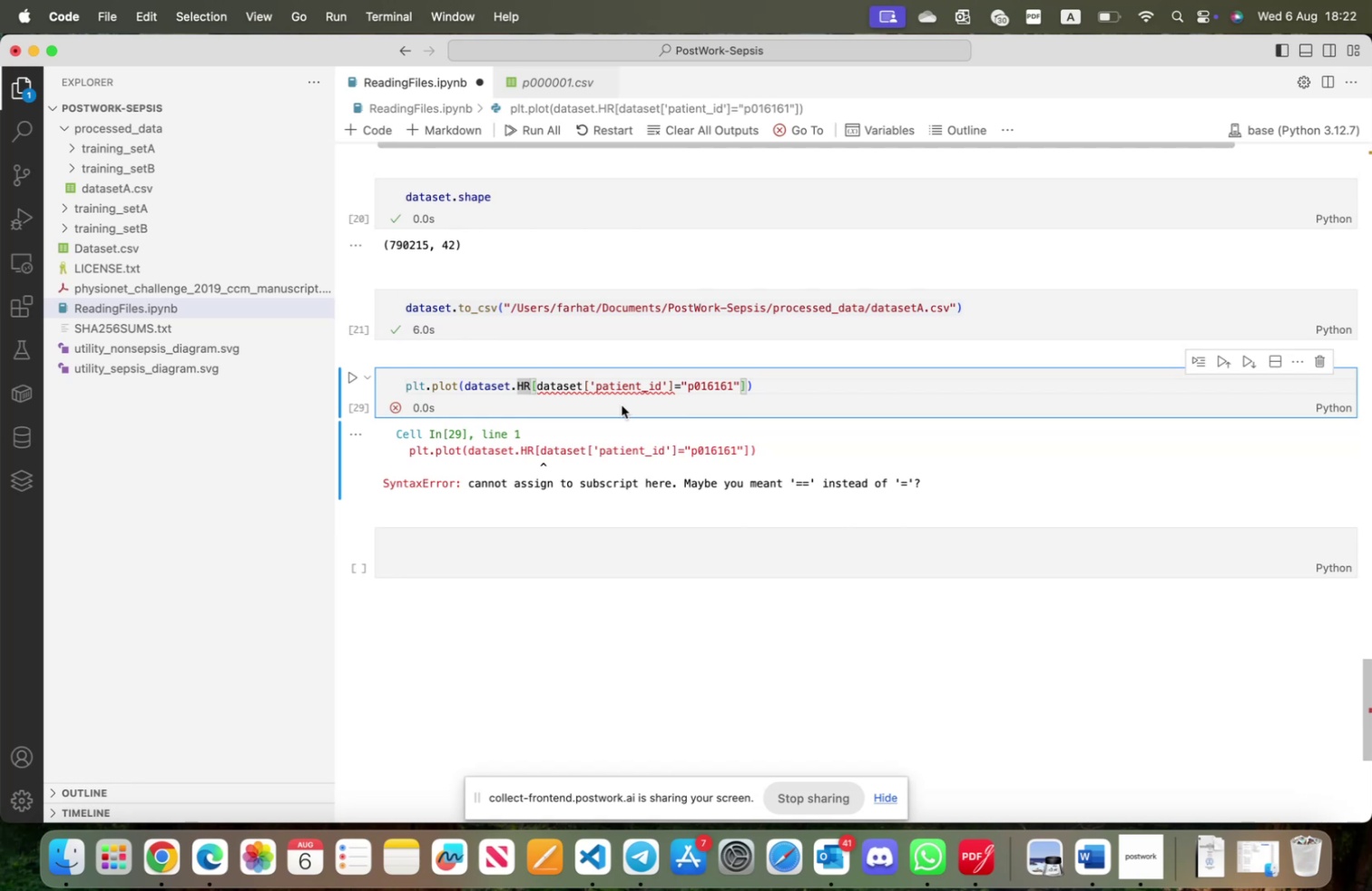 
key(Backspace)
 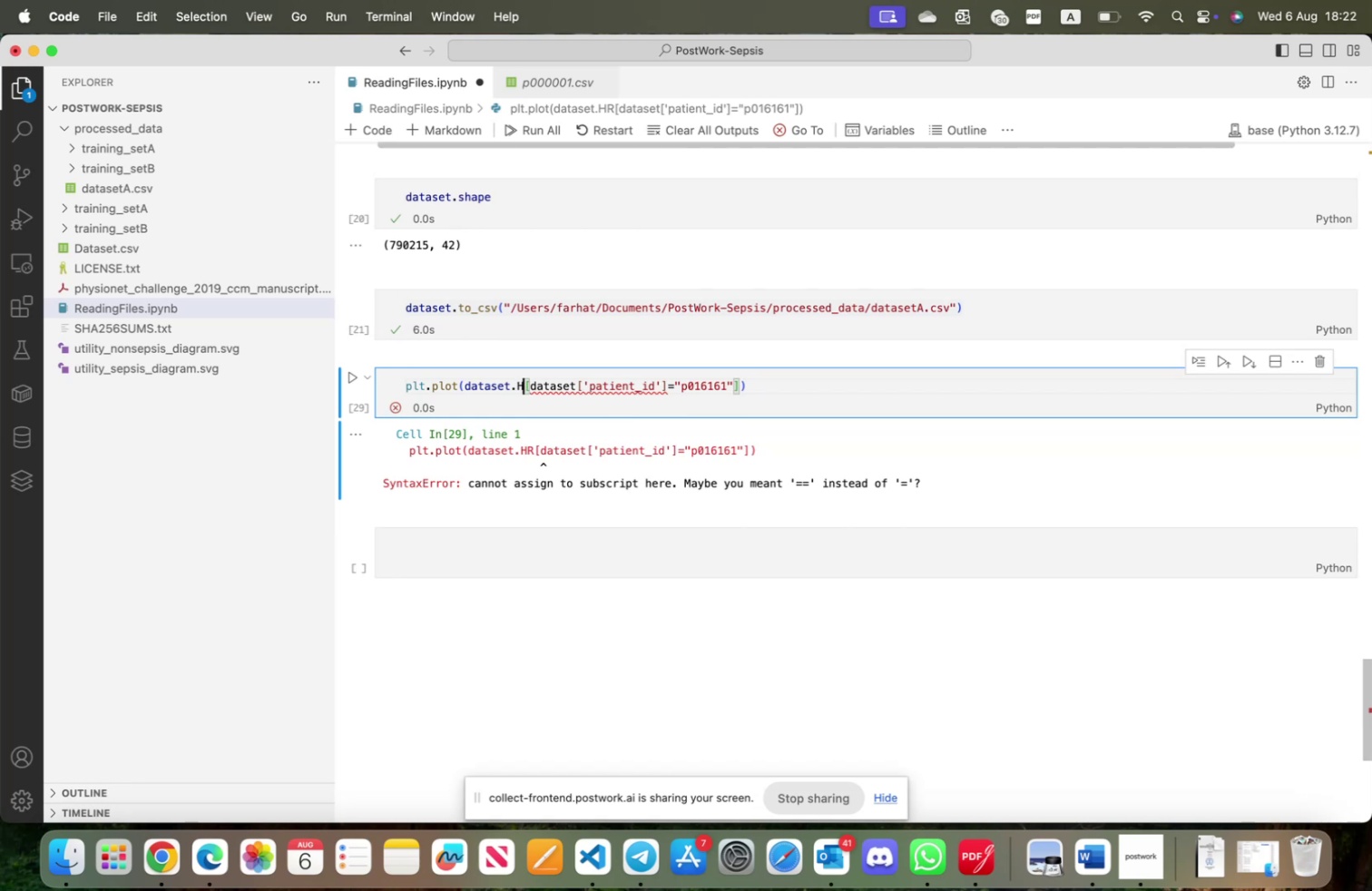 
key(Backspace)
 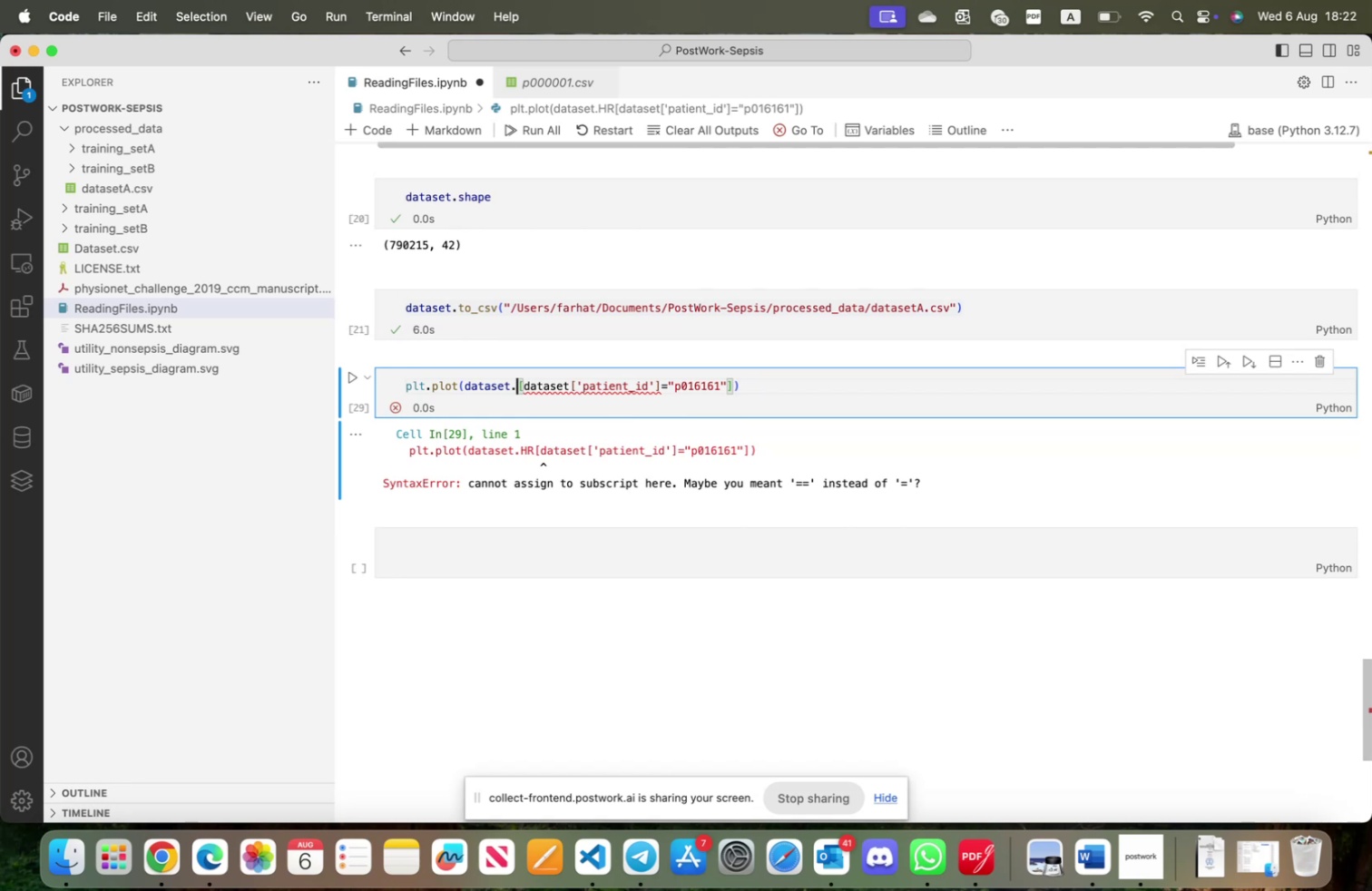 
key(Backspace)
 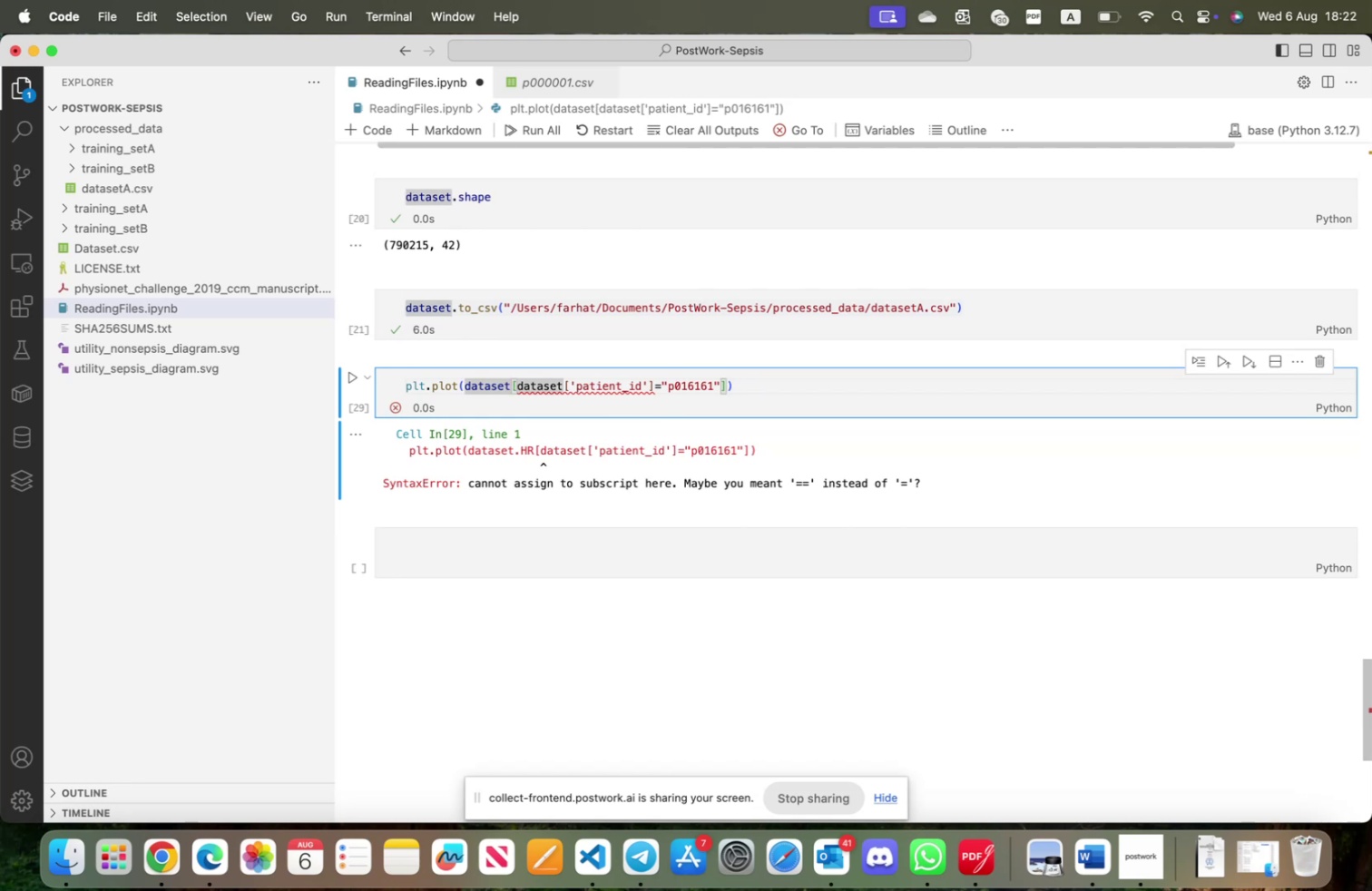 
hold_key(key=ArrowRight, duration=1.51)
 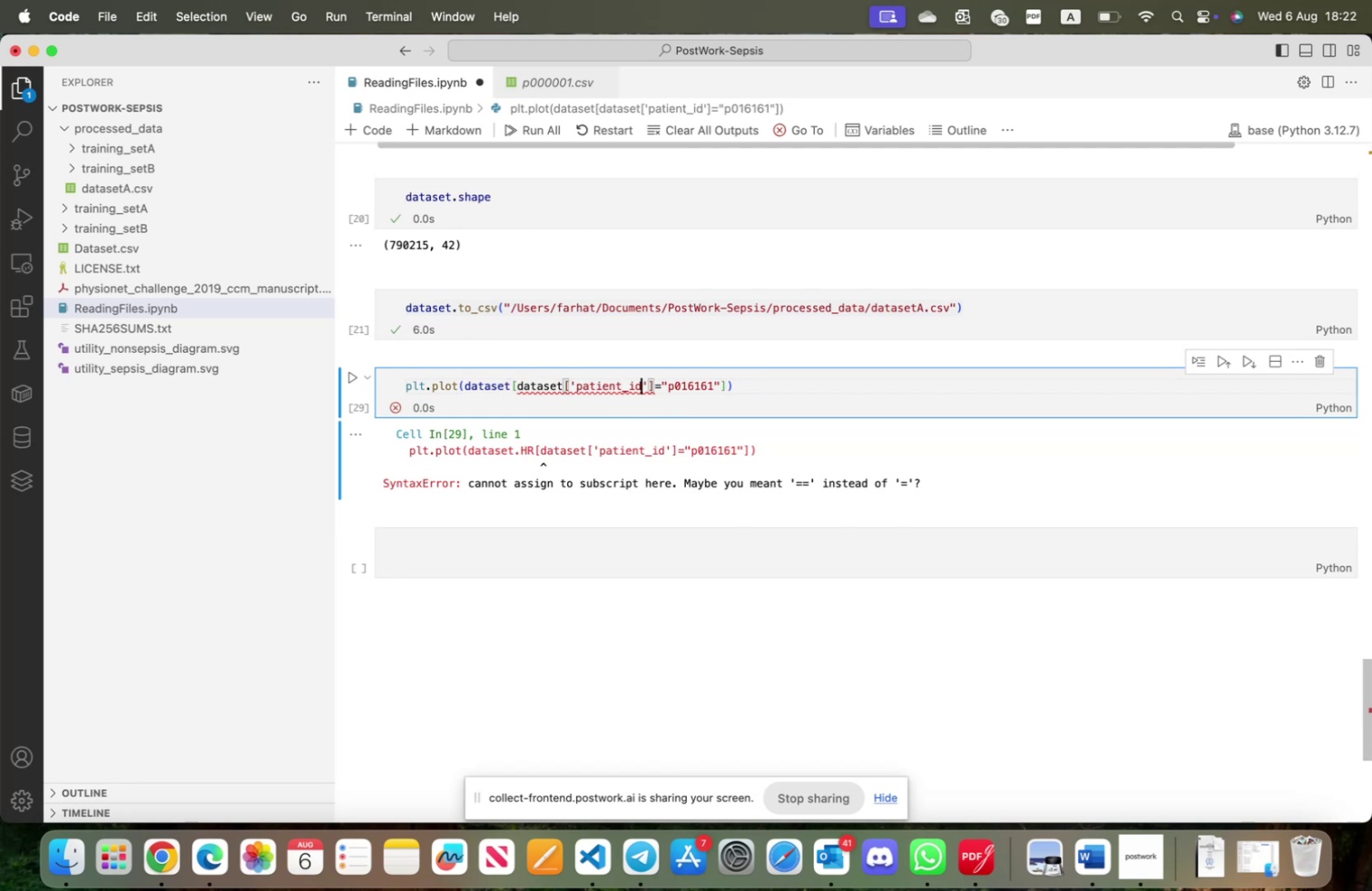 
hold_key(key=ArrowRight, duration=1.47)
 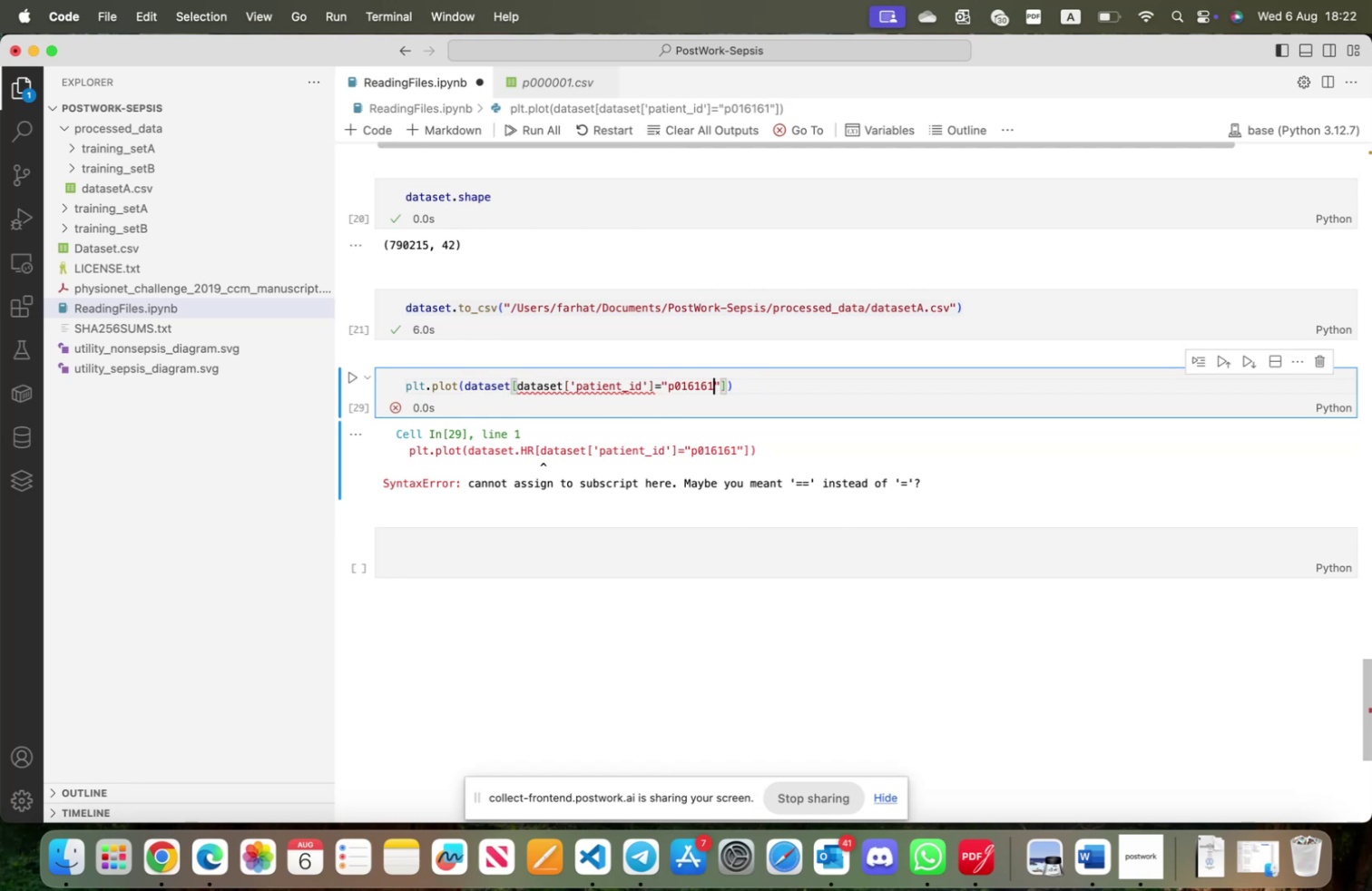 
key(ArrowRight)
 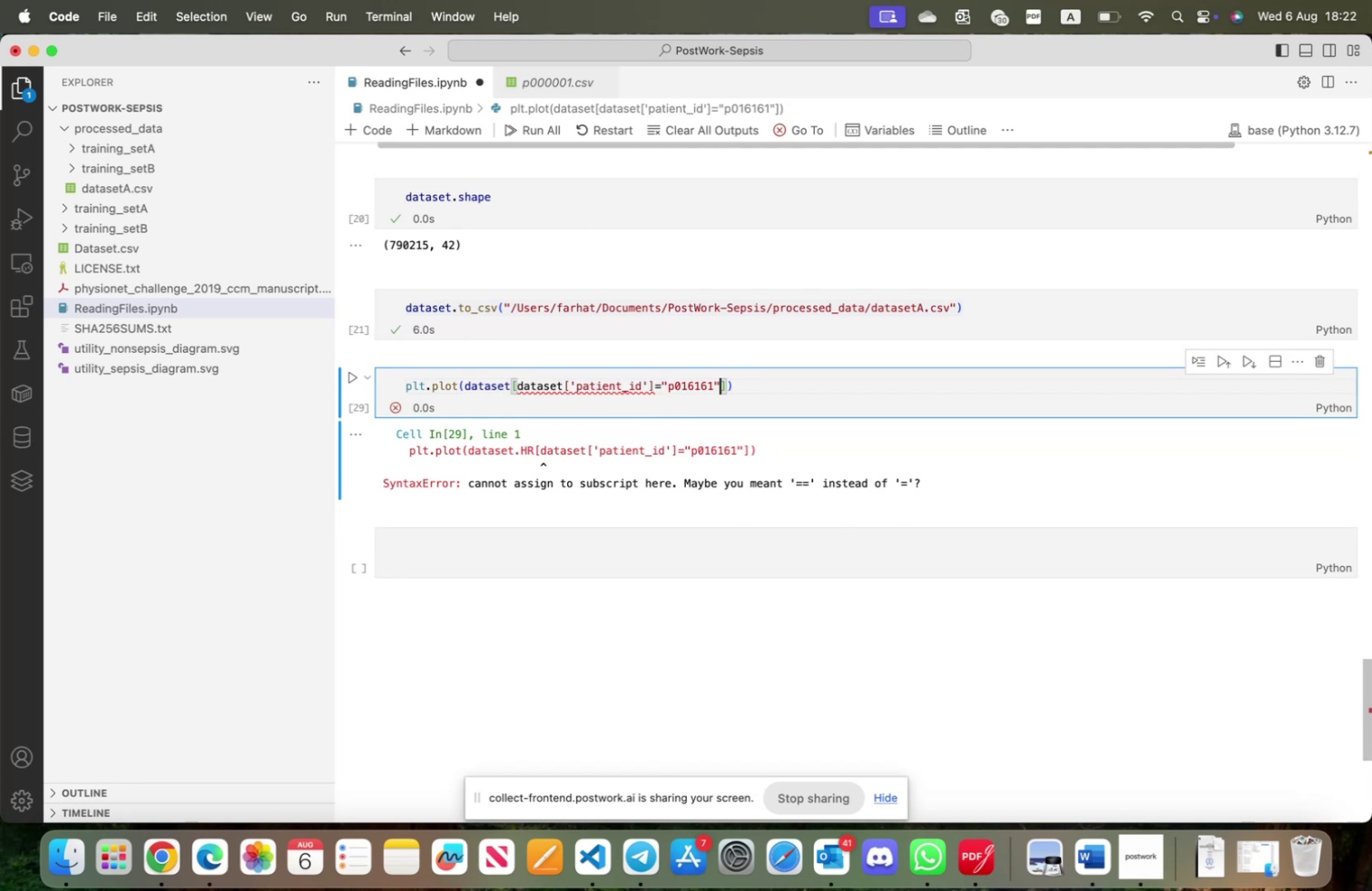 
key(ArrowRight)
 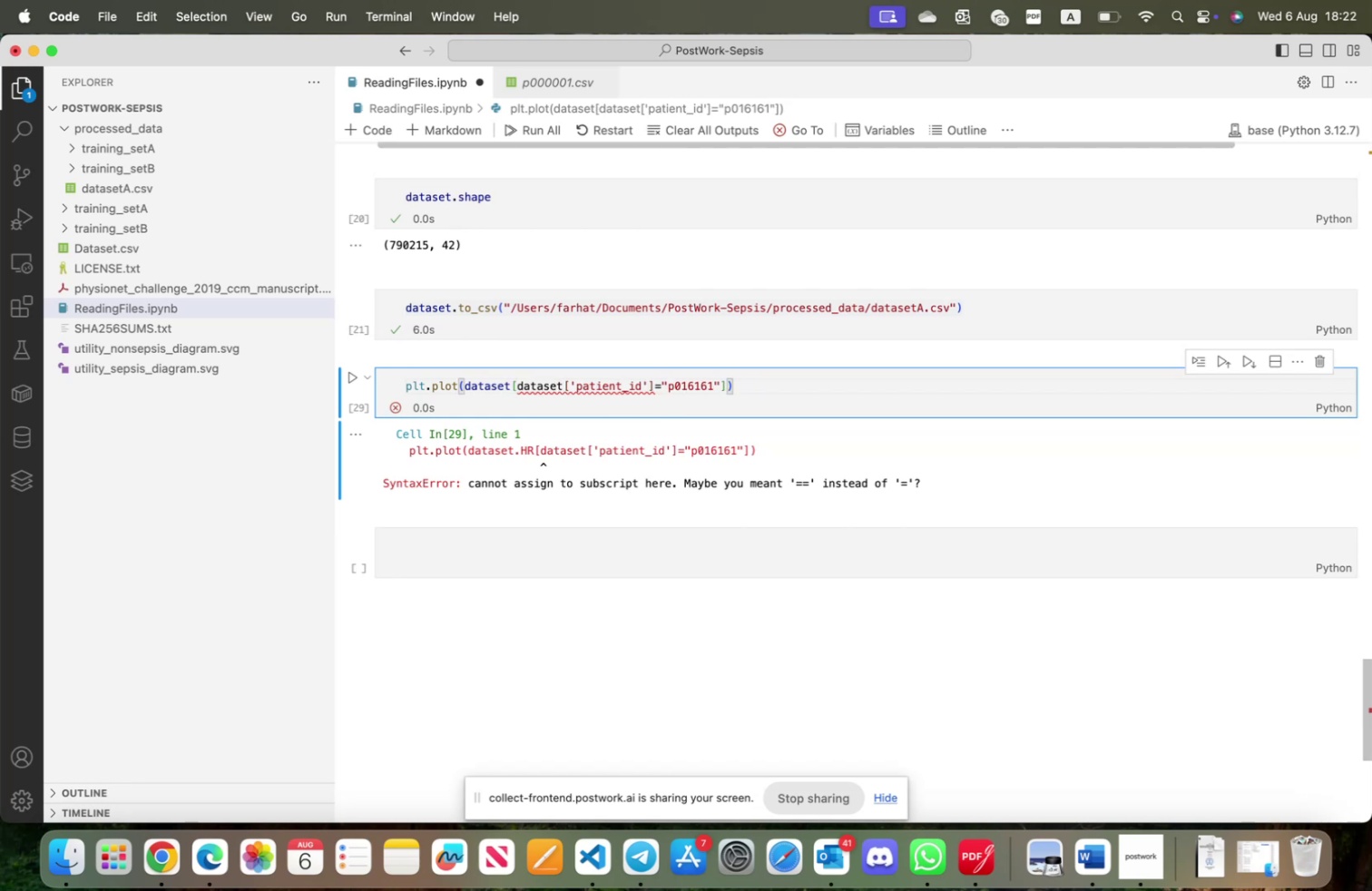 
type(.HR)
 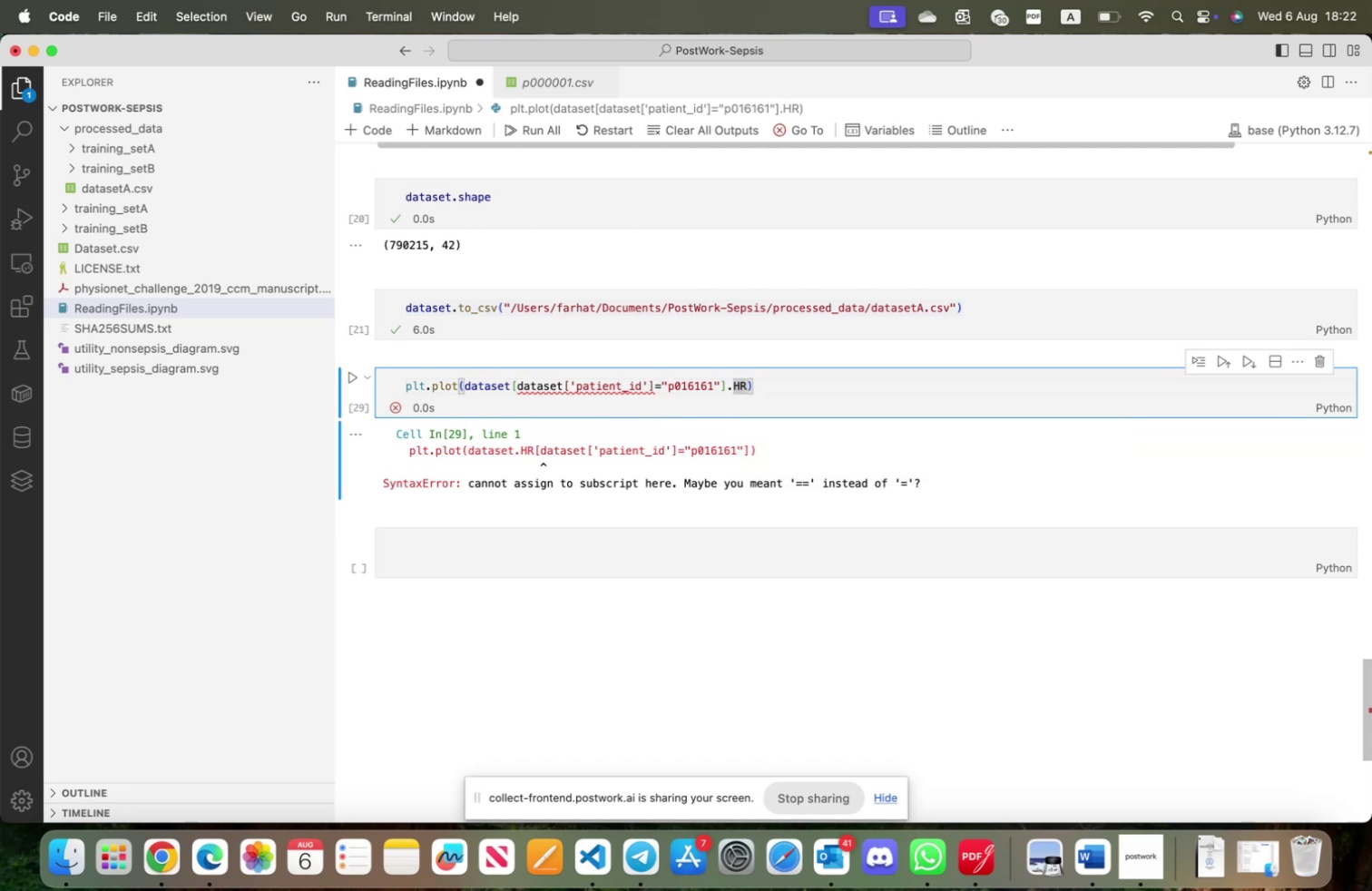 
key(Shift+Enter)
 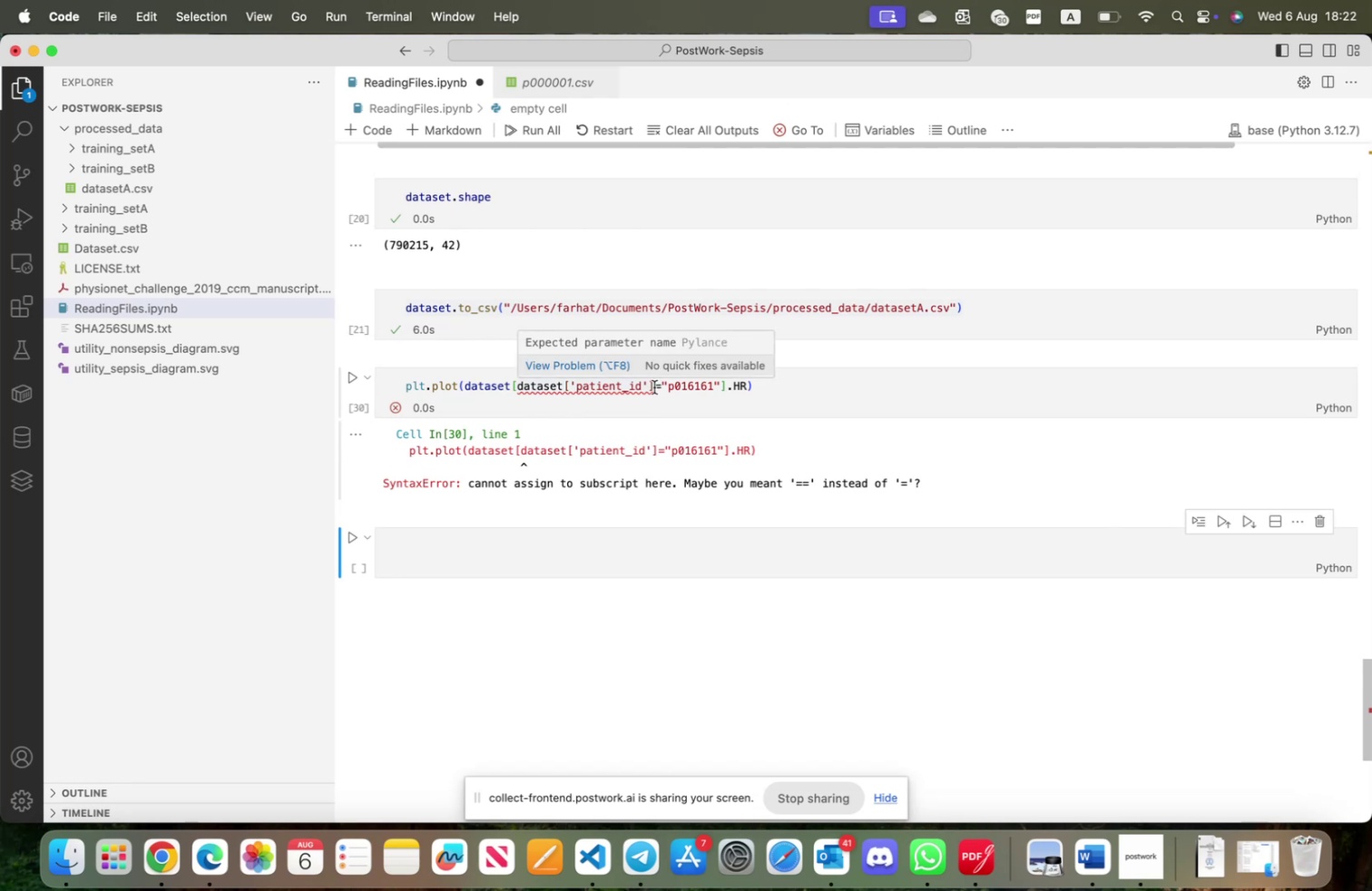 
wait(10.48)
 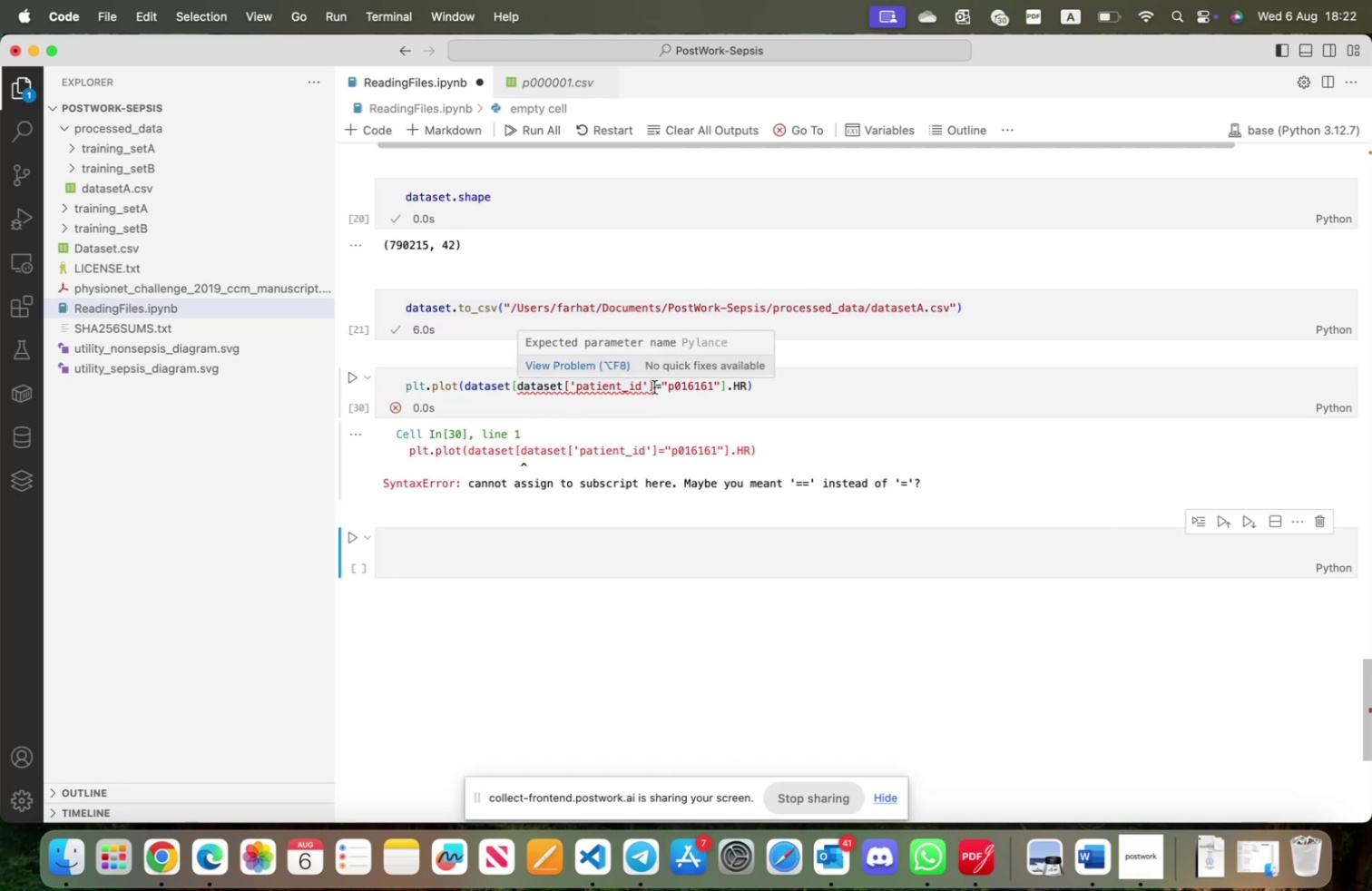 
left_click([654, 387])
 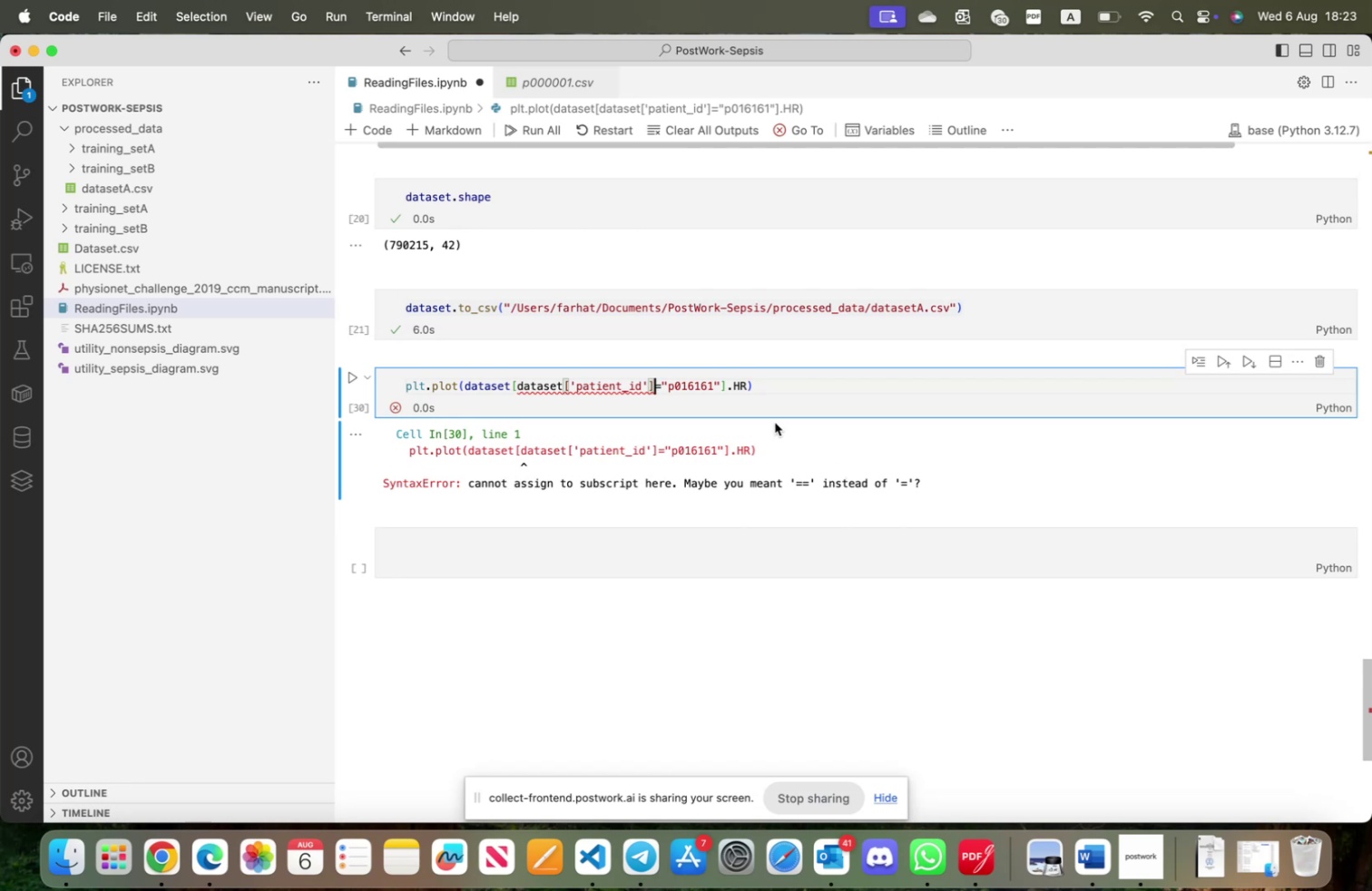 
wait(6.65)
 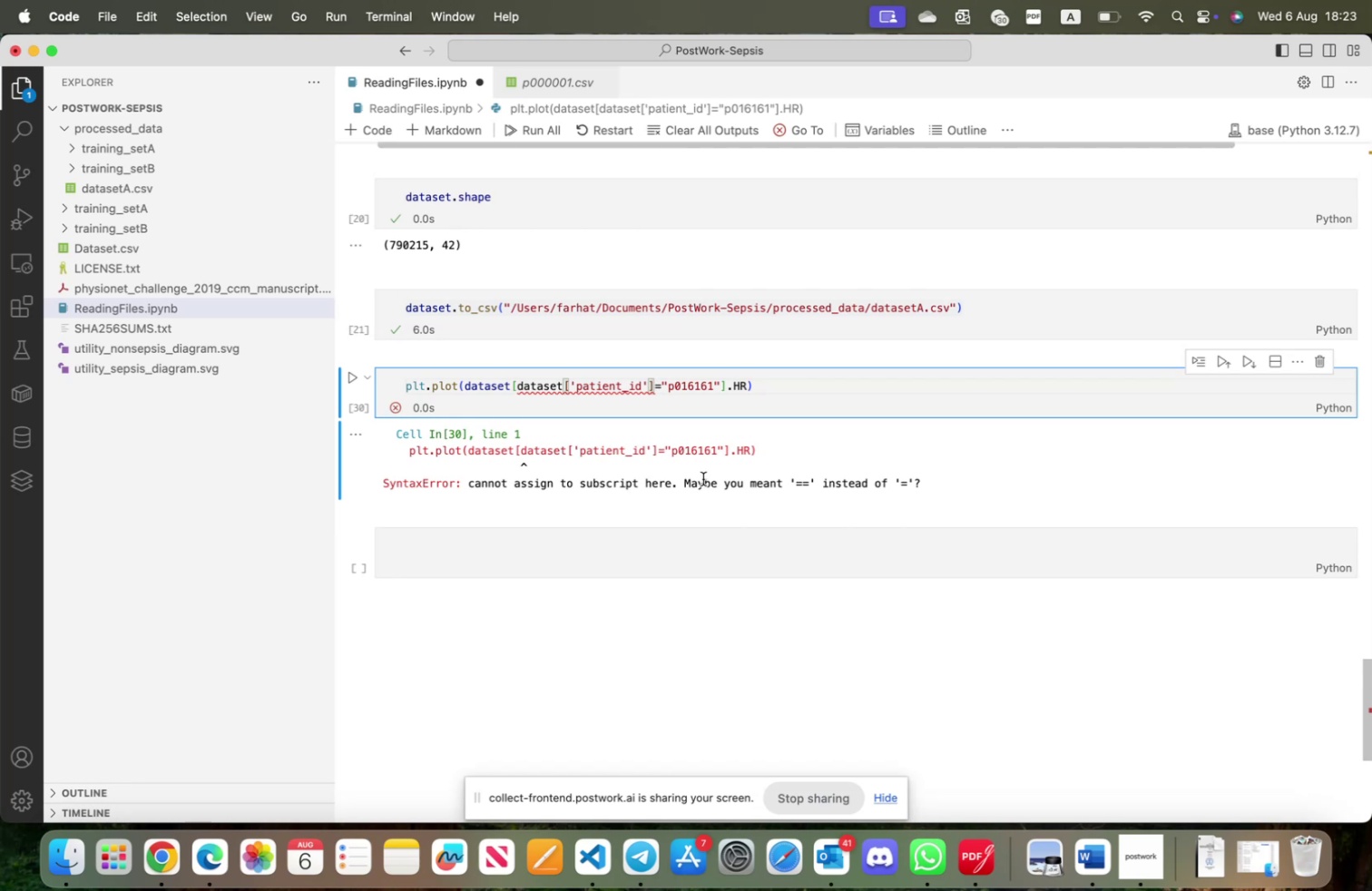 
key(Shift+ShiftRight)
 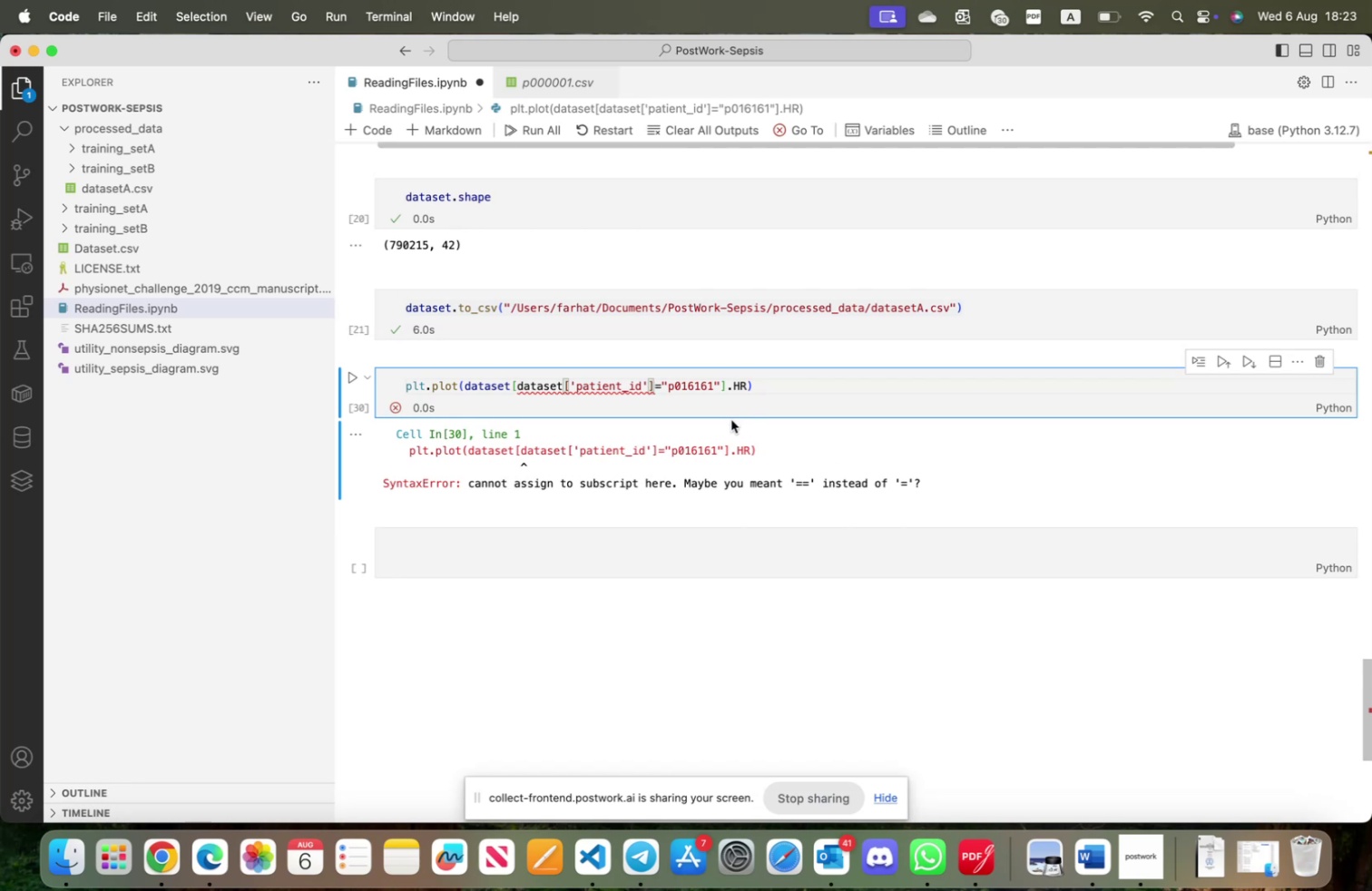 
key(Shift+Equal)
 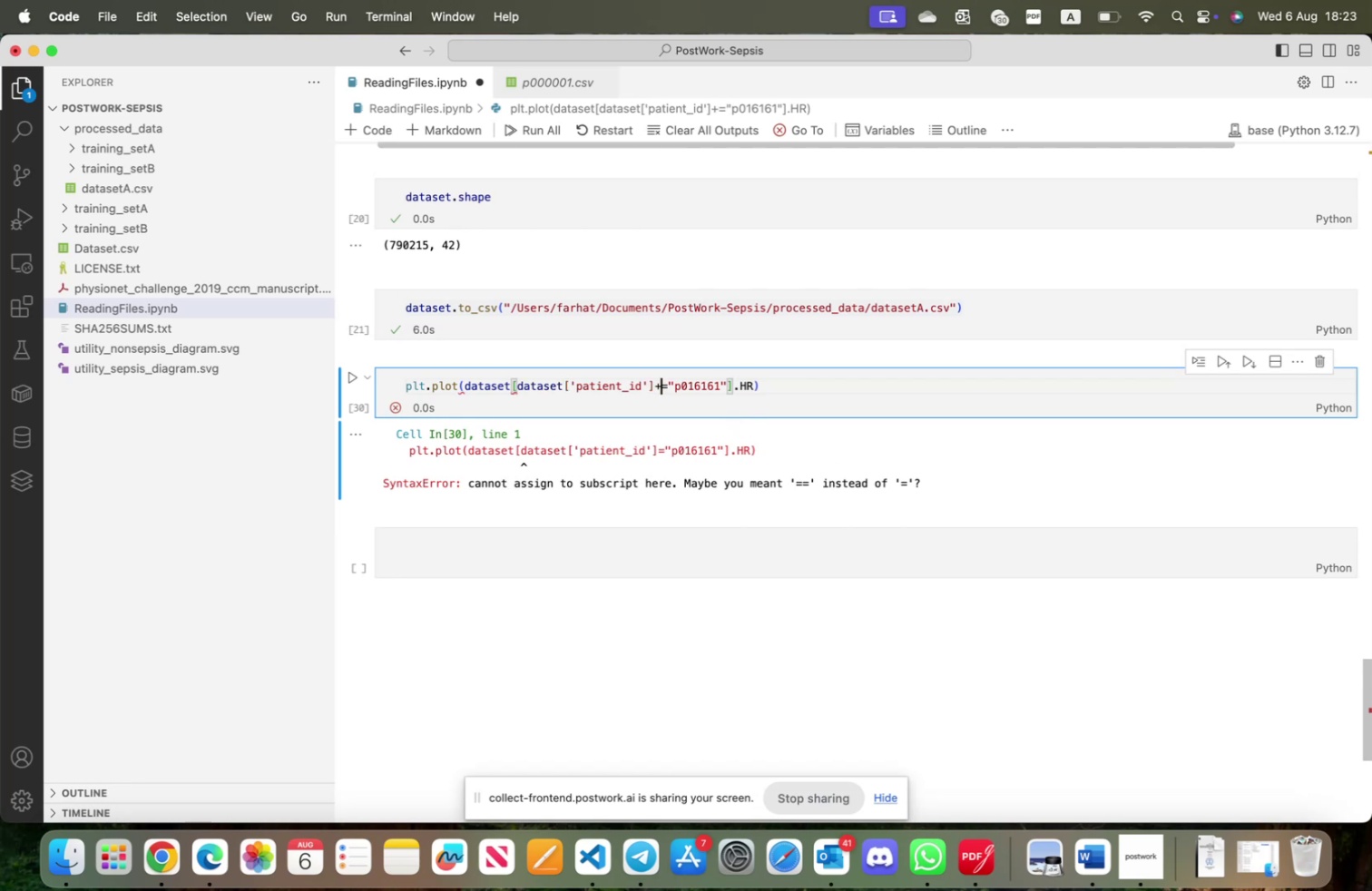 
key(Backspace)
 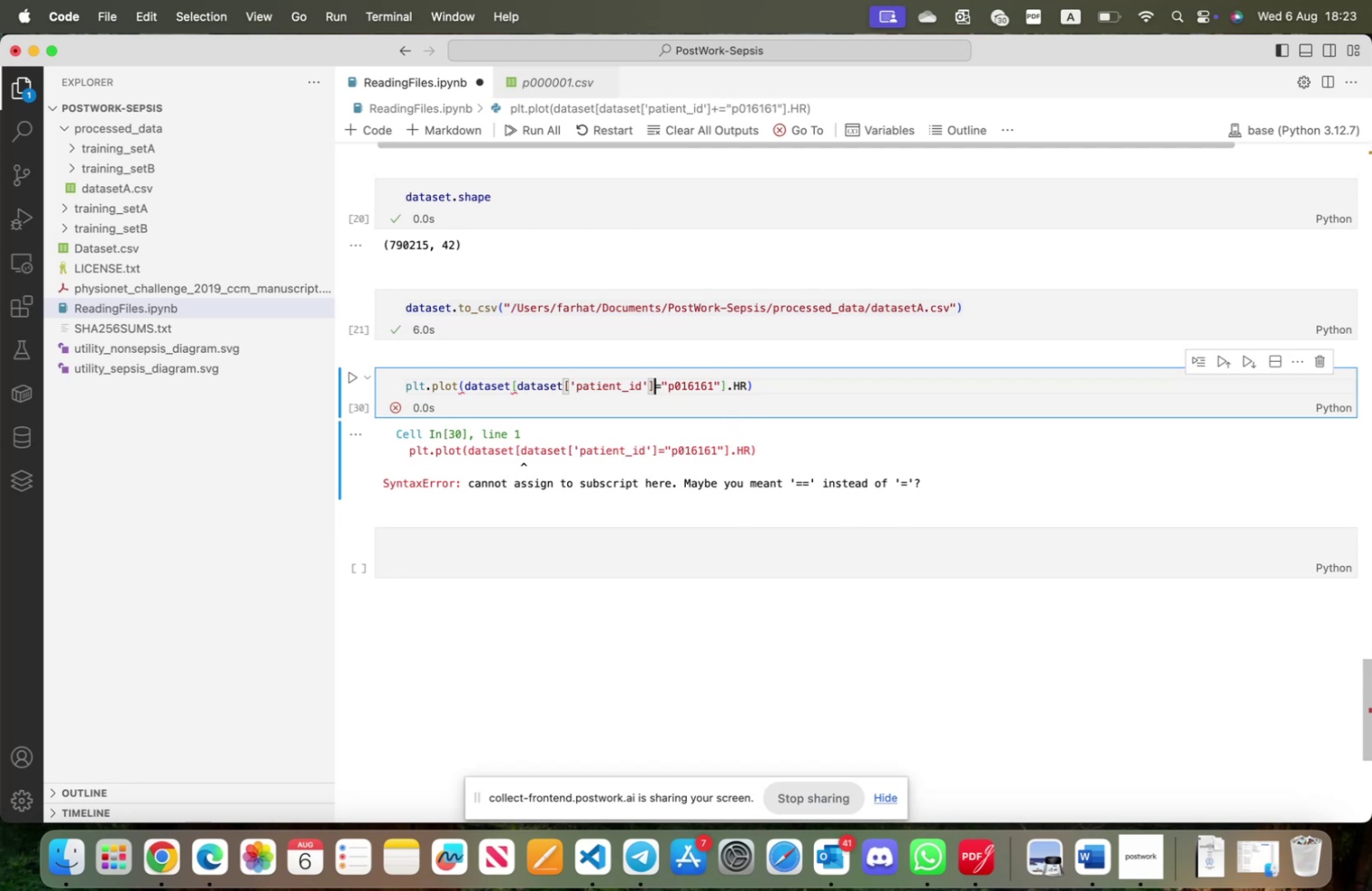 
key(Equal)
 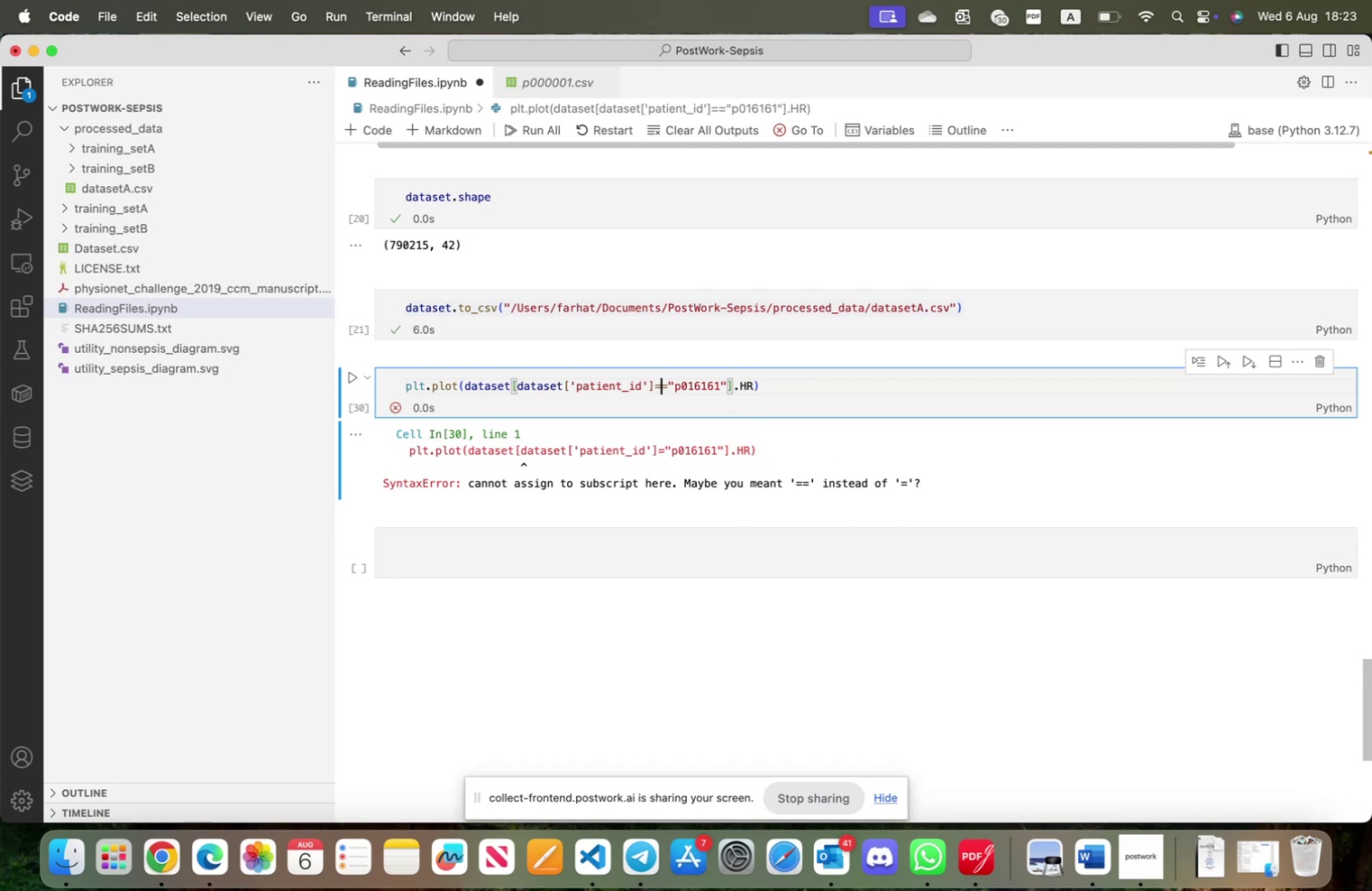 
key(Shift+ShiftRight)
 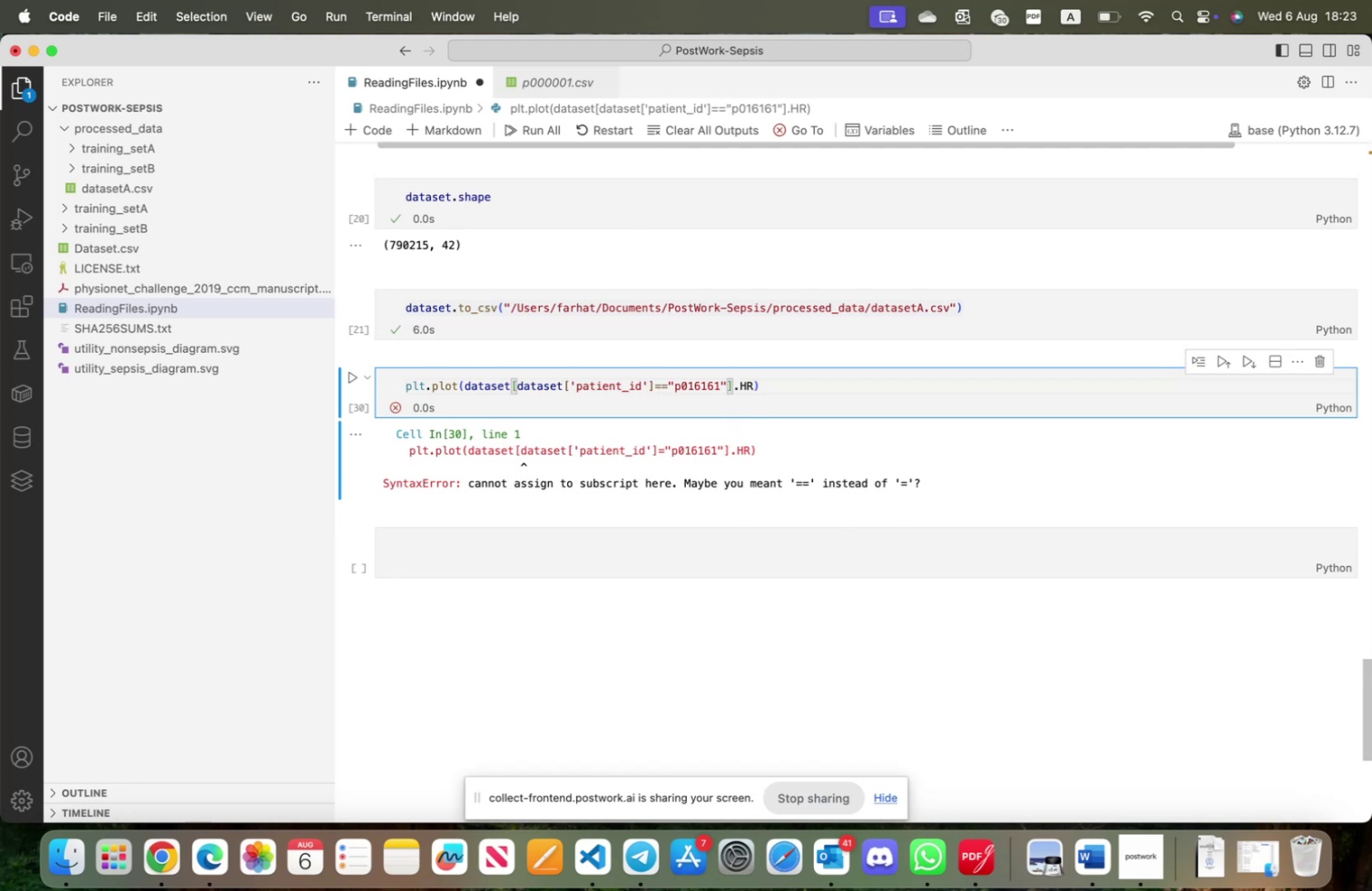 
key(Shift+Enter)
 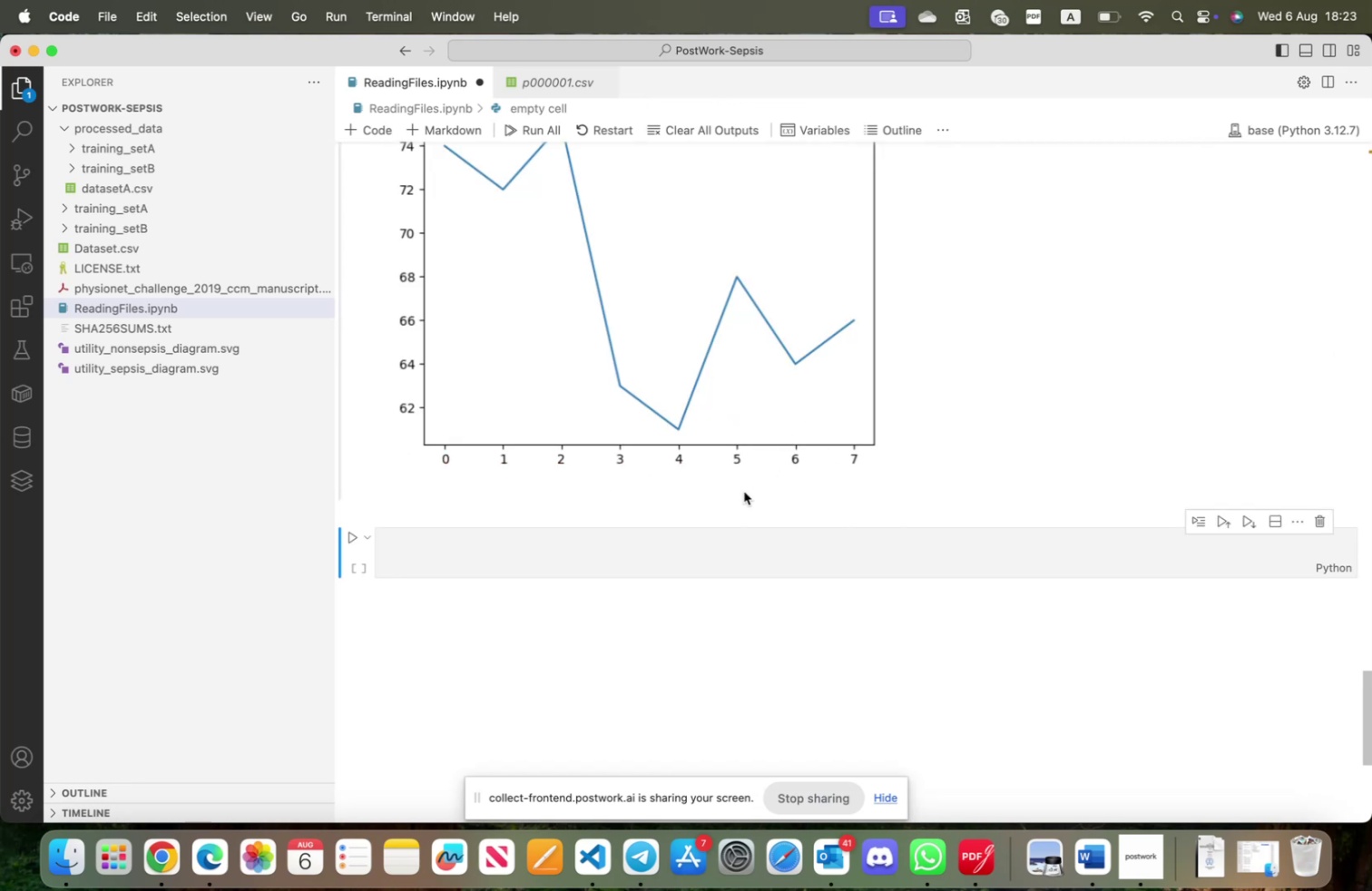 
scroll: coordinate [714, 648], scroll_direction: up, amount: 24.0
 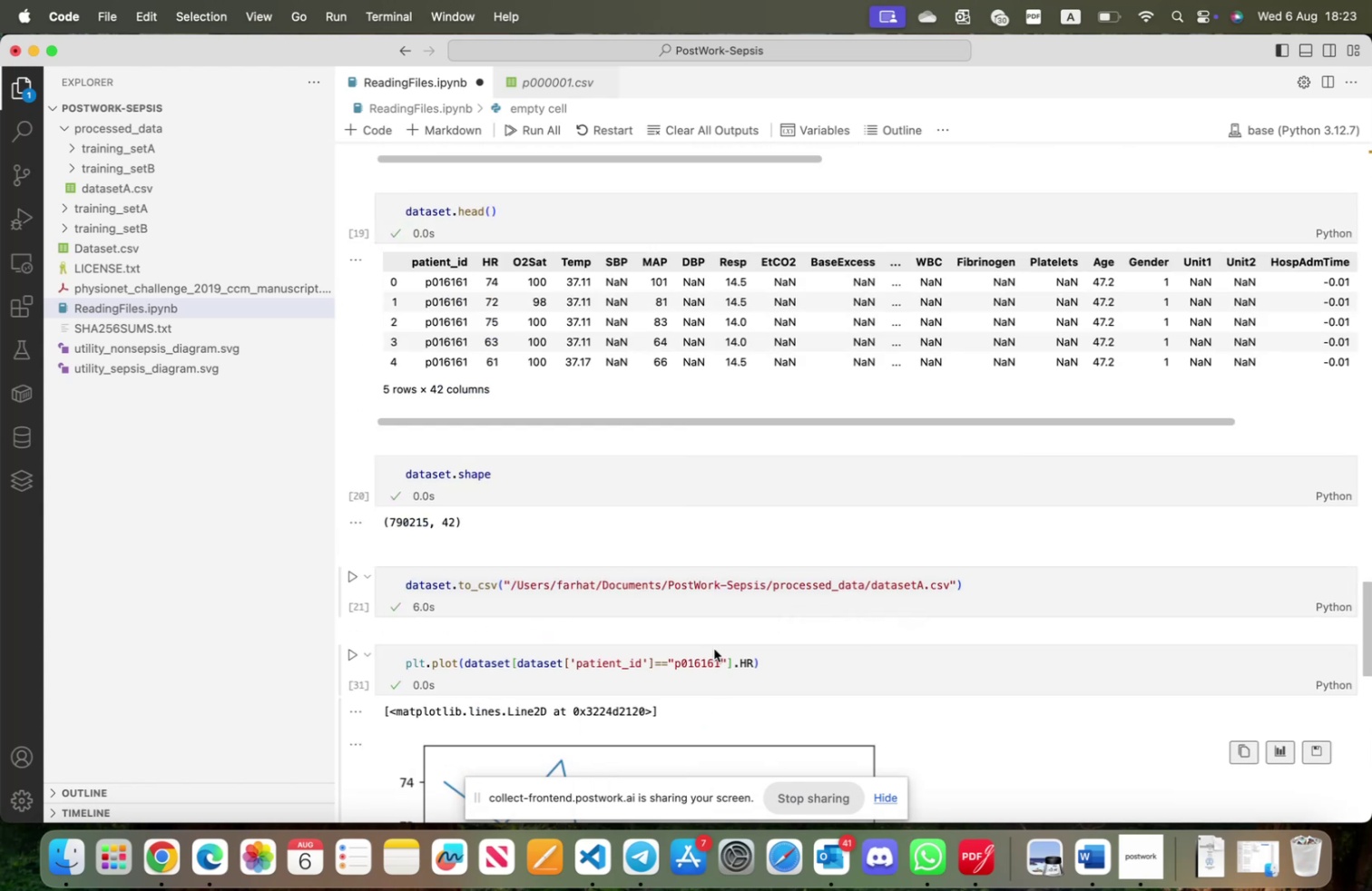 
scroll: coordinate [714, 649], scroll_direction: down, amount: 9.0
 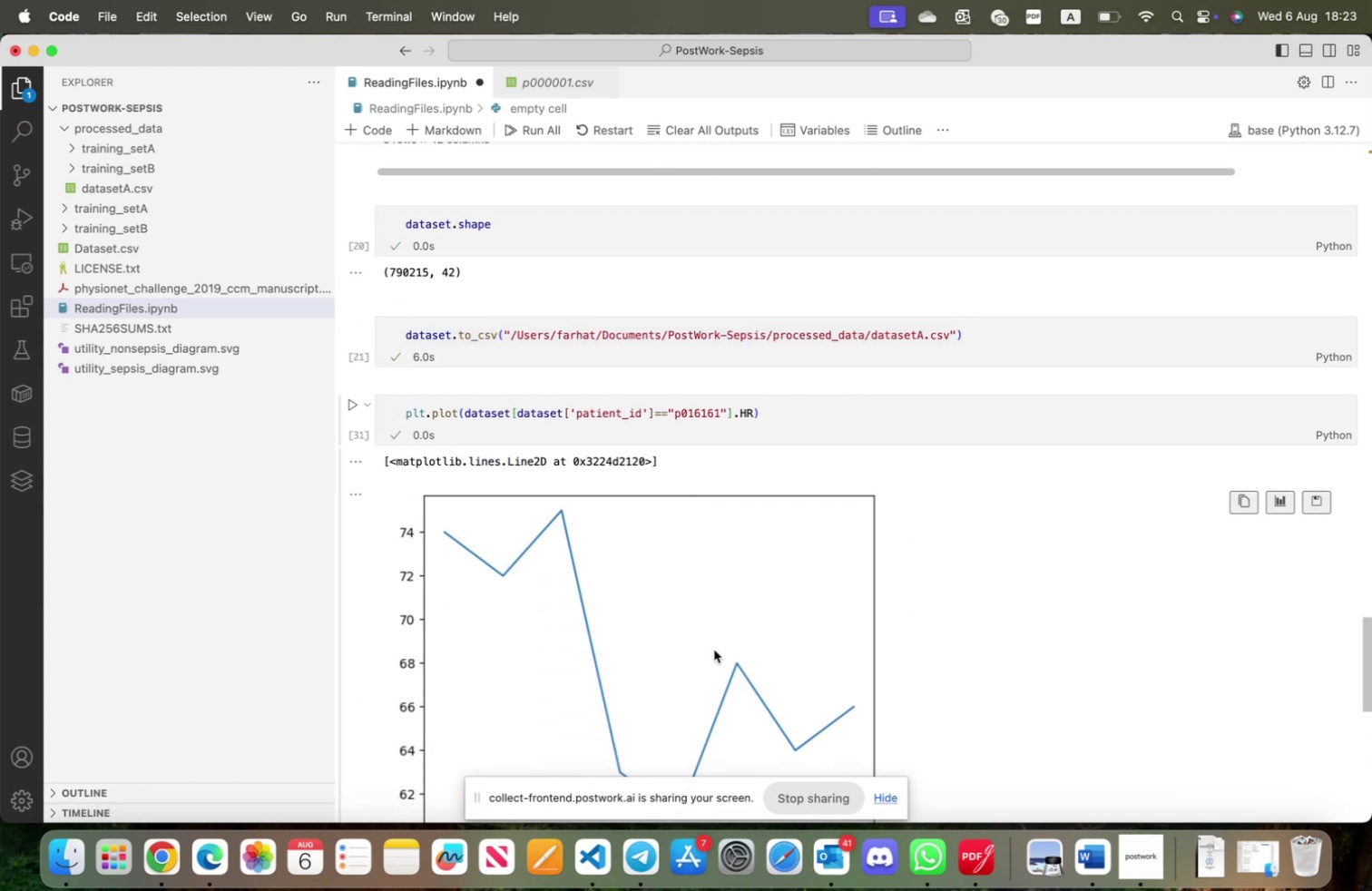 
scroll: coordinate [714, 649], scroll_direction: up, amount: 8.0
 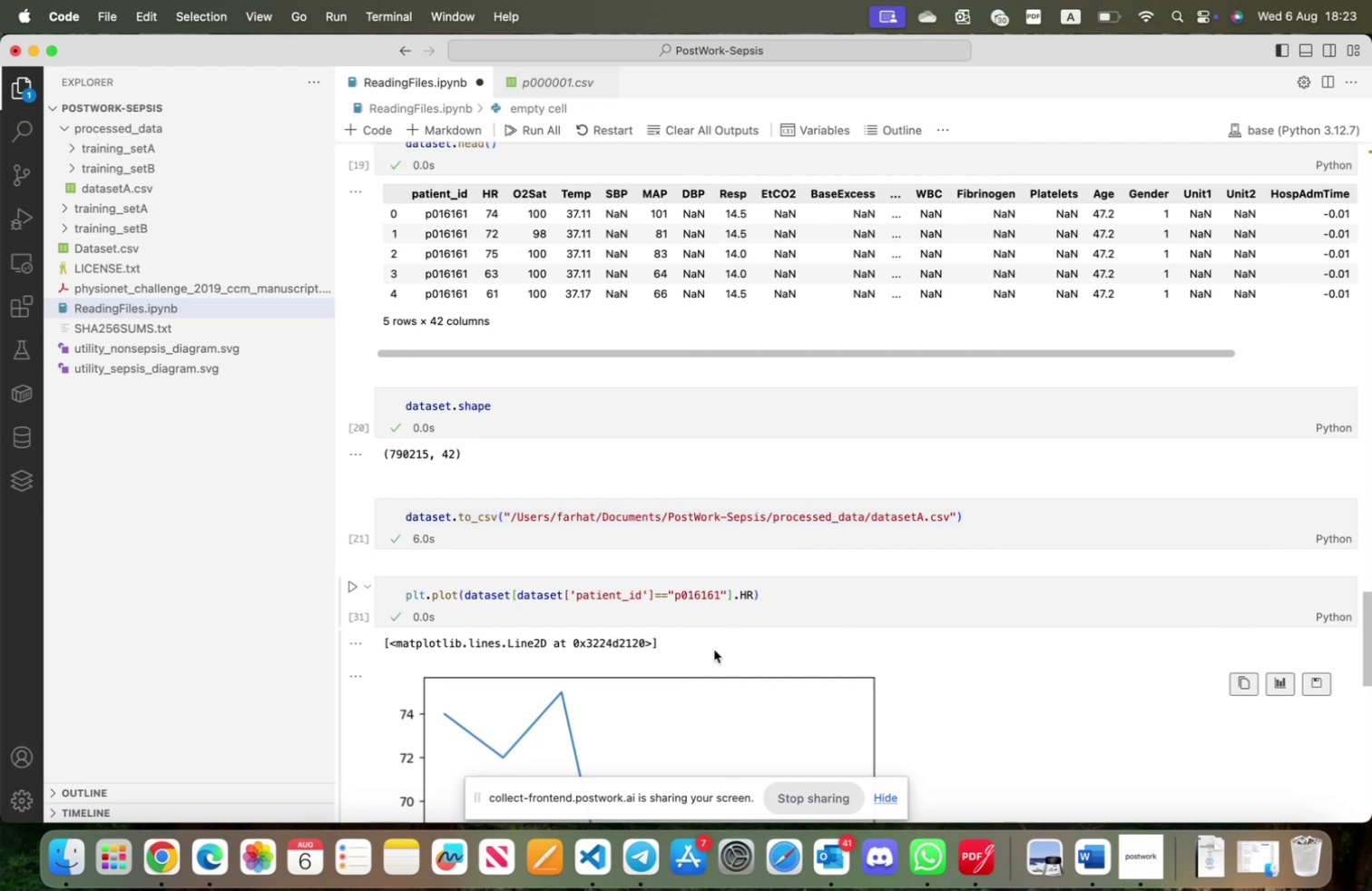 
scroll: coordinate [714, 651], scroll_direction: down, amount: 19.0
 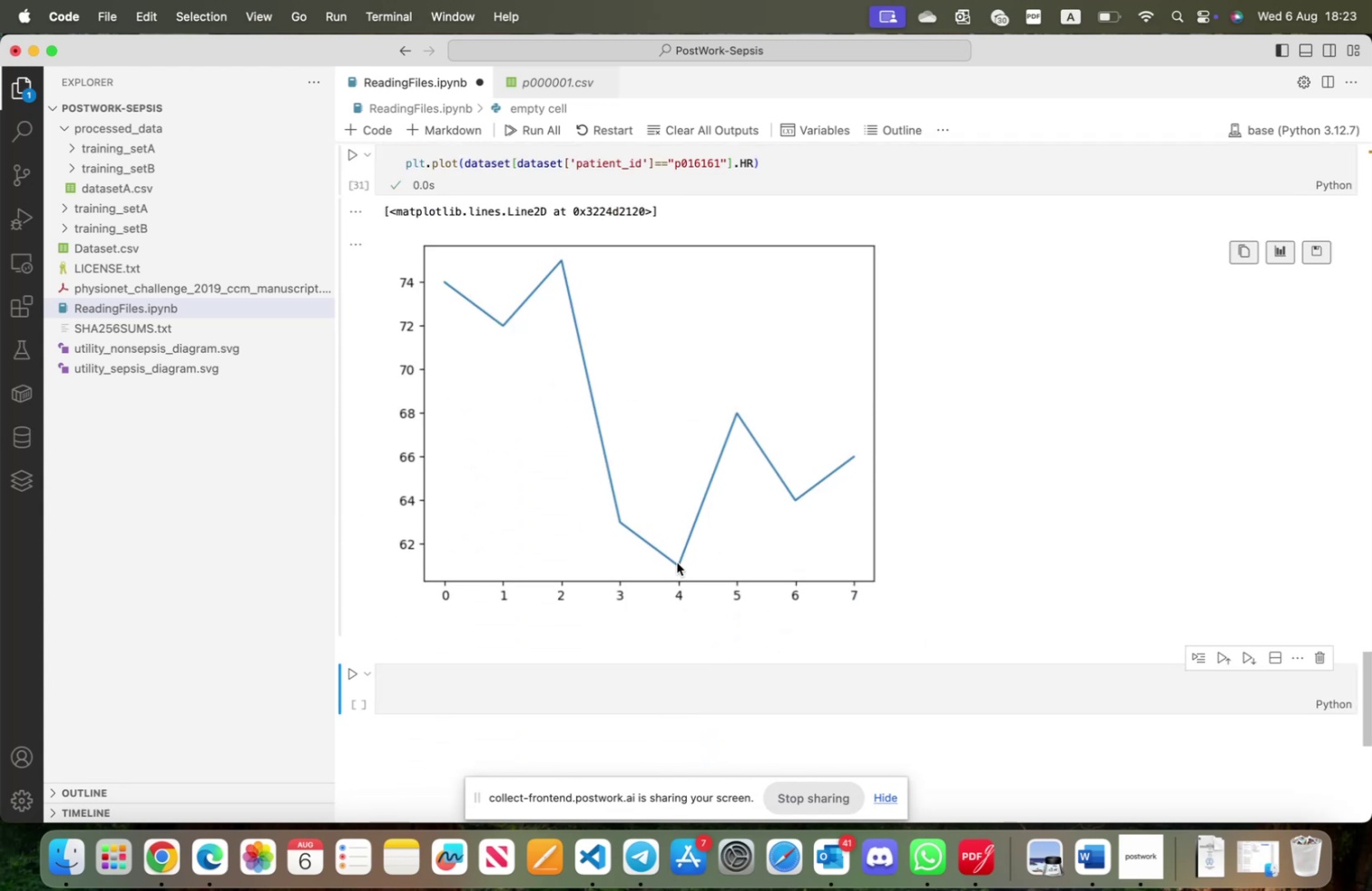 
left_click([680, 558])
 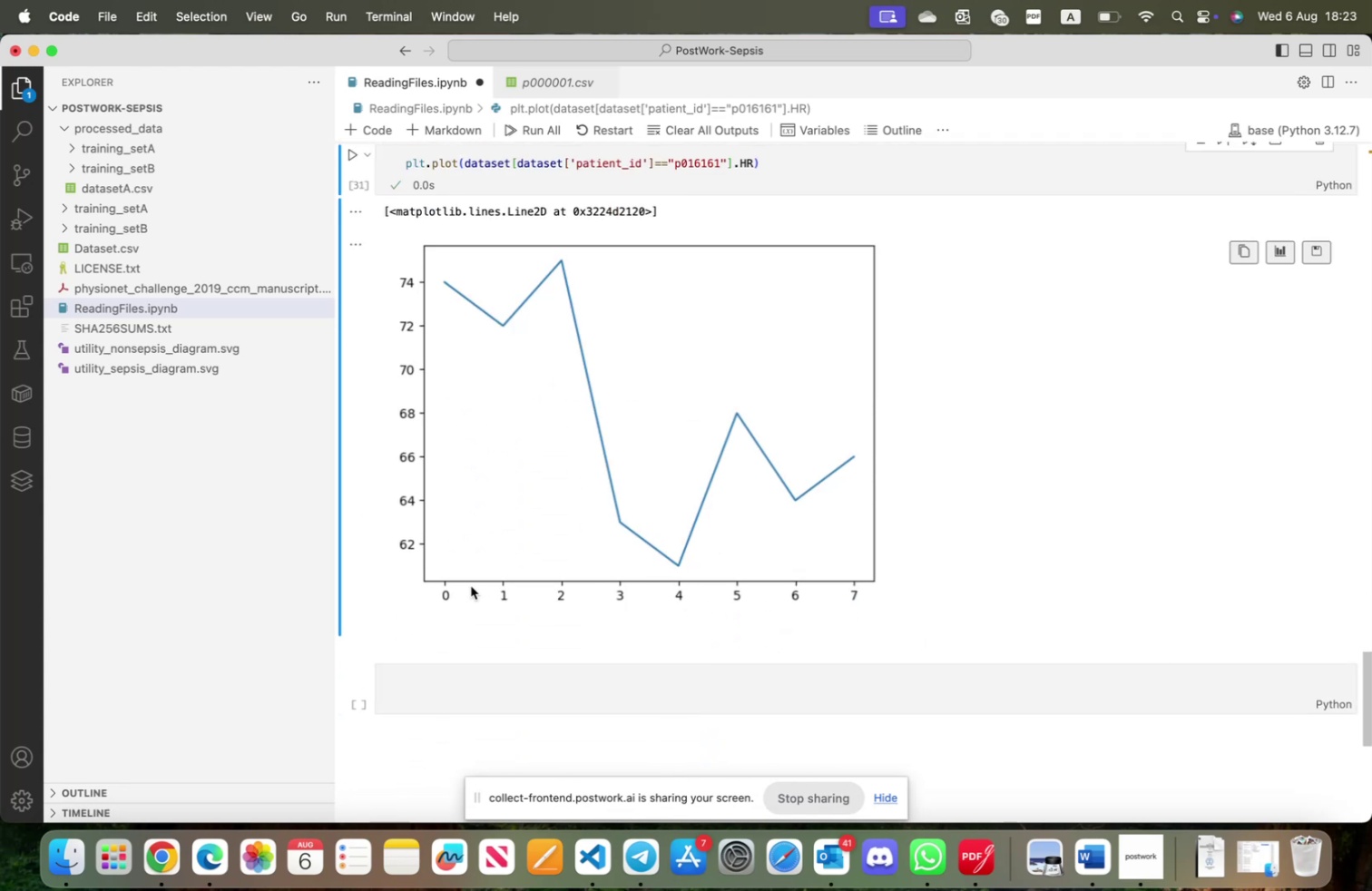 
scroll: coordinate [471, 585], scroll_direction: up, amount: 3.0
 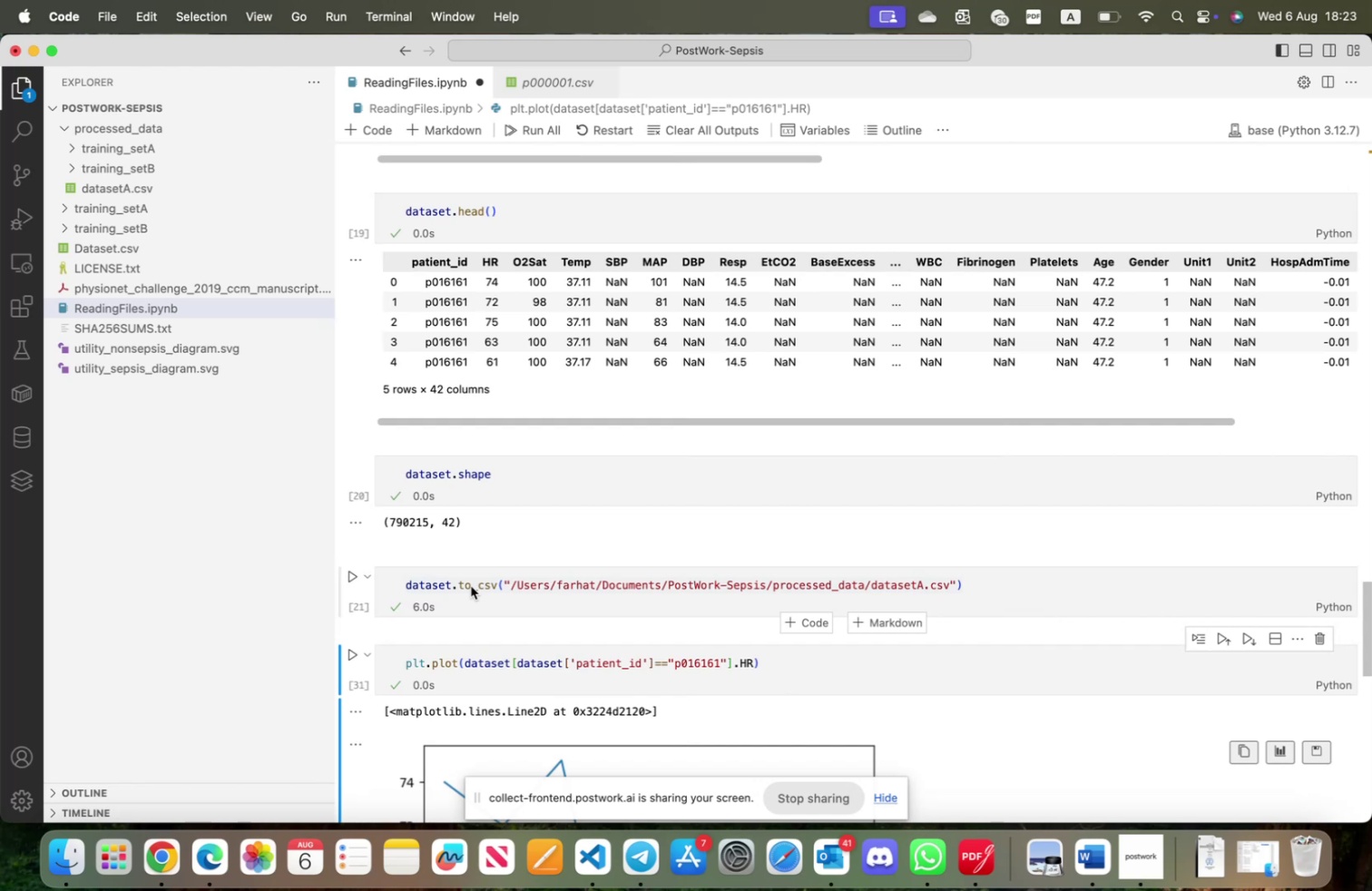 
wait(6.73)
 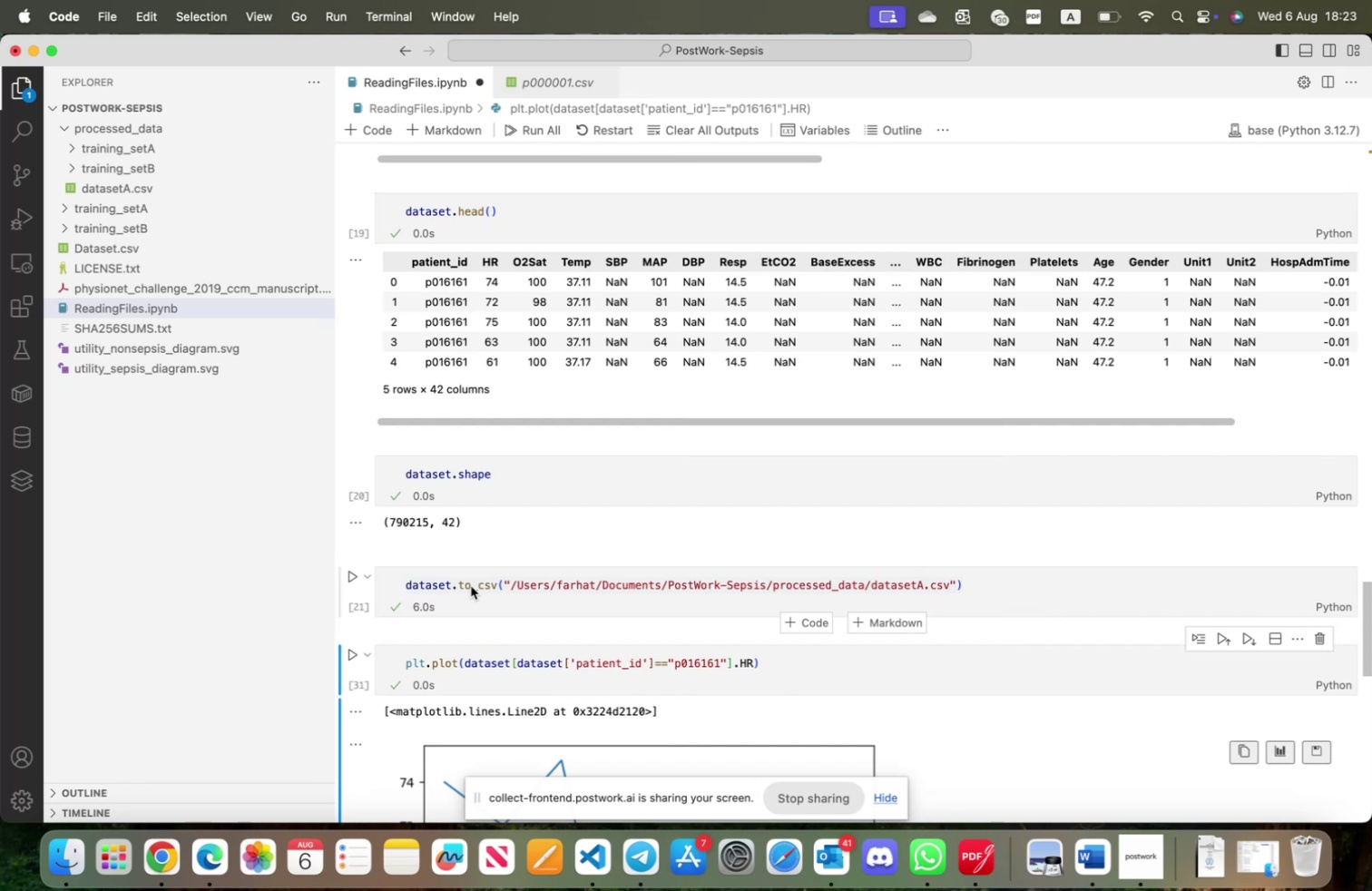 
left_click([755, 659])
 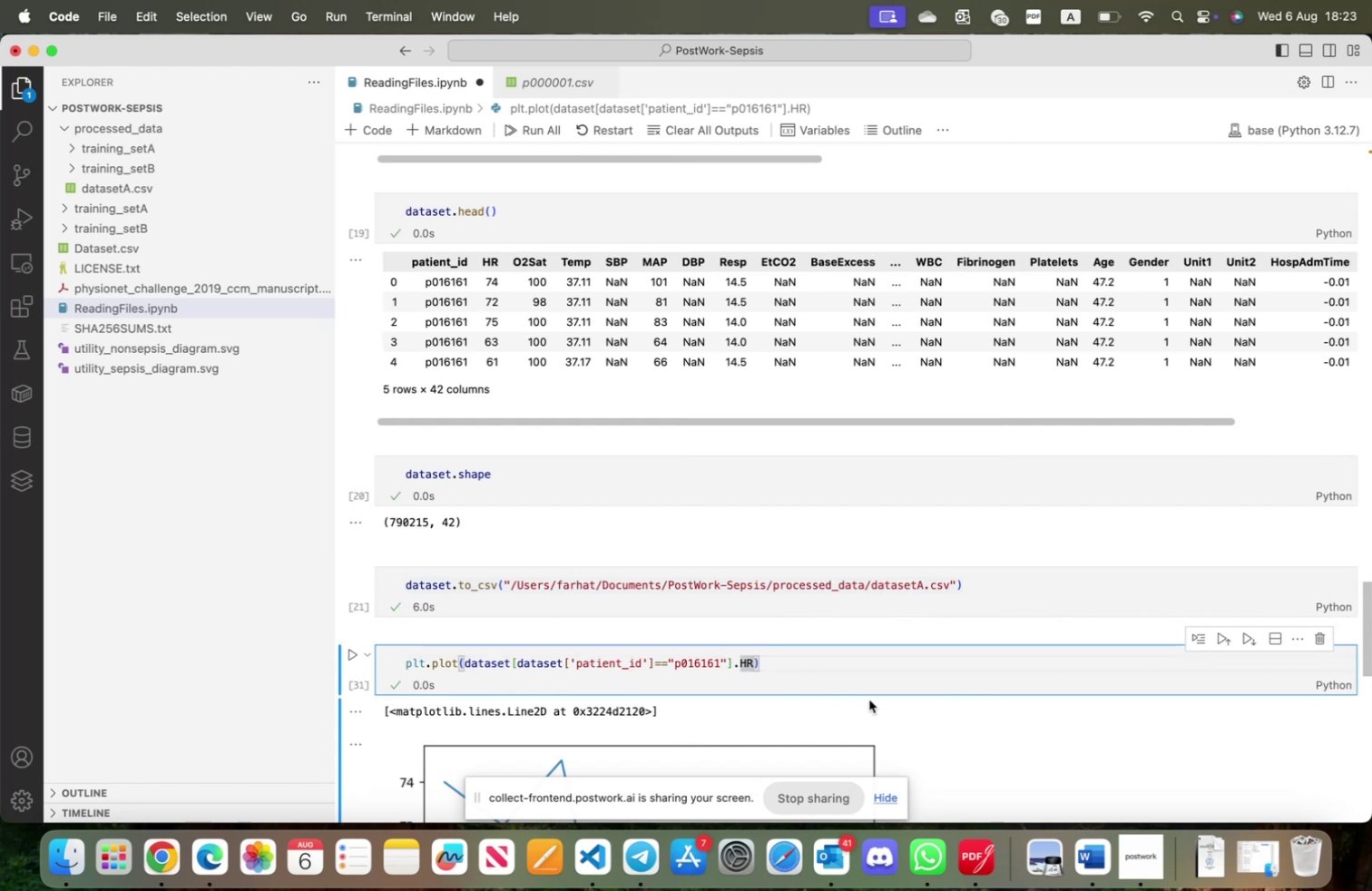 
key(Comma)
 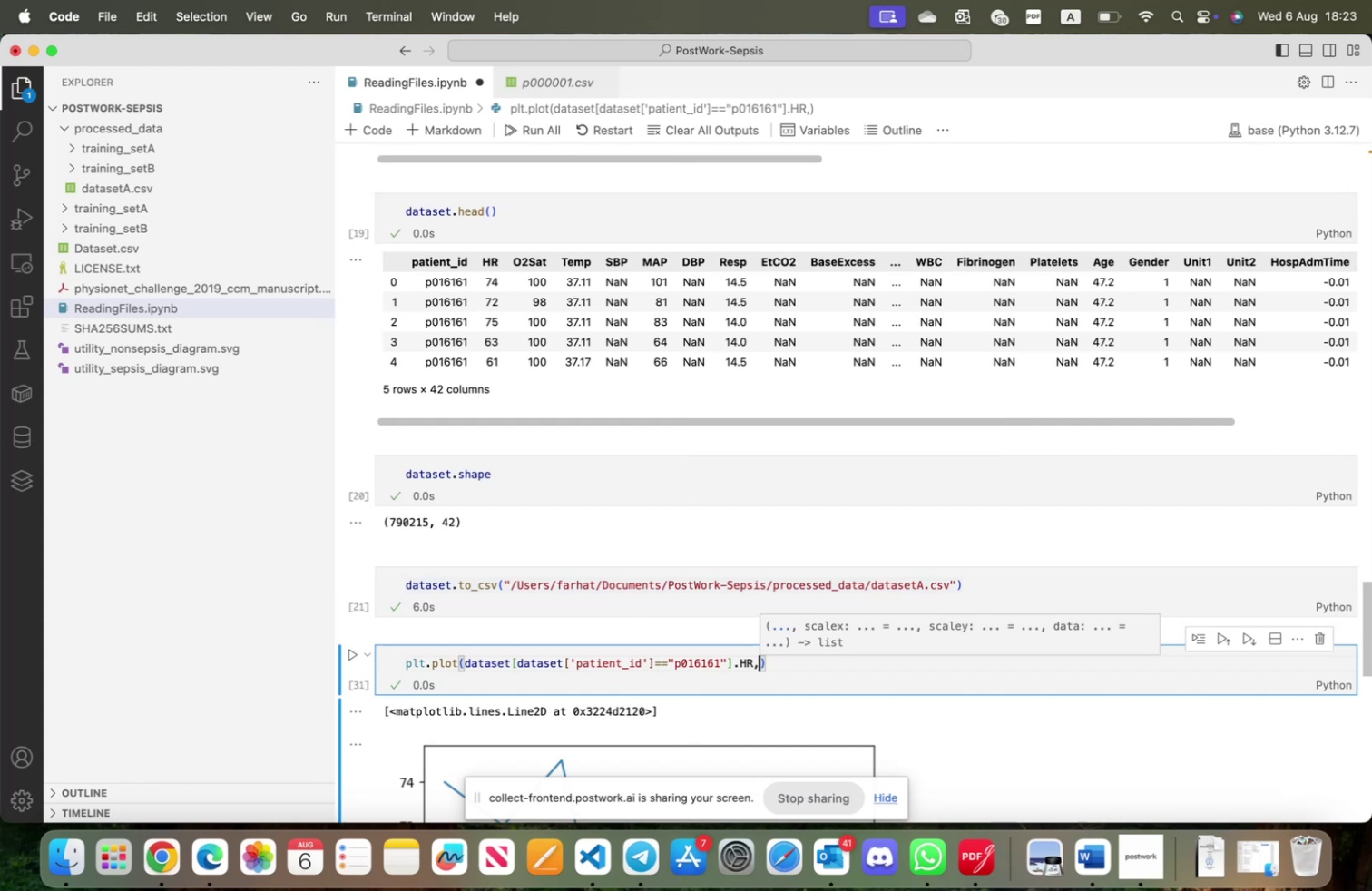 
key(ArrowLeft)
 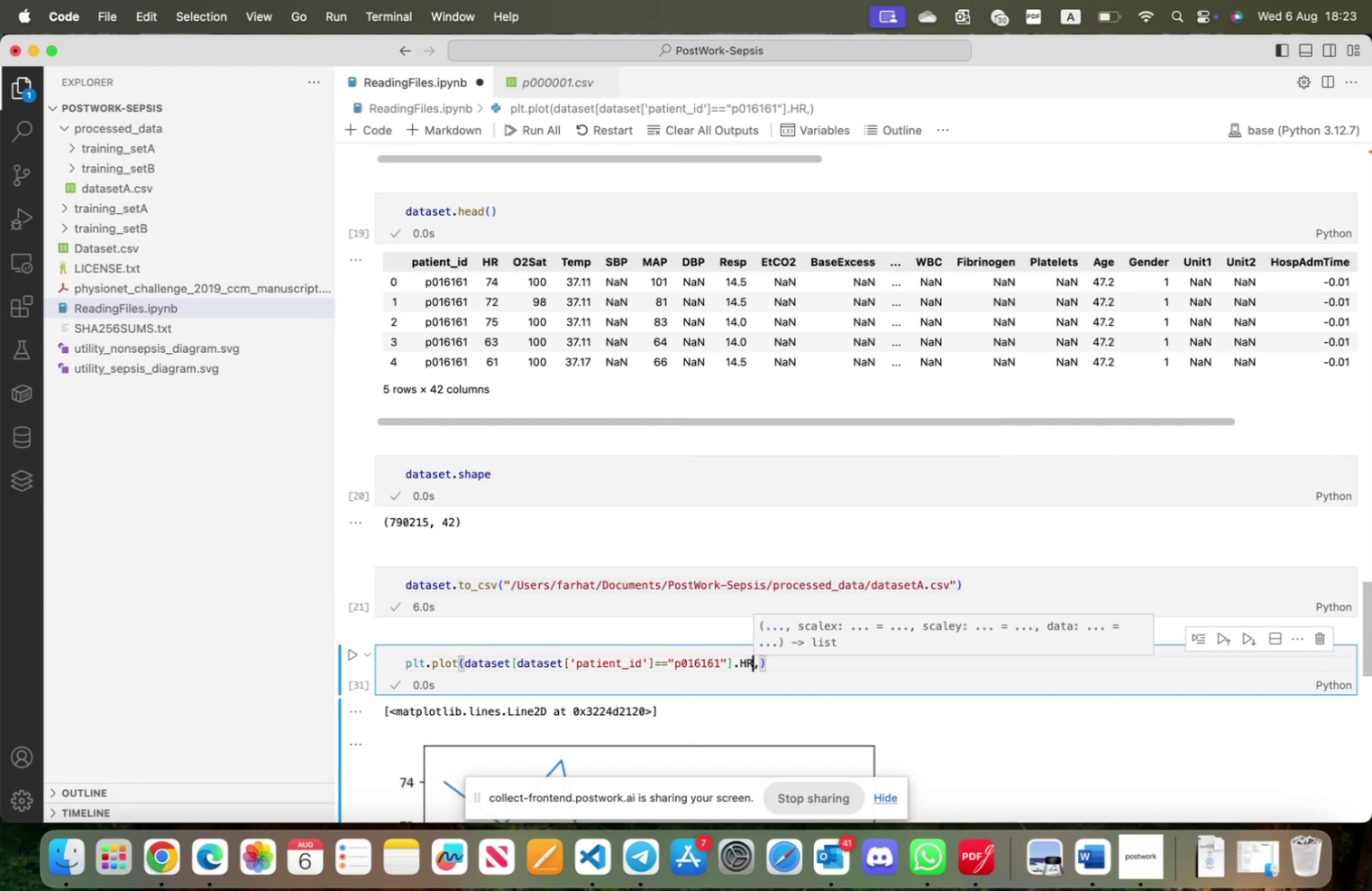 
key(Space)
 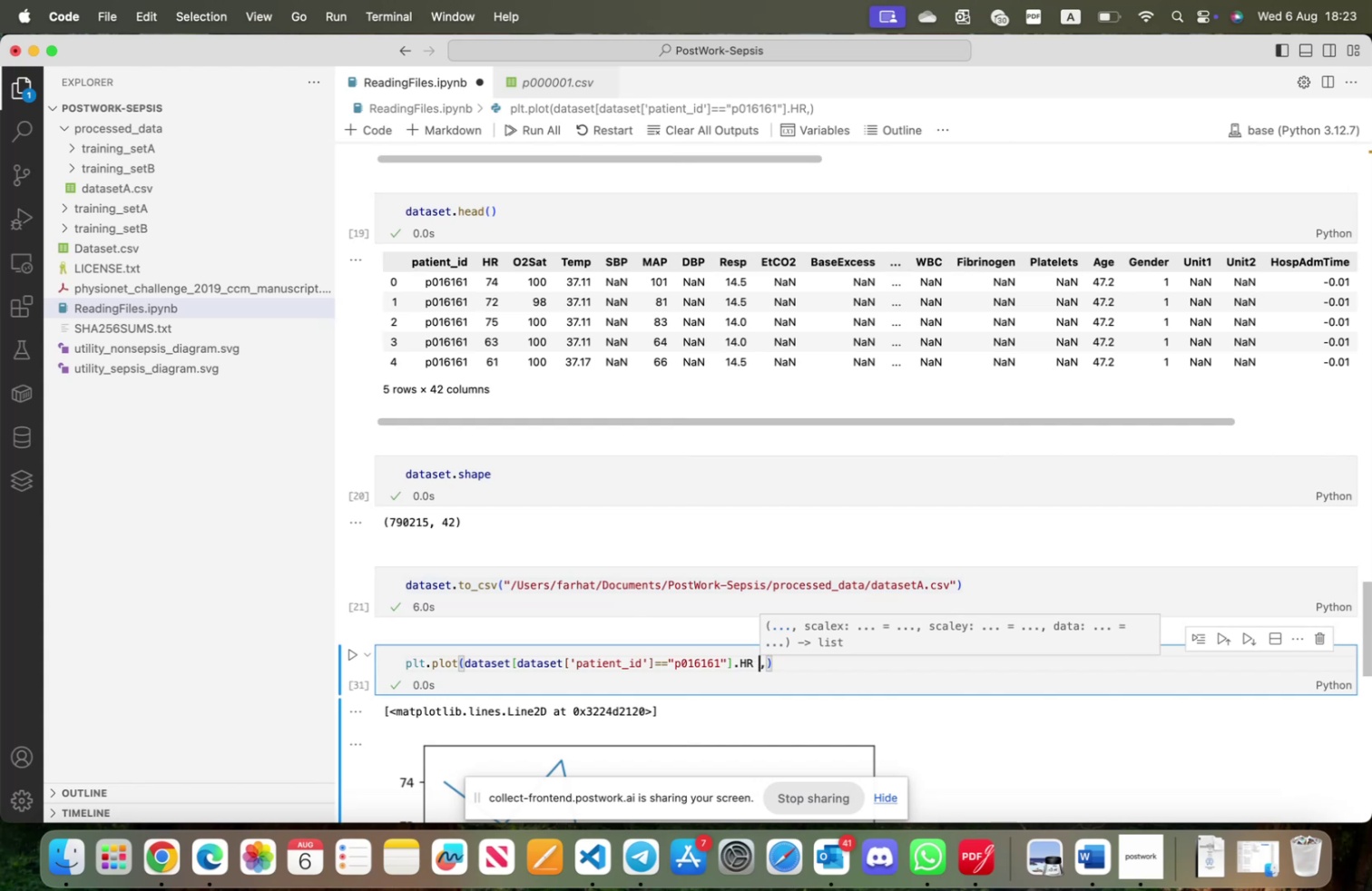 
key(ArrowRight)
 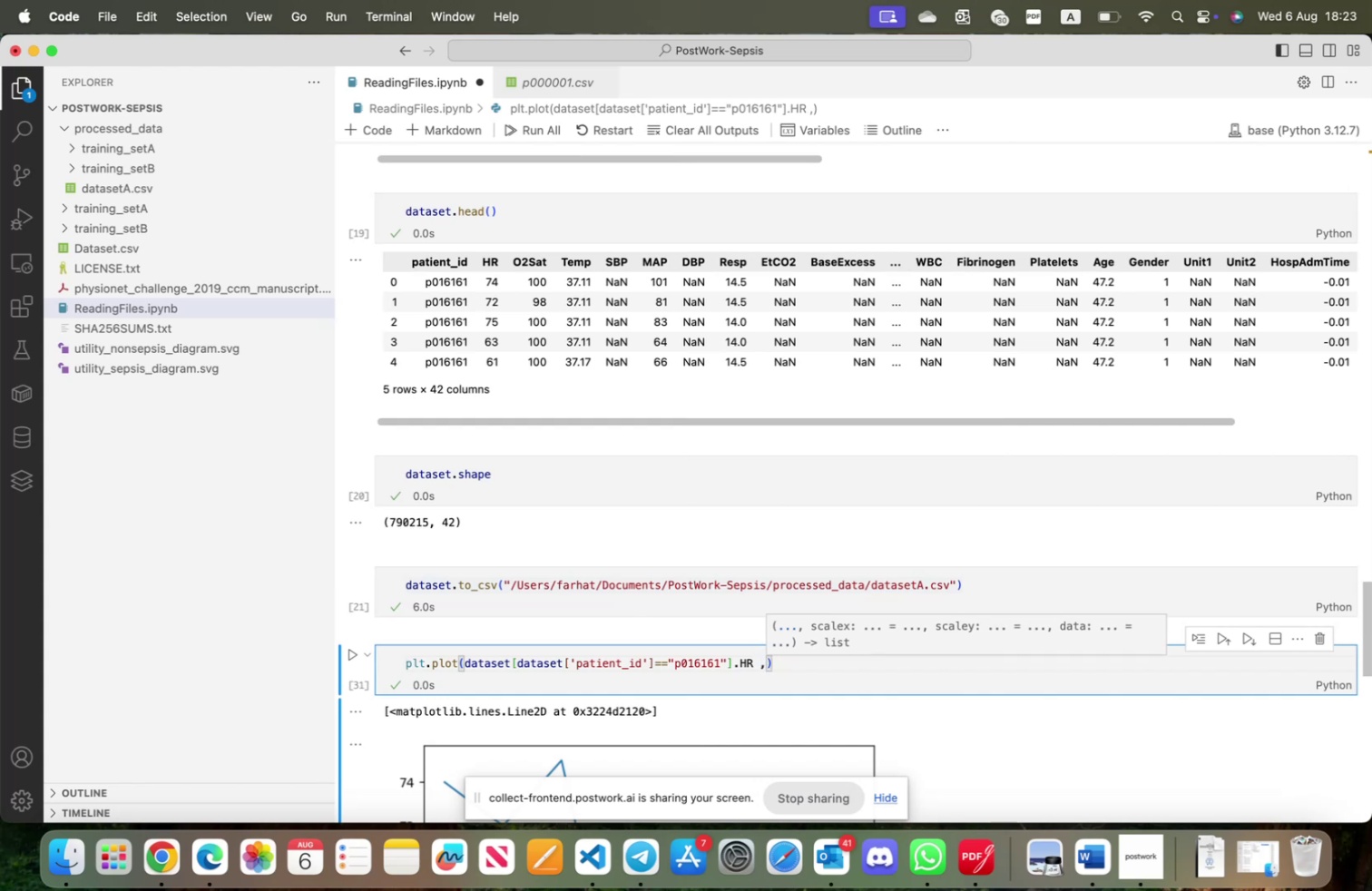 
key(Space)
 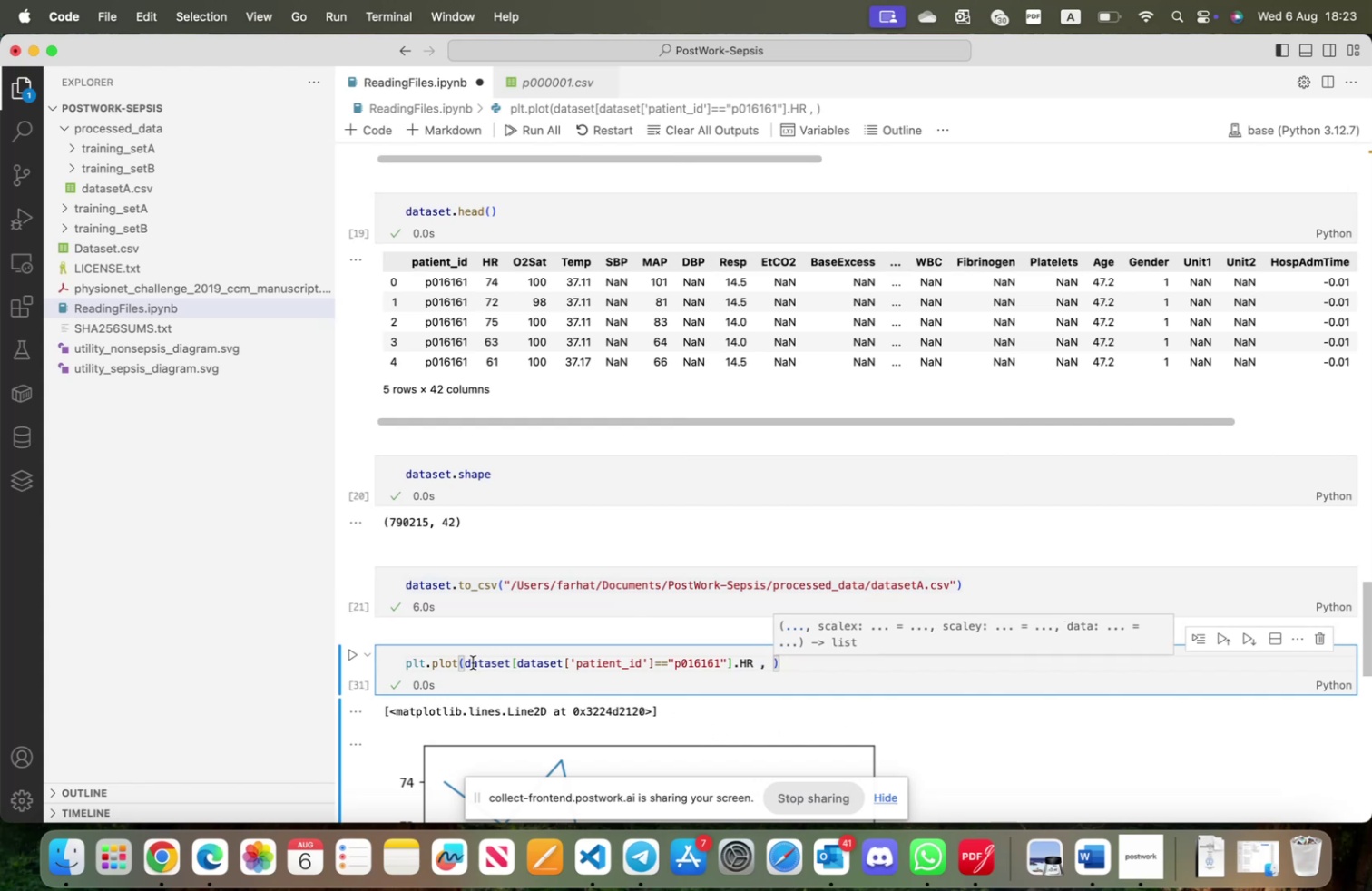 
left_click_drag(start_coordinate=[466, 662], to_coordinate=[754, 661])
 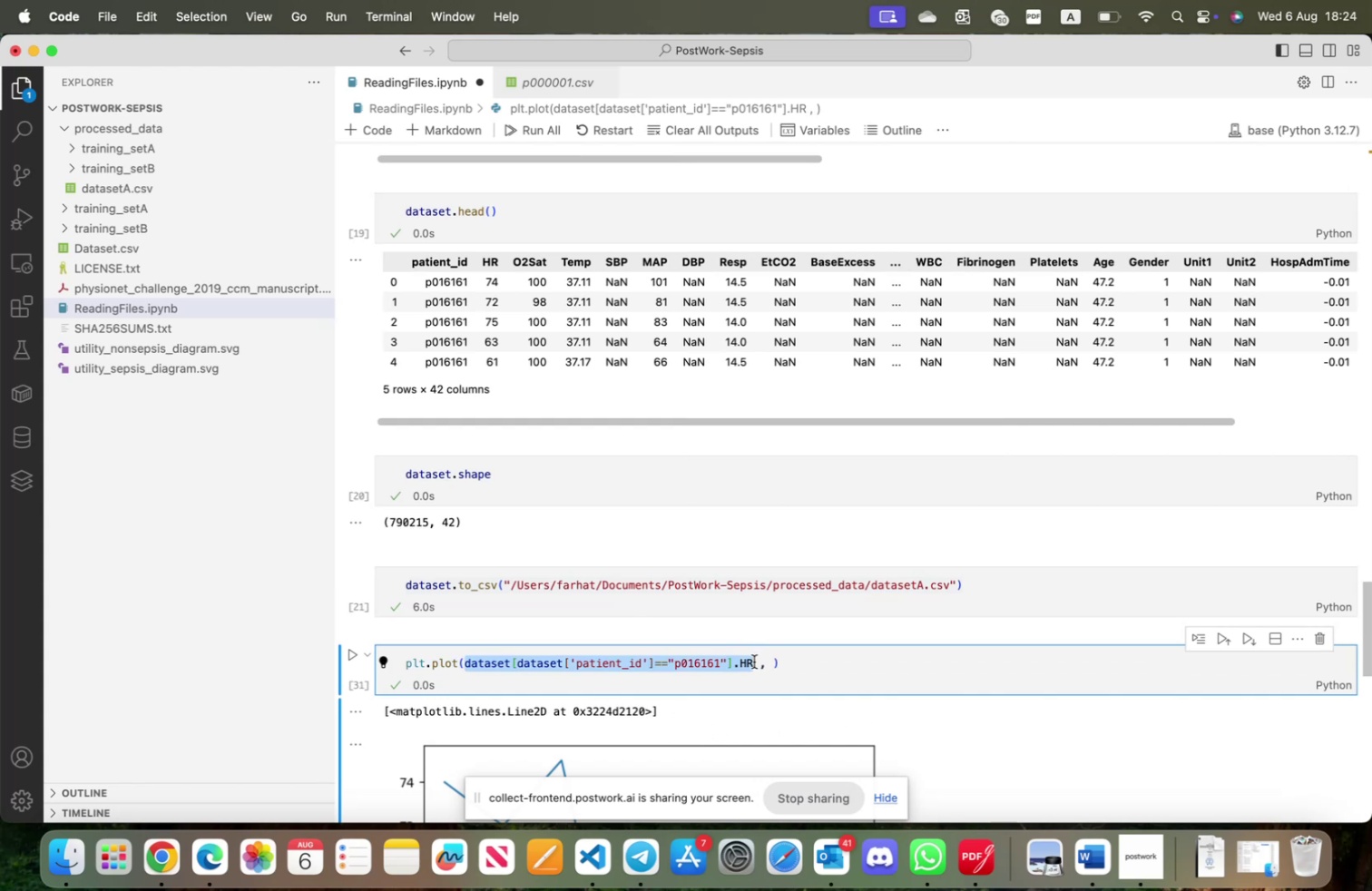 
key(Meta+CommandLeft)
 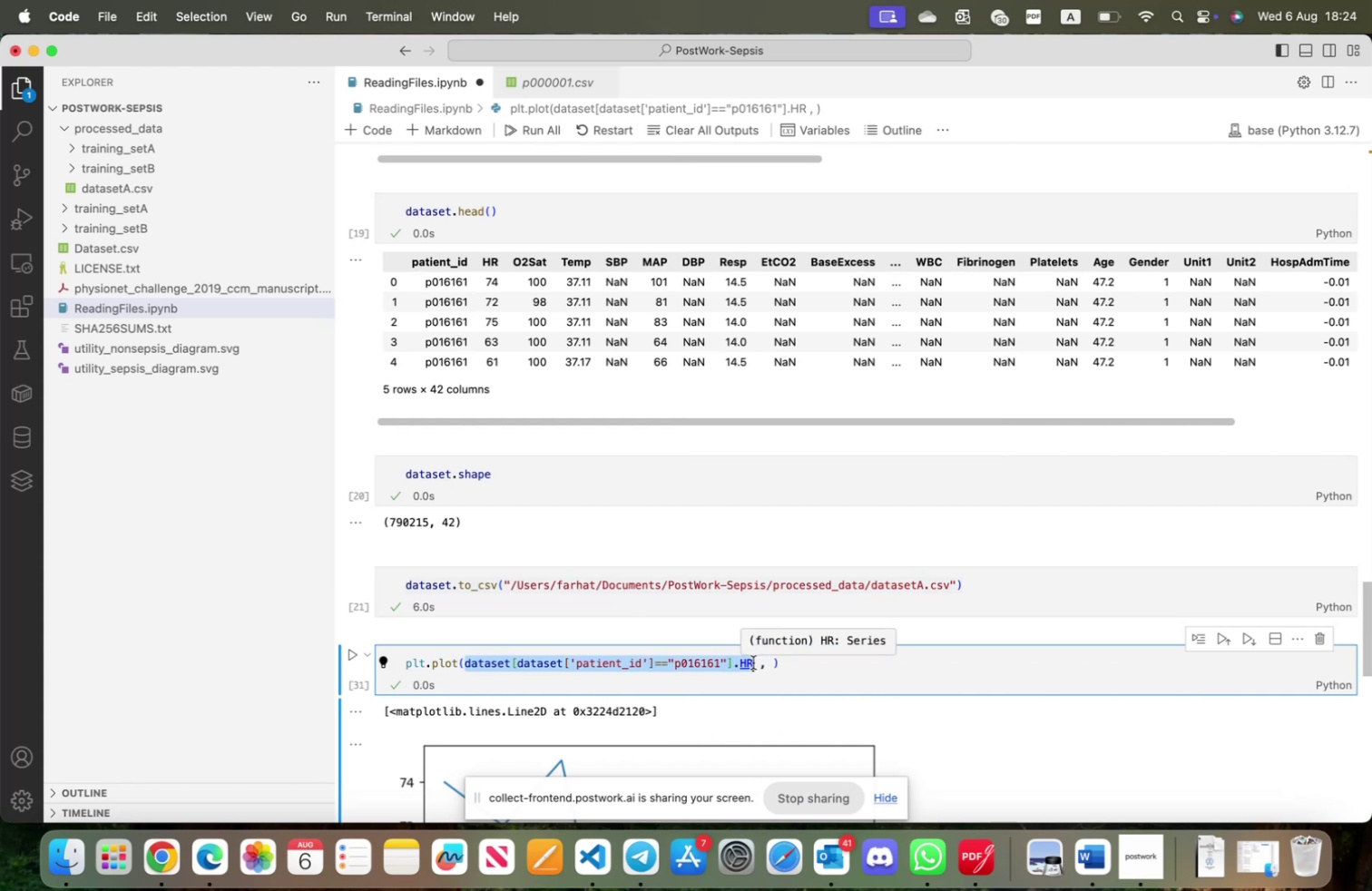 
key(Meta+C)
 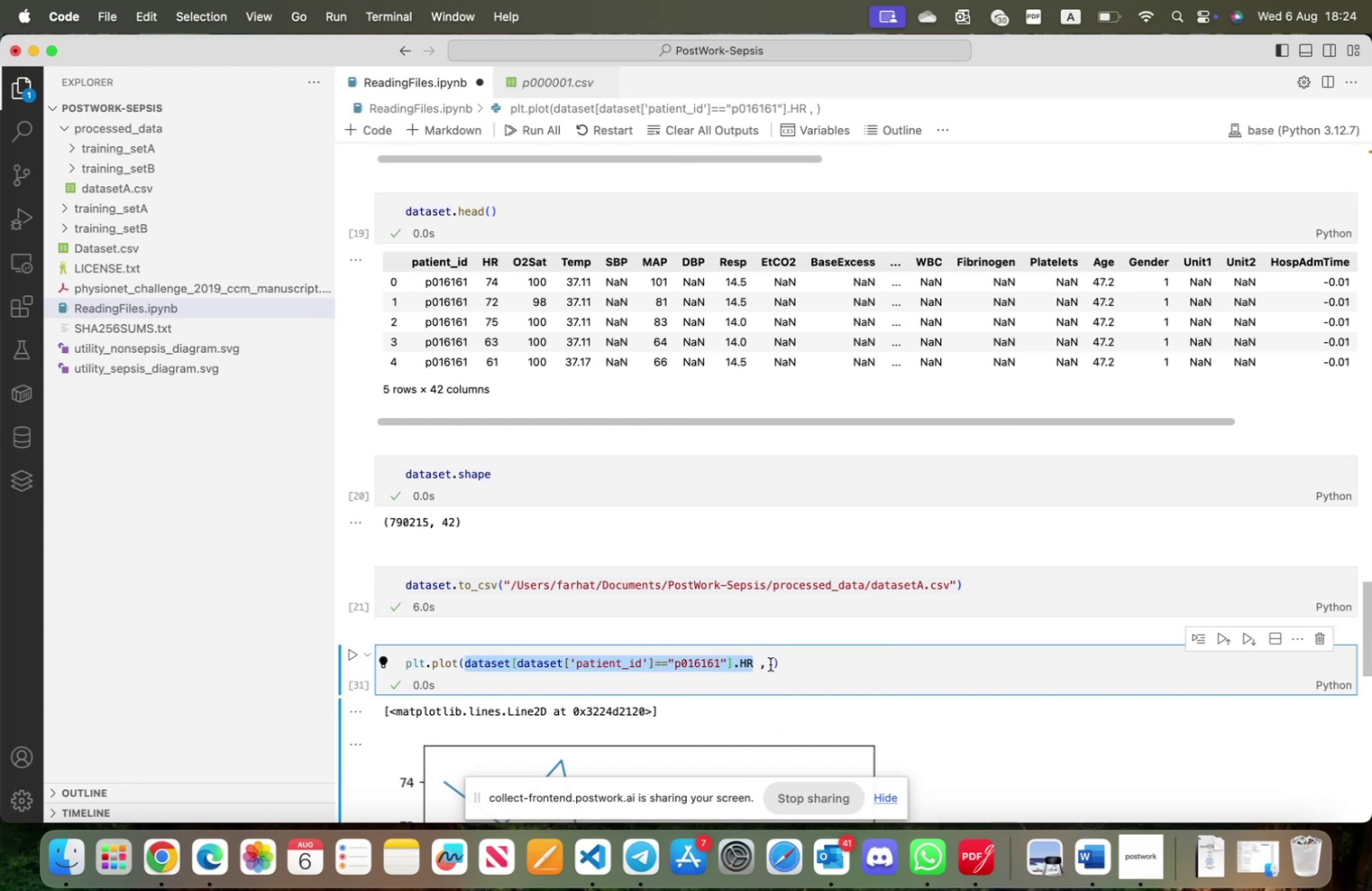 
left_click([770, 663])
 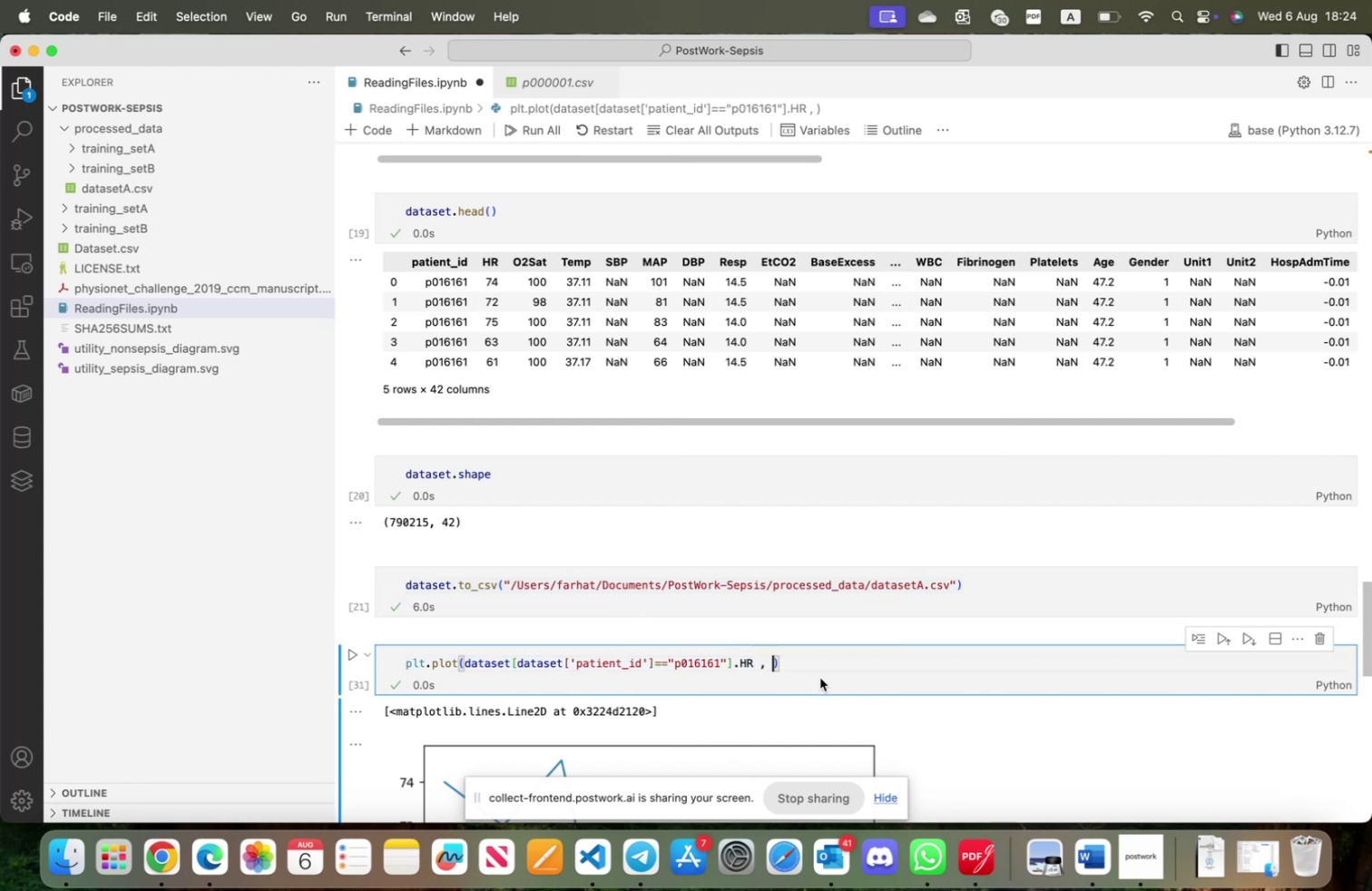 
key(Meta+V)
 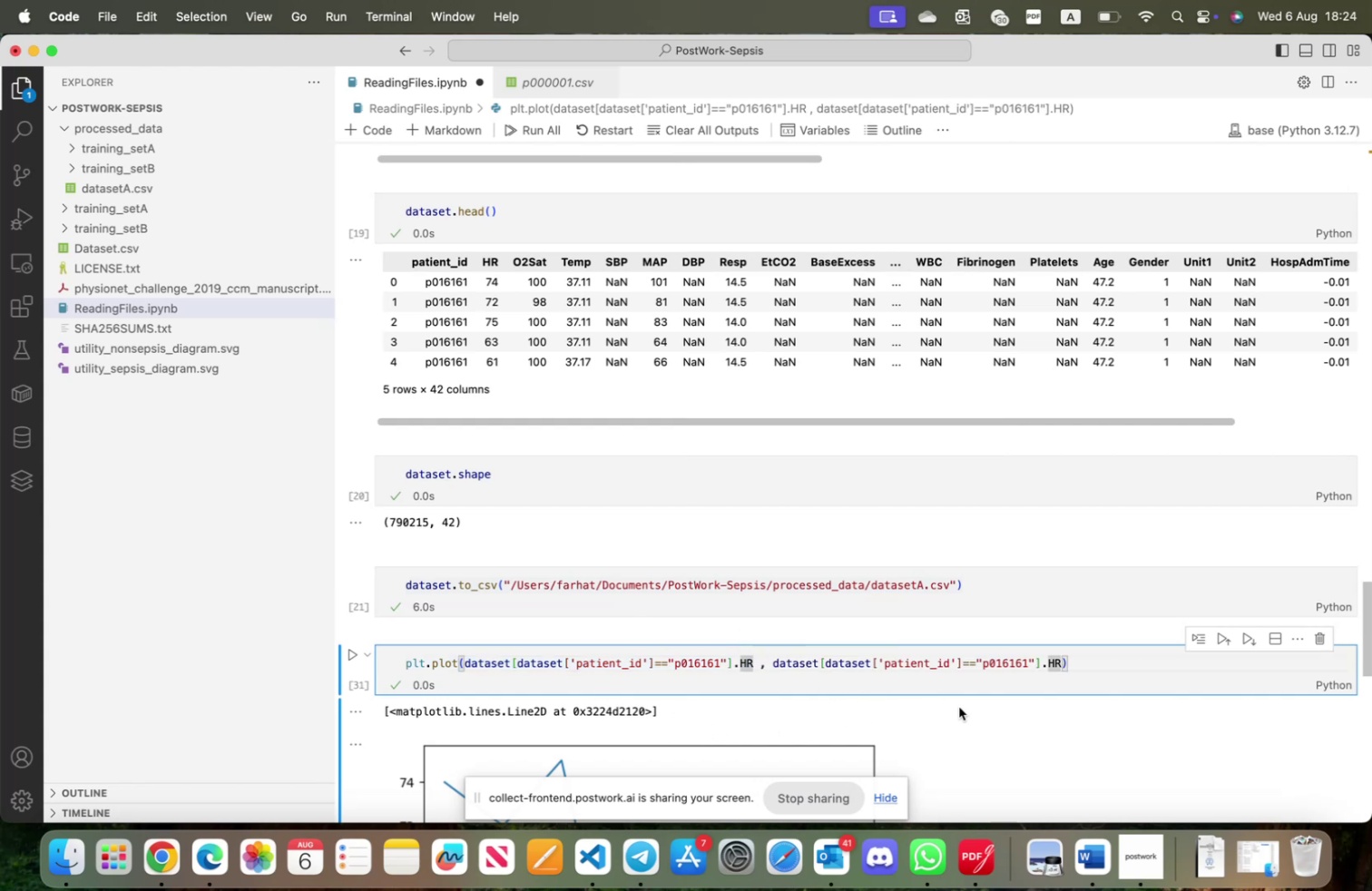 
key(Backspace)
 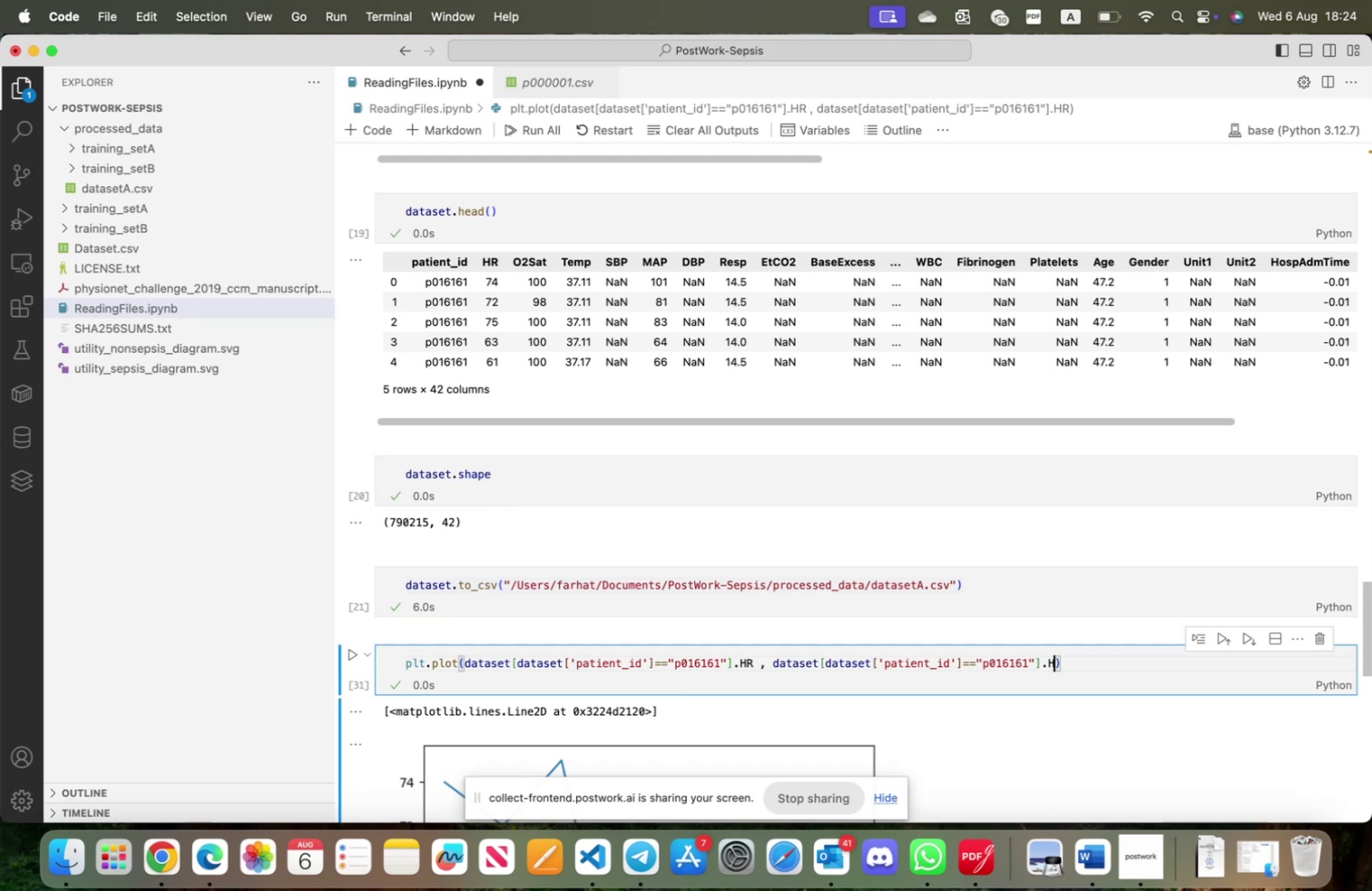 
key(Backspace)
 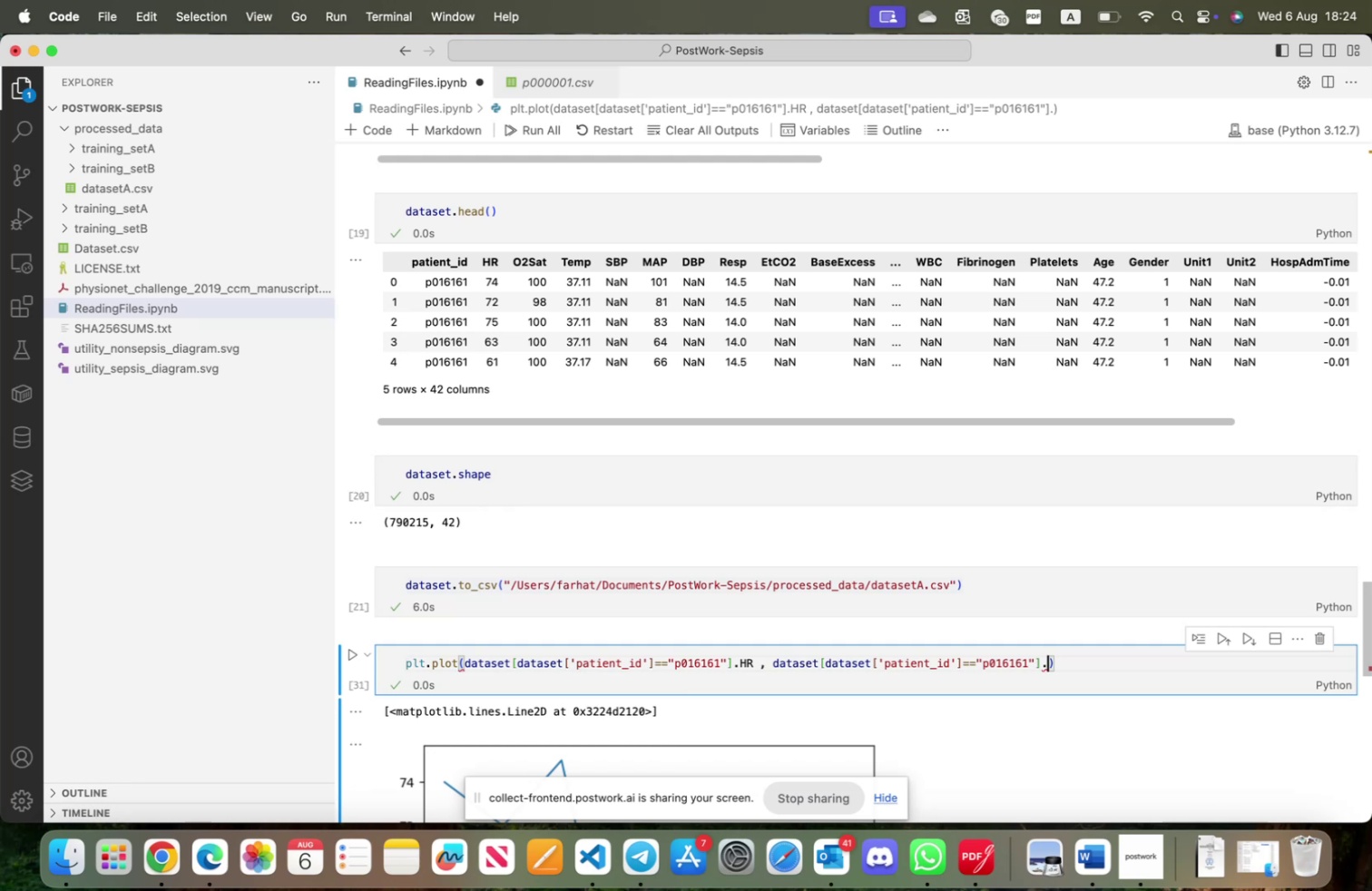 
type(o)
key(Backspace)
type(O2Sat)
 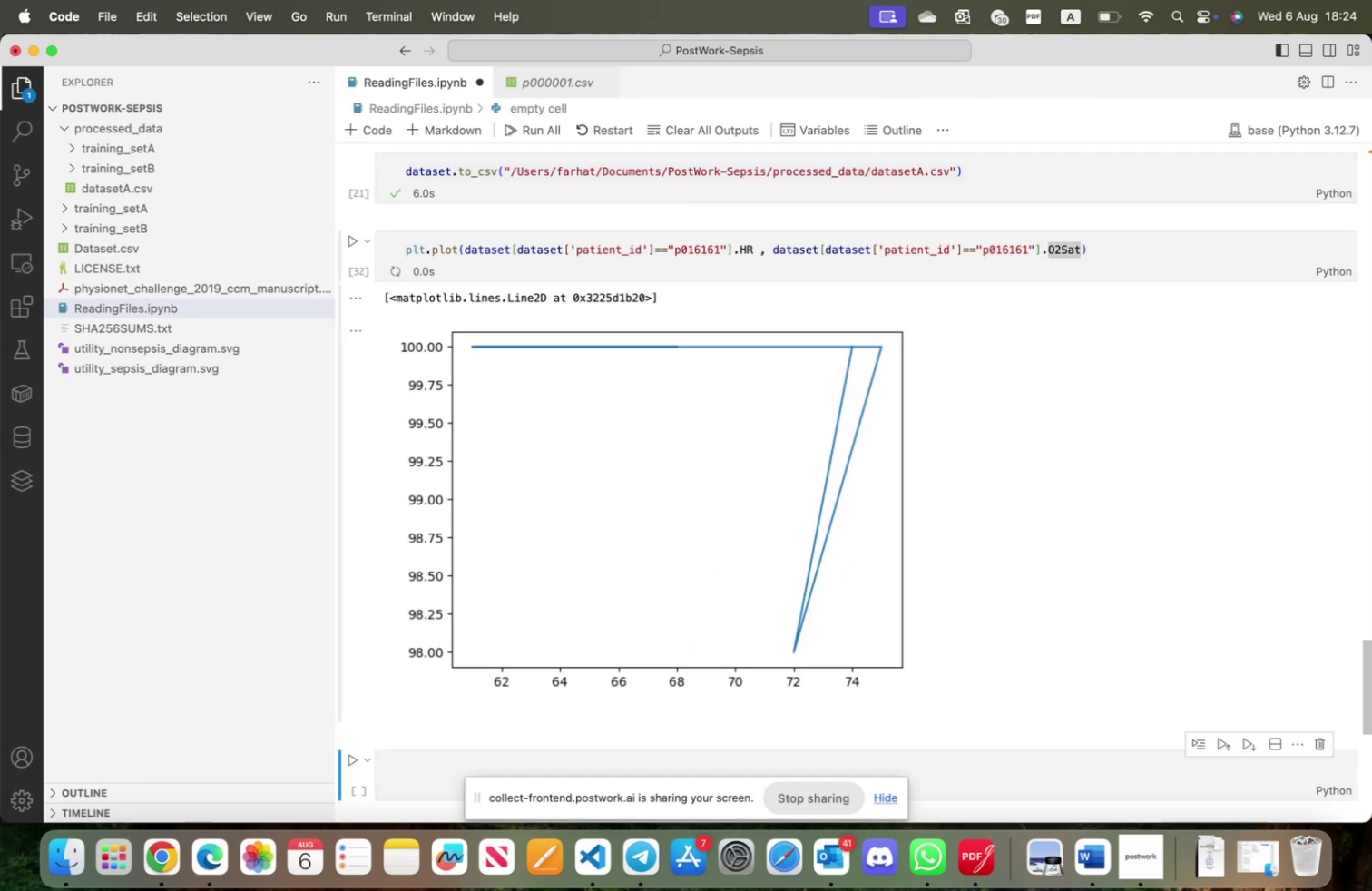 
 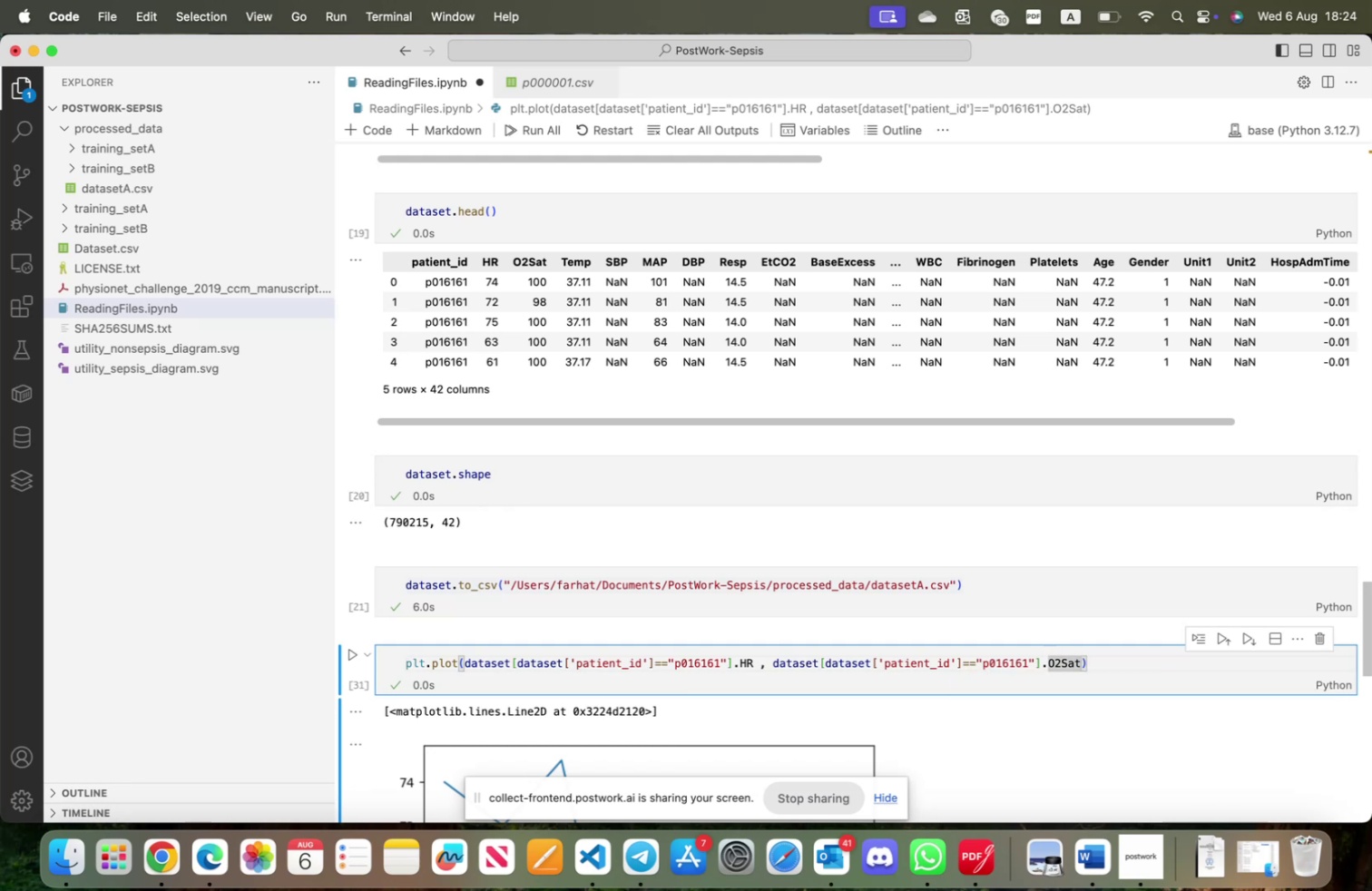 
key(Shift+Enter)
 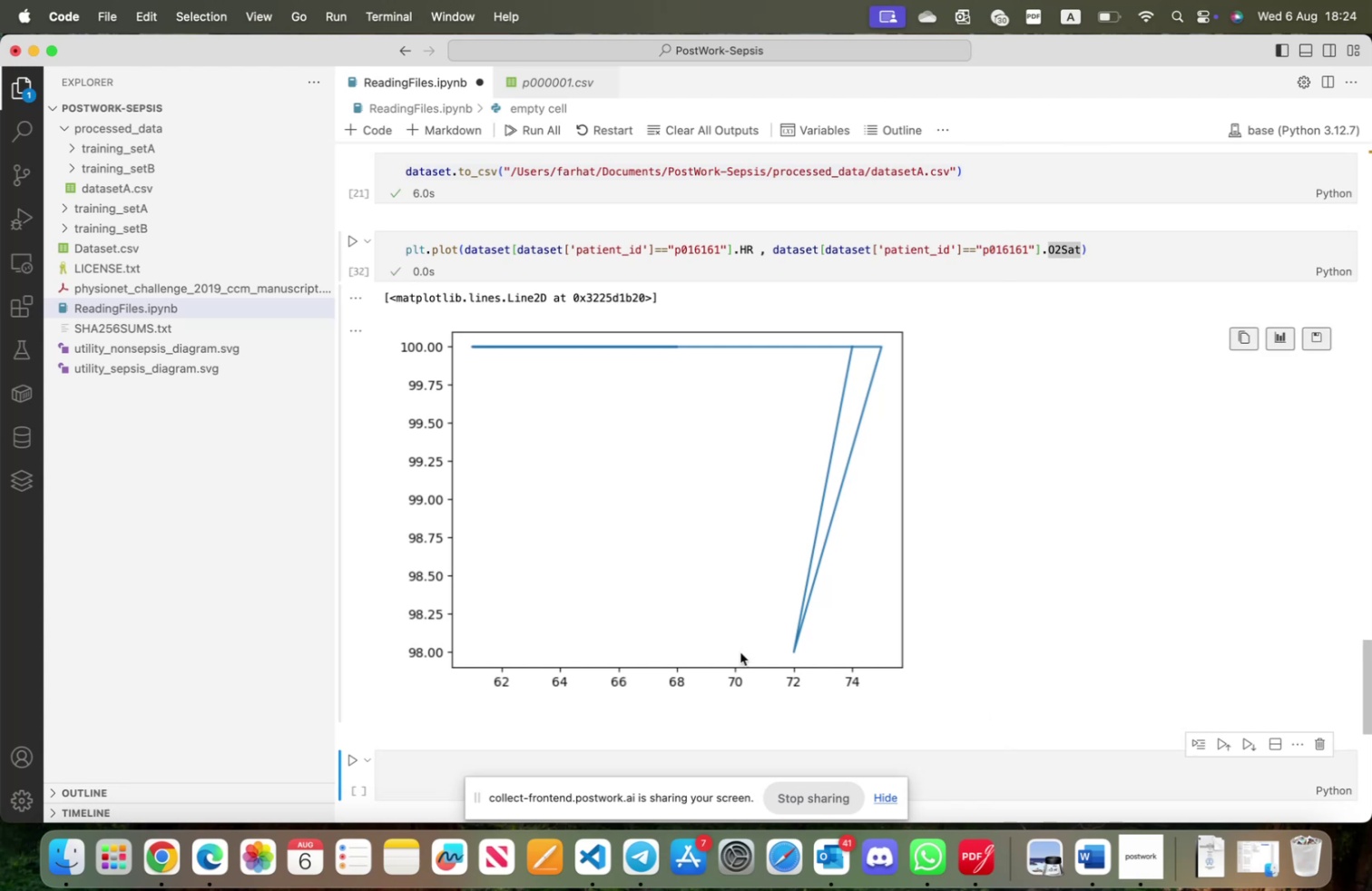 
scroll: coordinate [734, 656], scroll_direction: up, amount: 33.0
 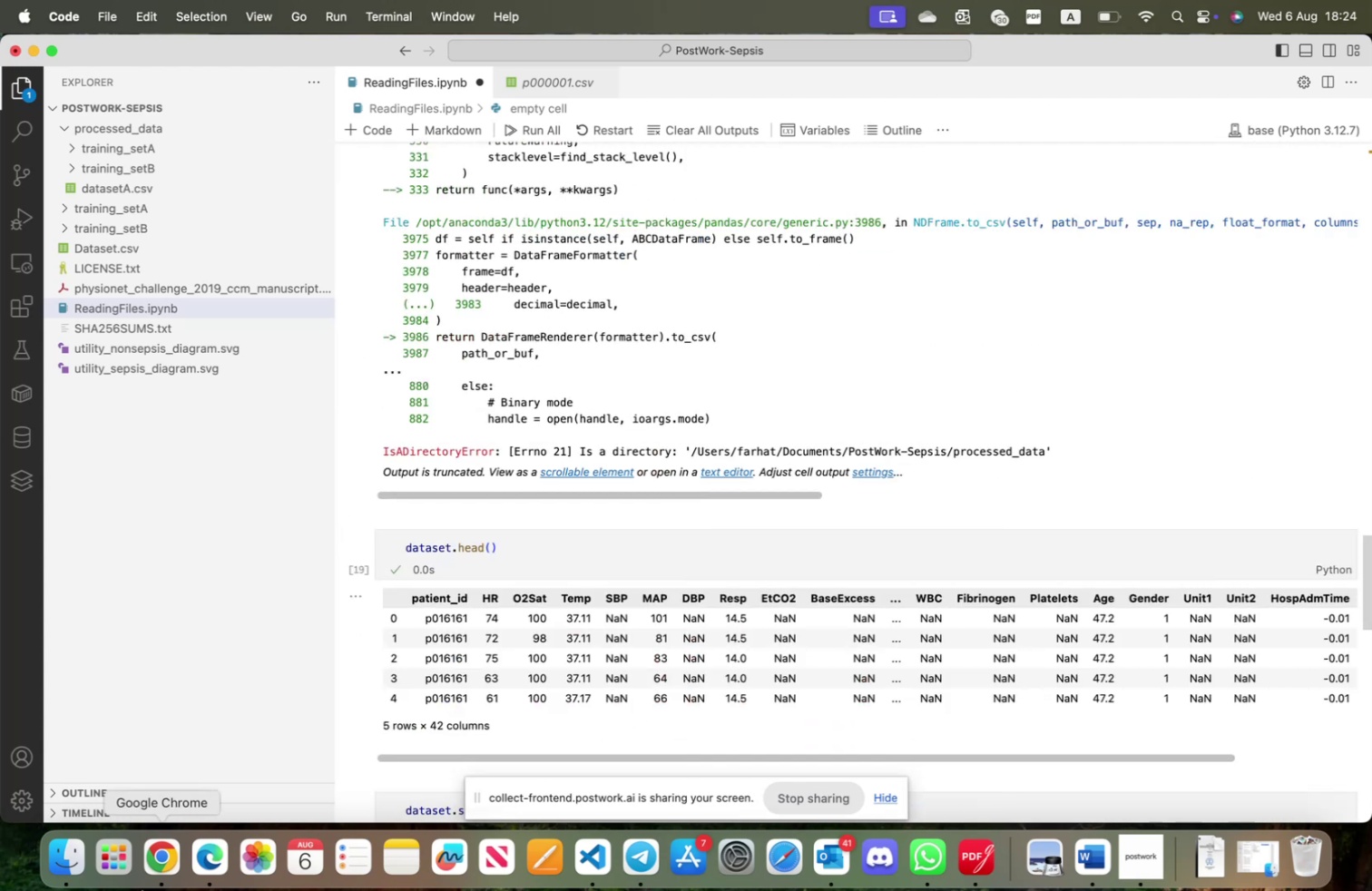 
left_click([161, 860])
 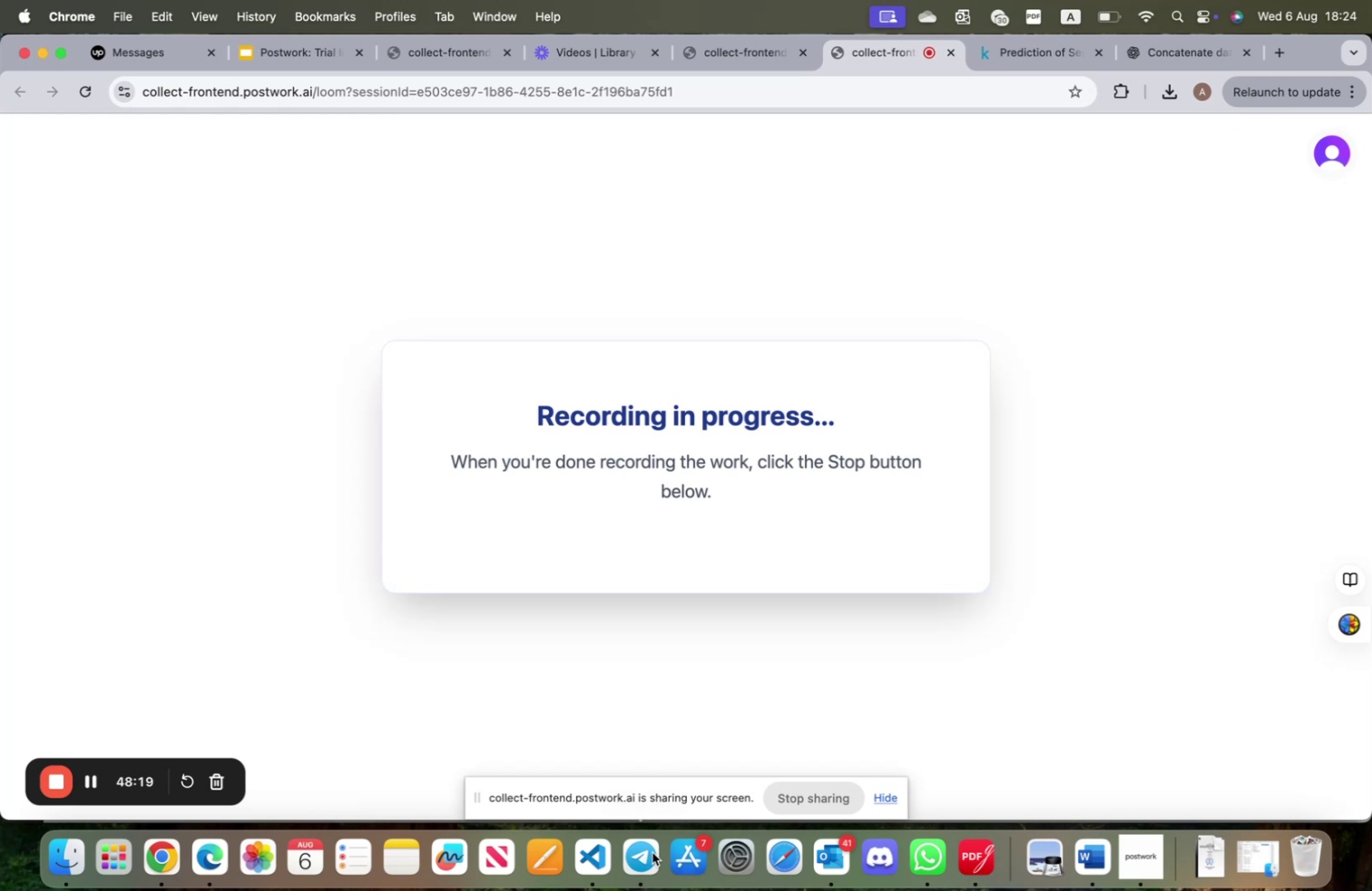 
left_click([603, 851])
 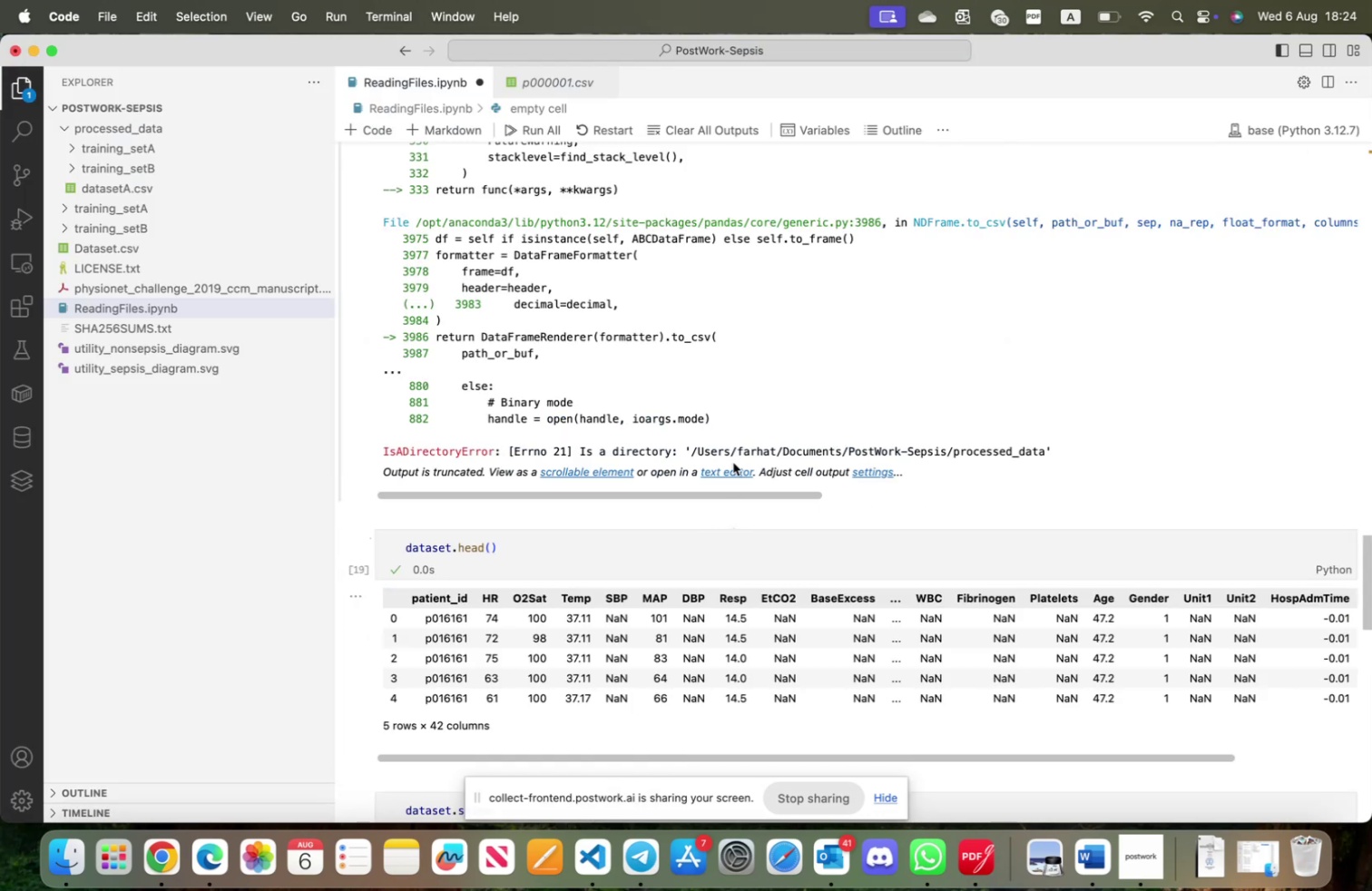 
scroll: coordinate [724, 507], scroll_direction: up, amount: 23.0
 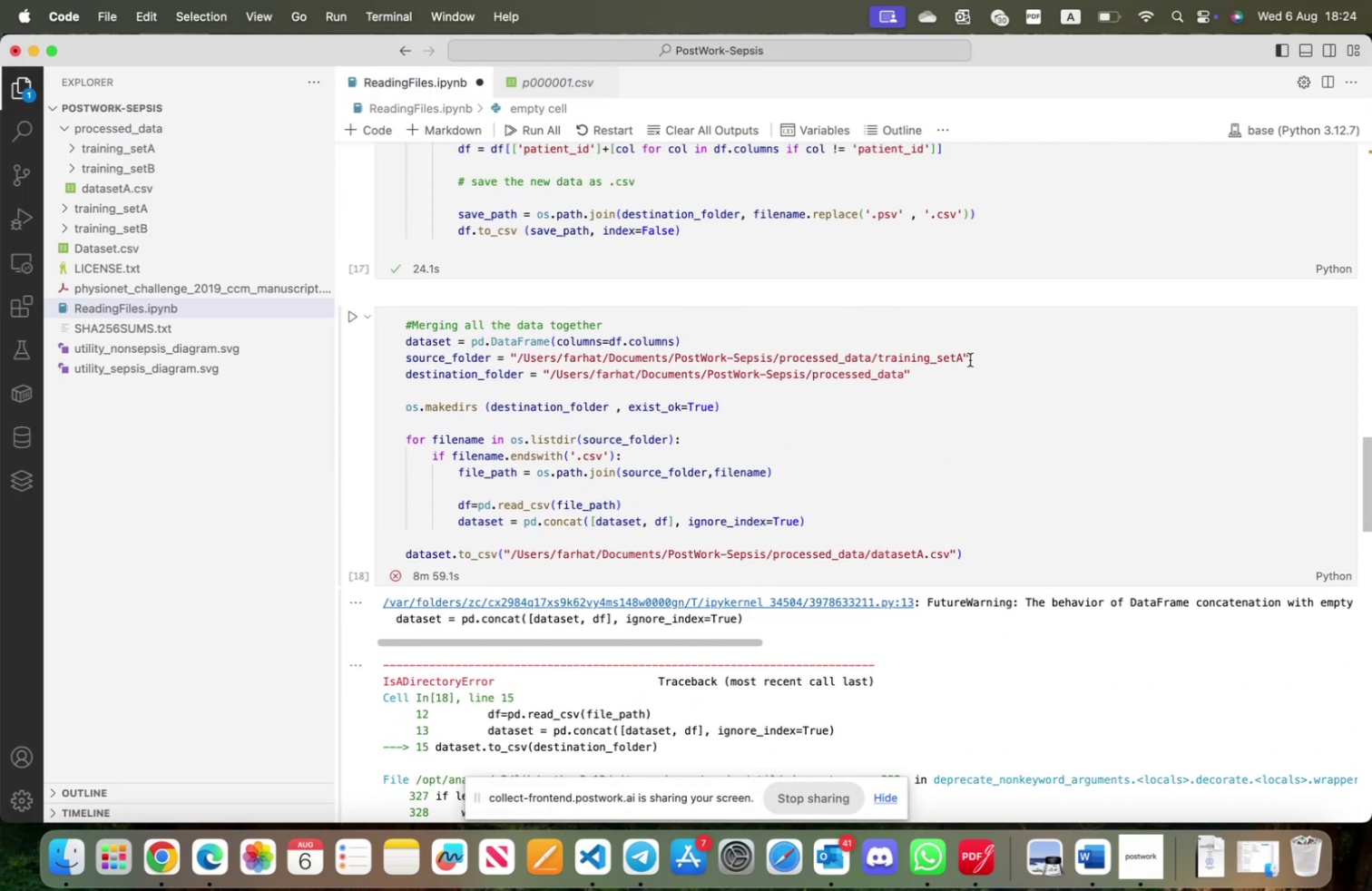 
left_click([966, 359])
 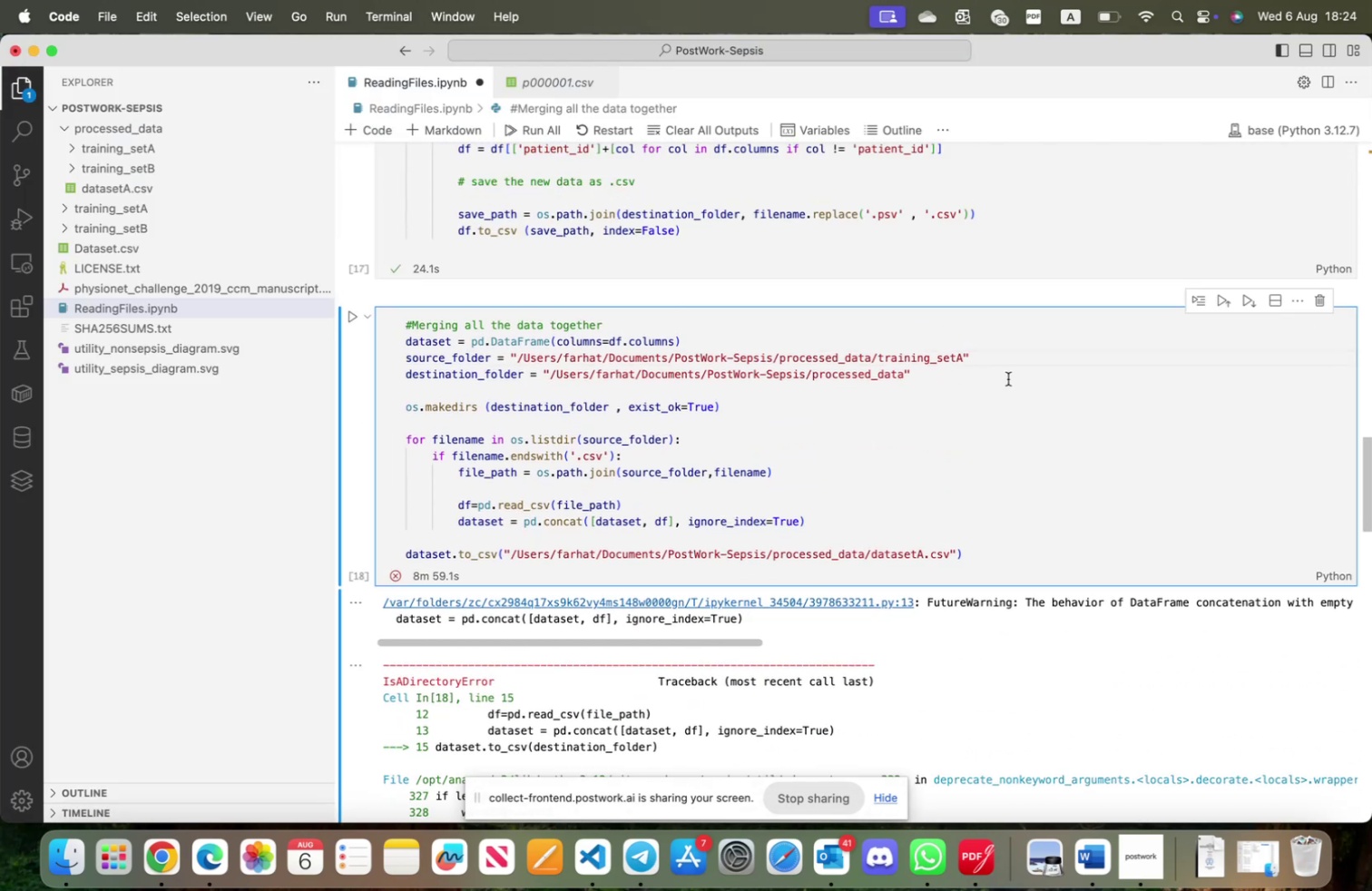 
key(ArrowLeft)
 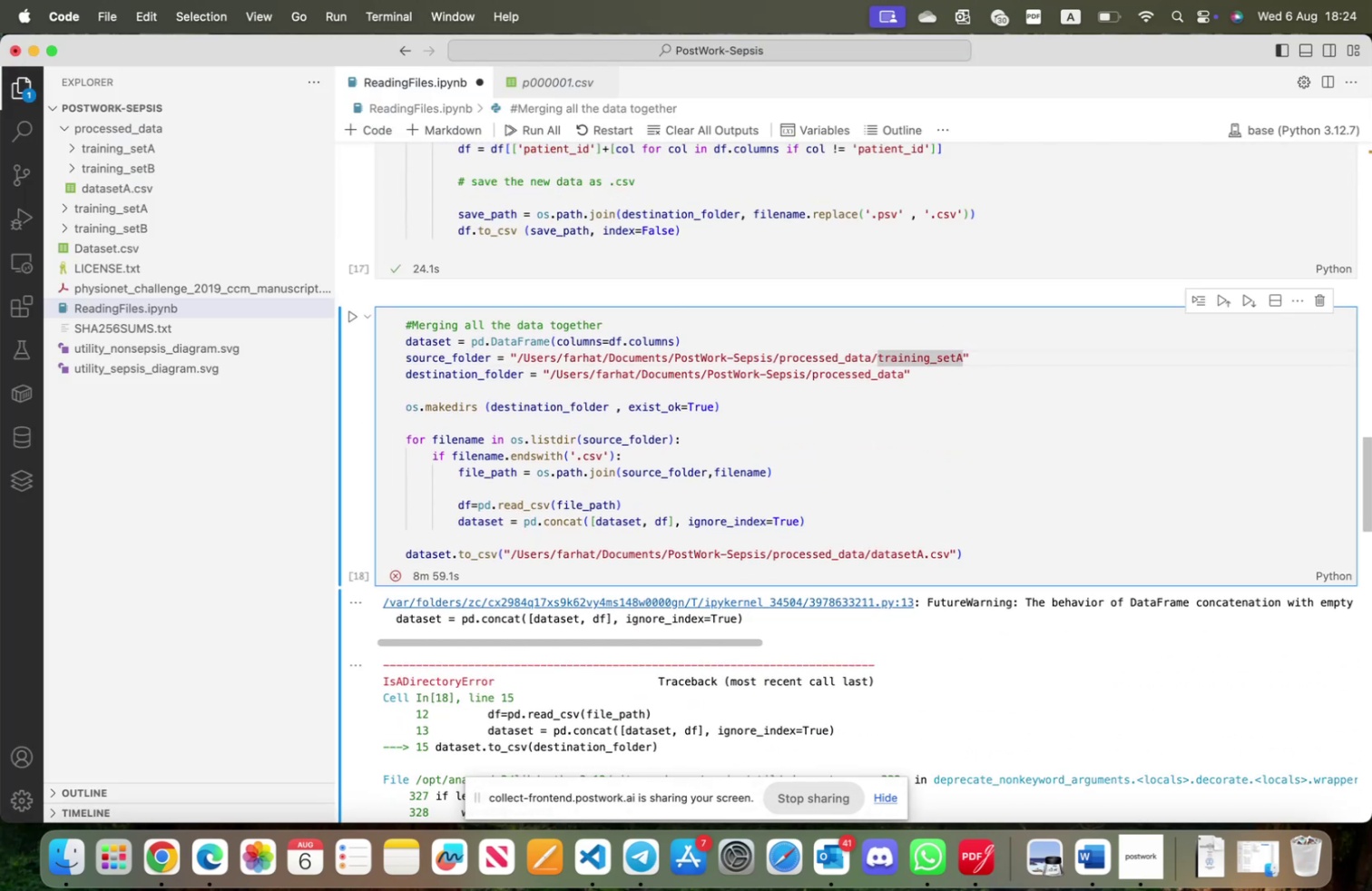 
key(Backspace)
 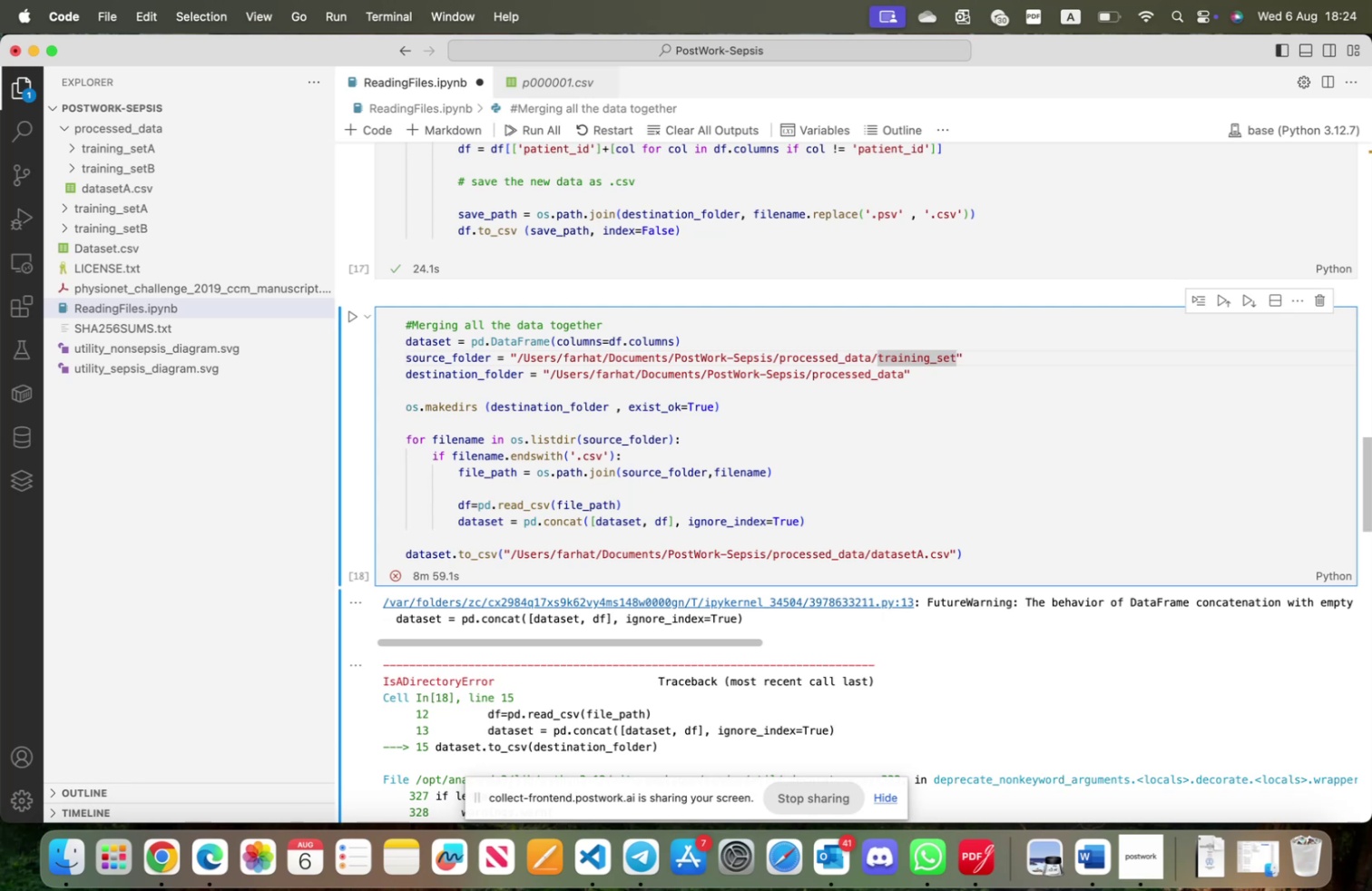 
key(Shift+ShiftLeft)
 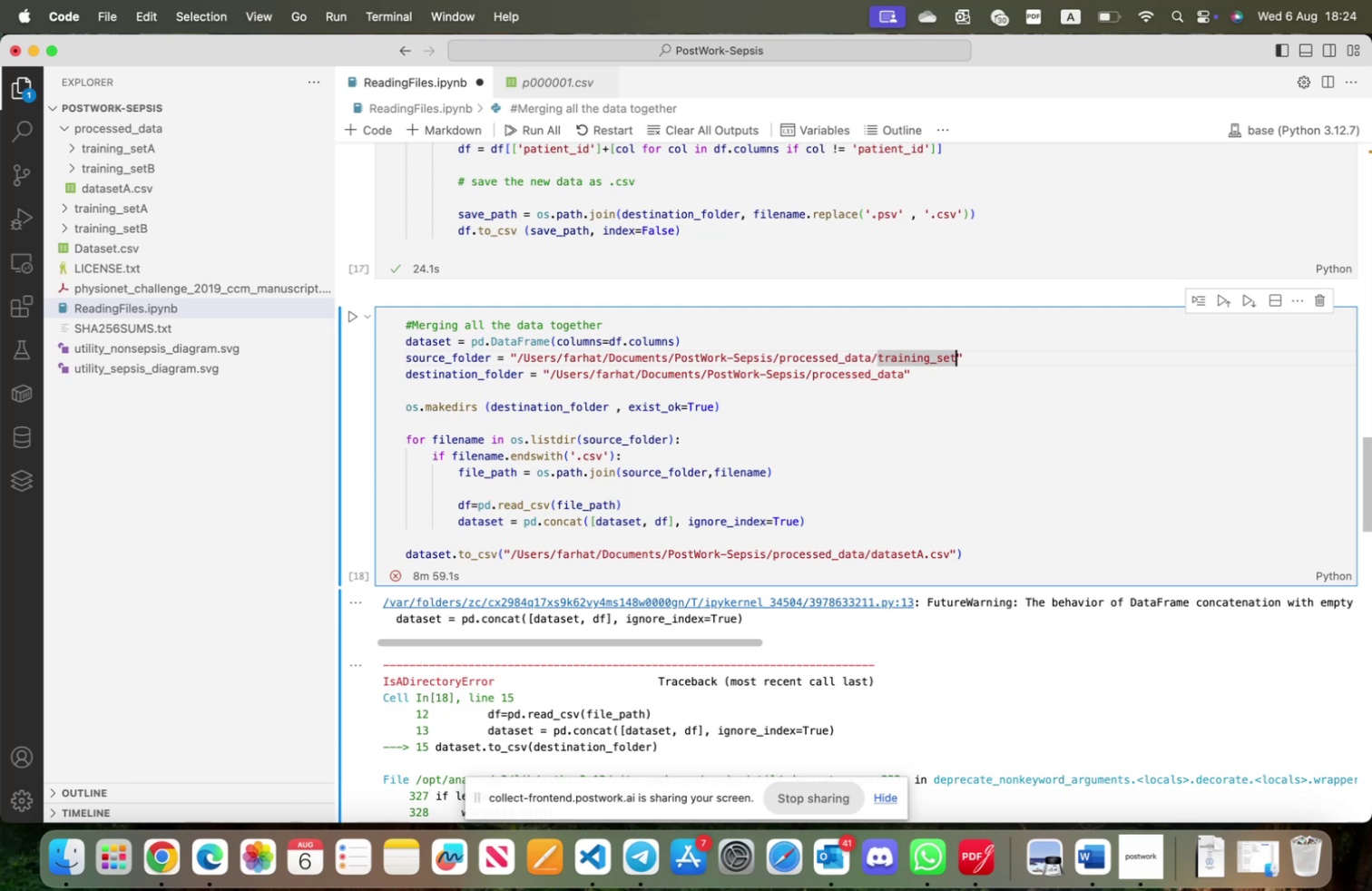 
key(Shift+B)
 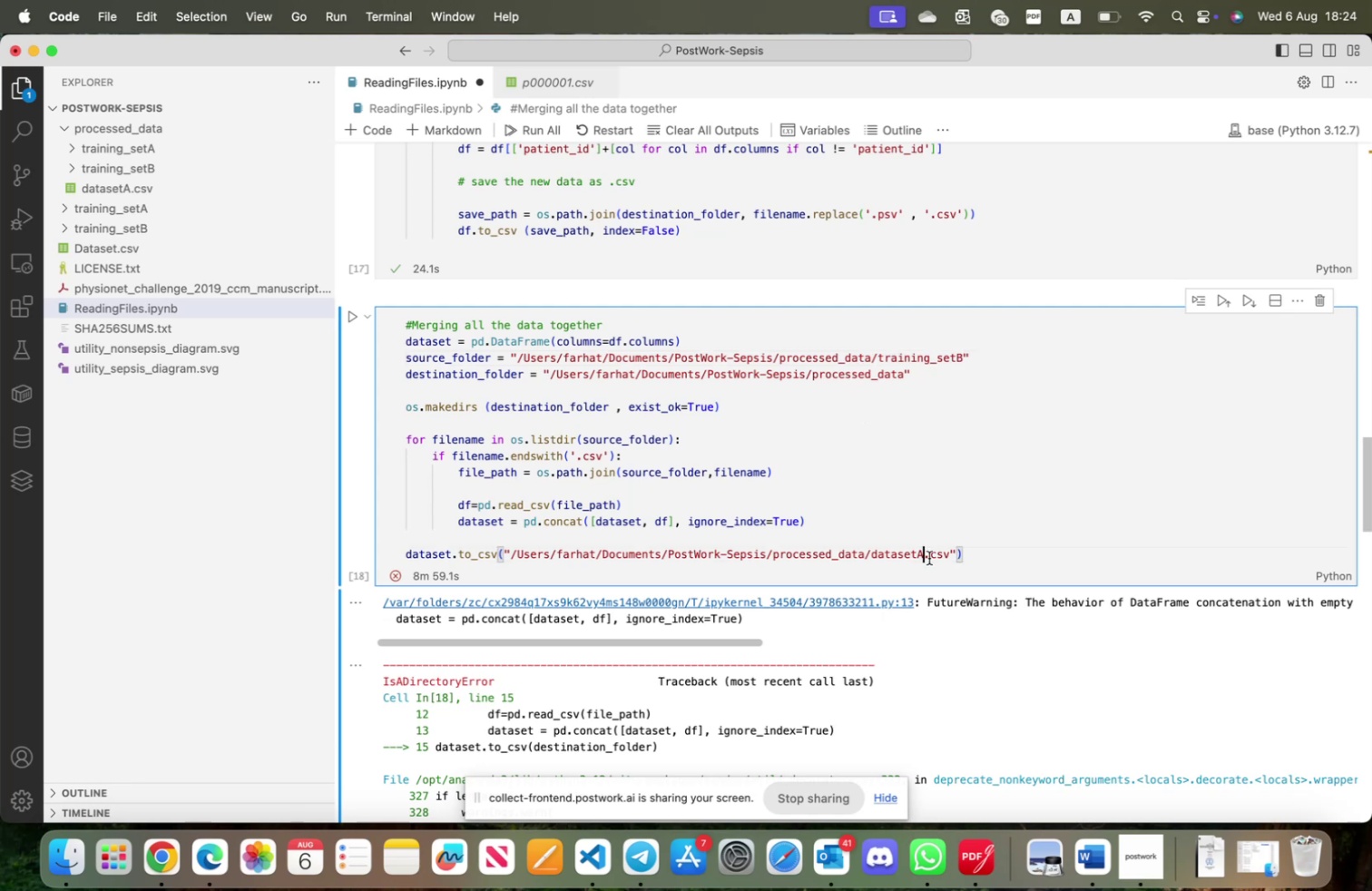 
wait(6.18)
 